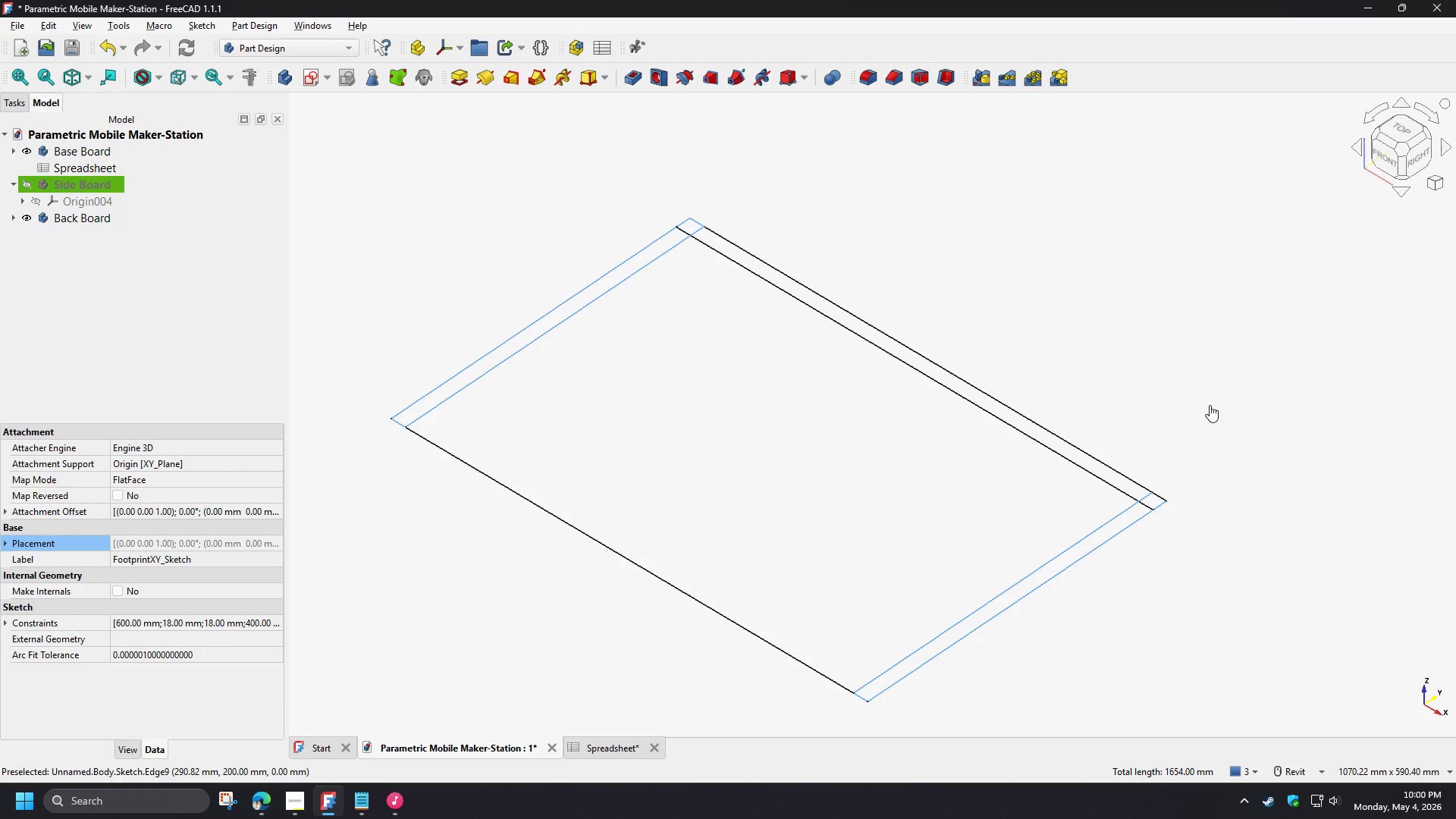 
key(Control+ControlLeft)
 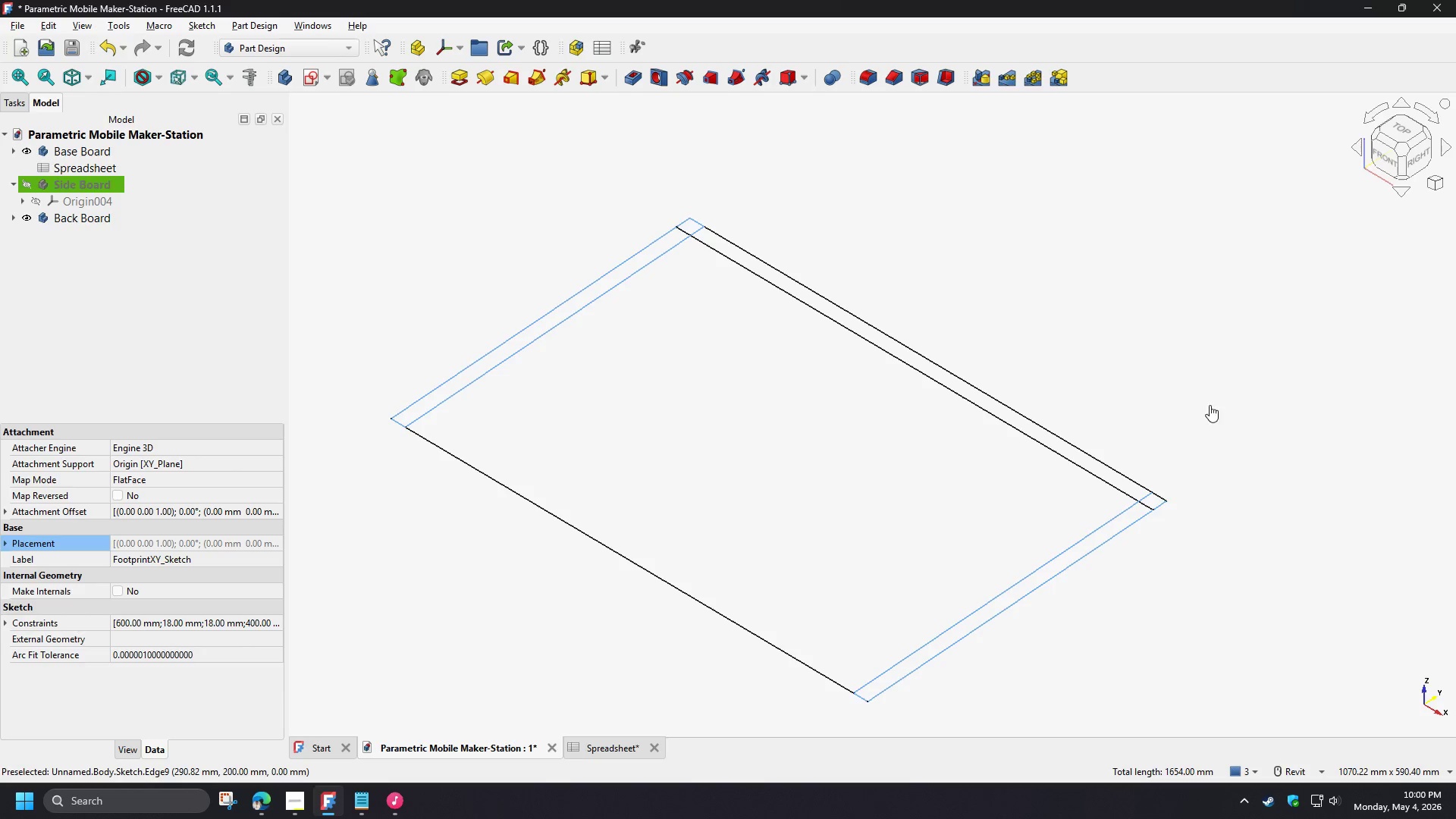 
key(Control+ControlLeft)
 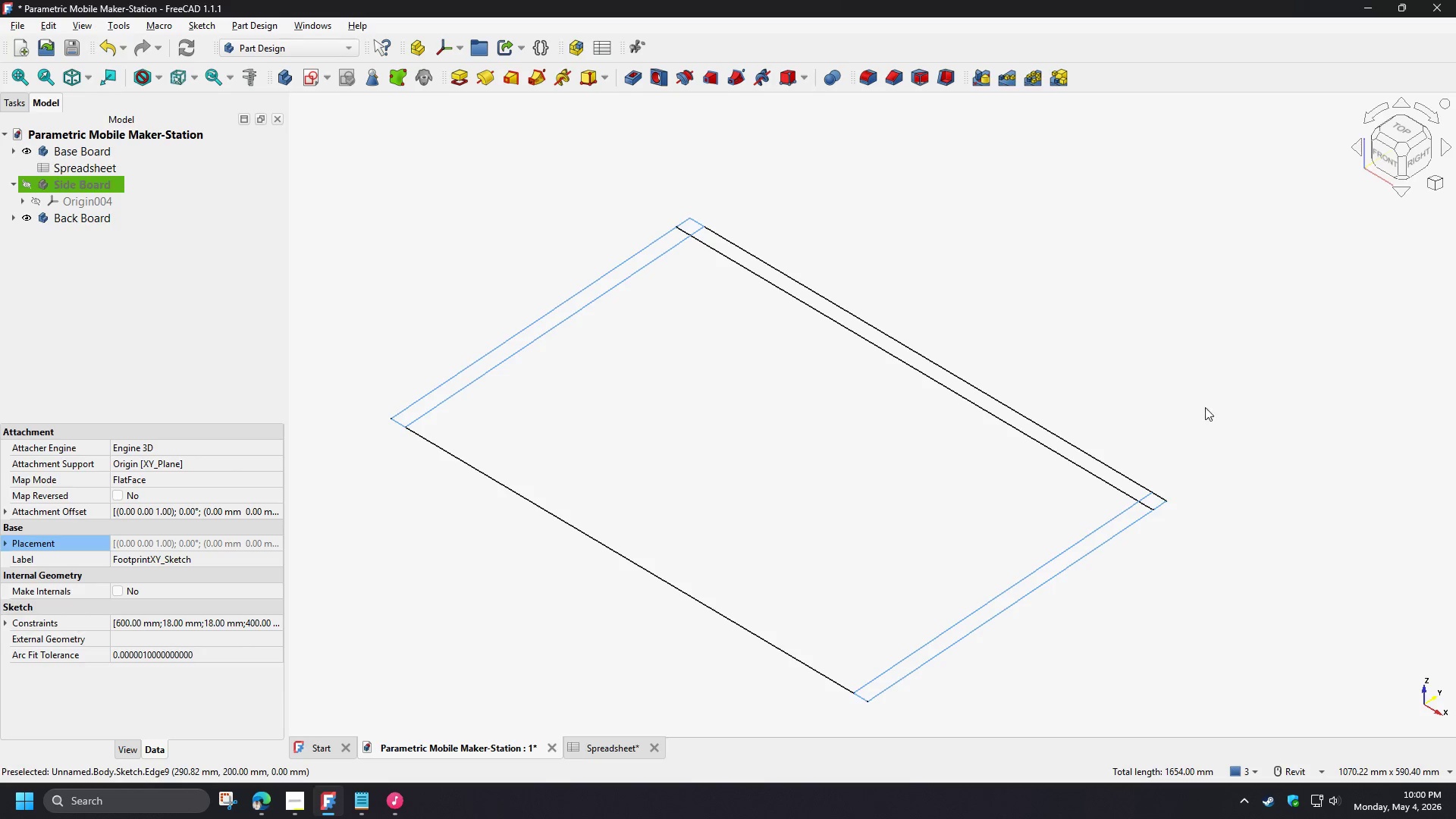 
key(Control+ControlLeft)
 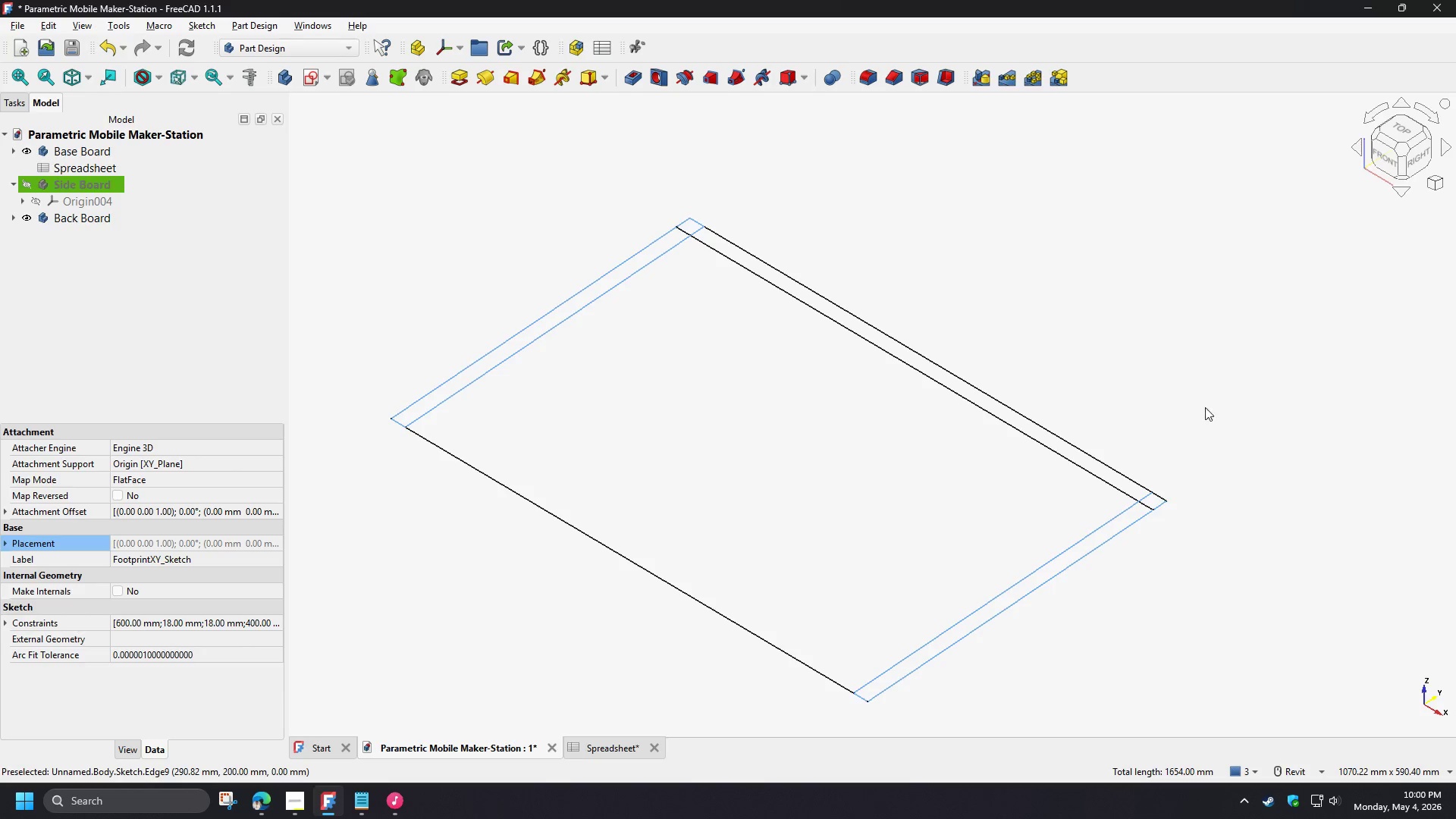 
key(Control+ControlLeft)
 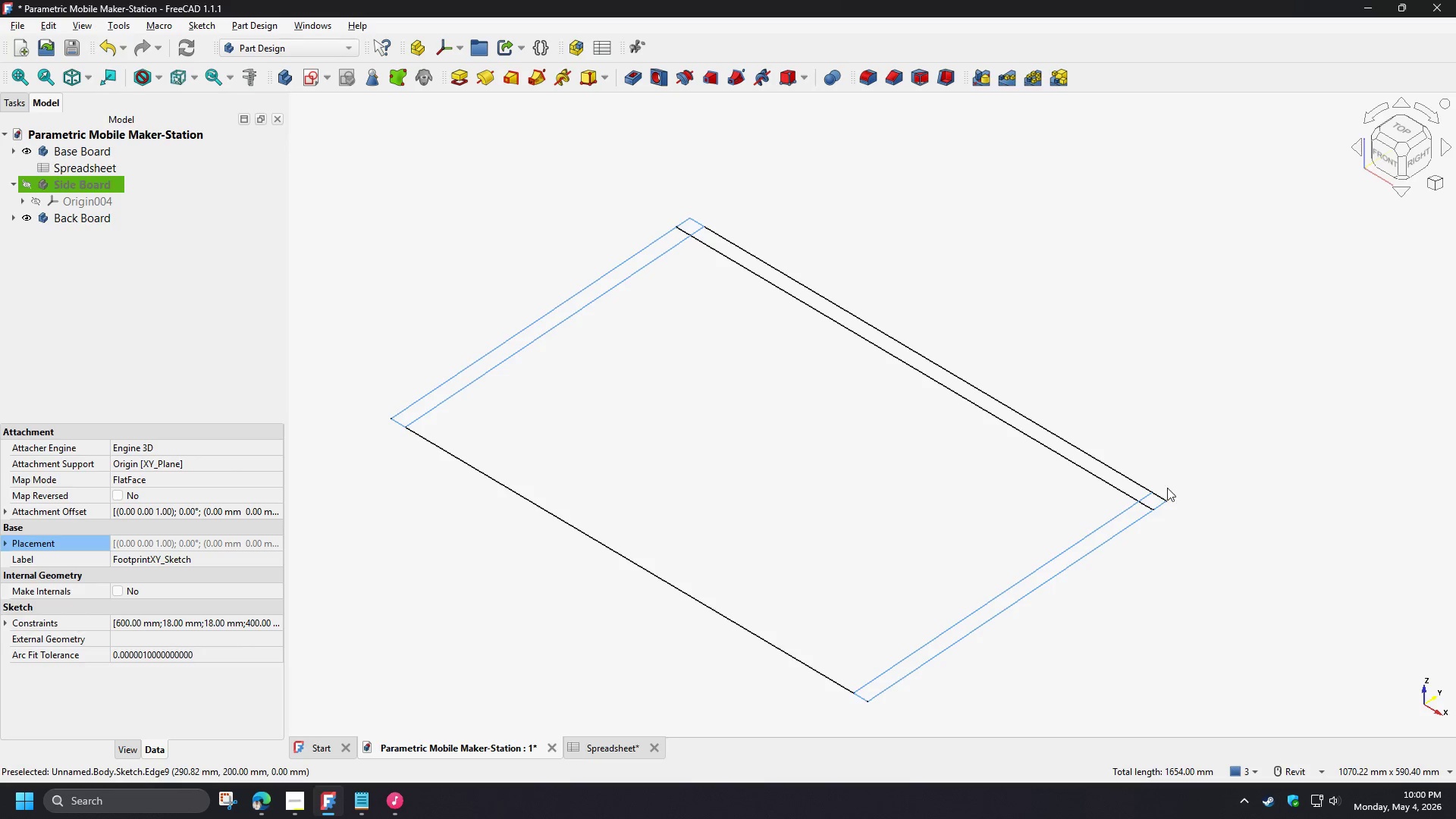 
hold_key(key=ControlLeft, duration=0.73)
left_click([1159, 498])
 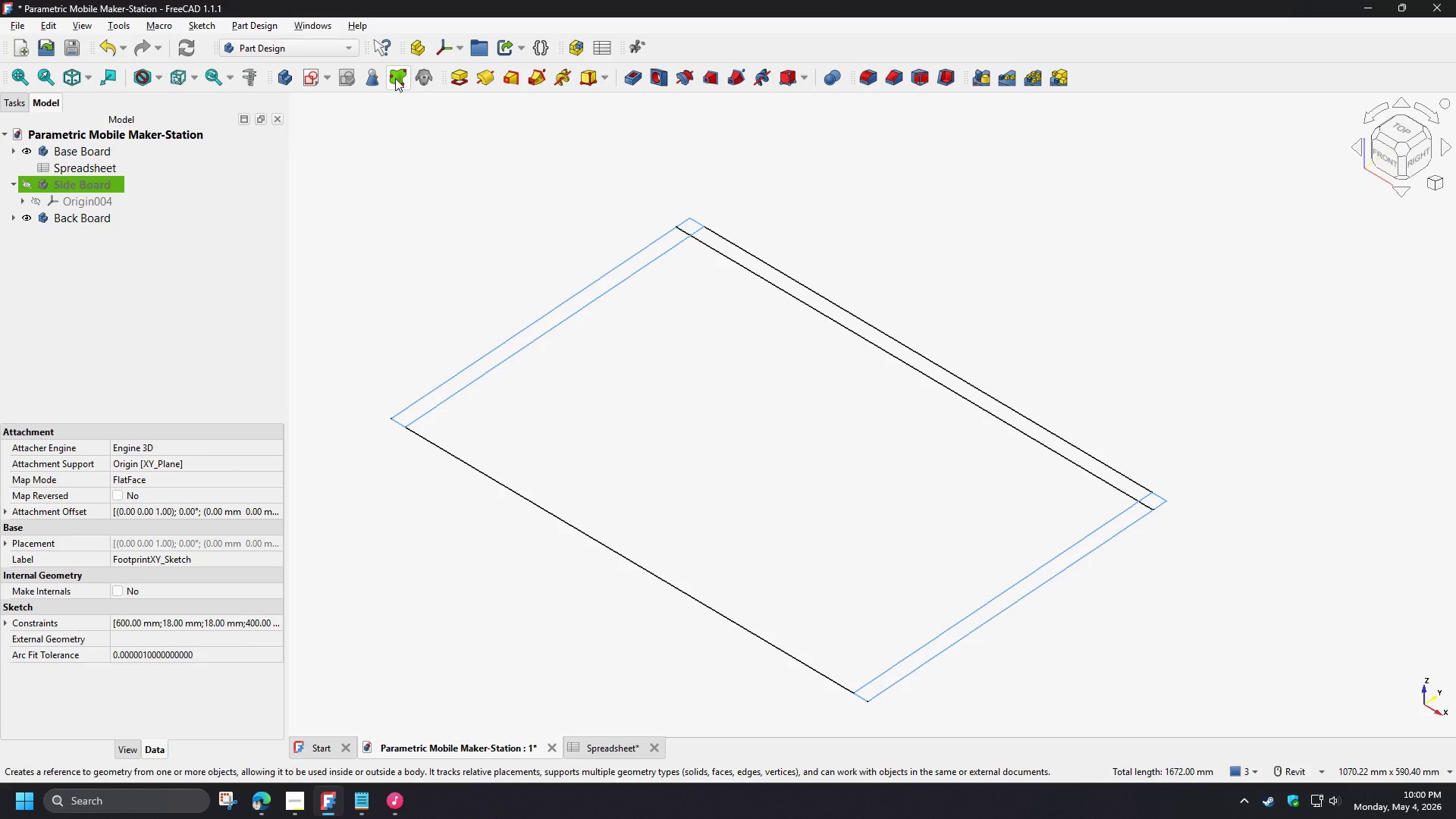 
left_click([395, 78])
 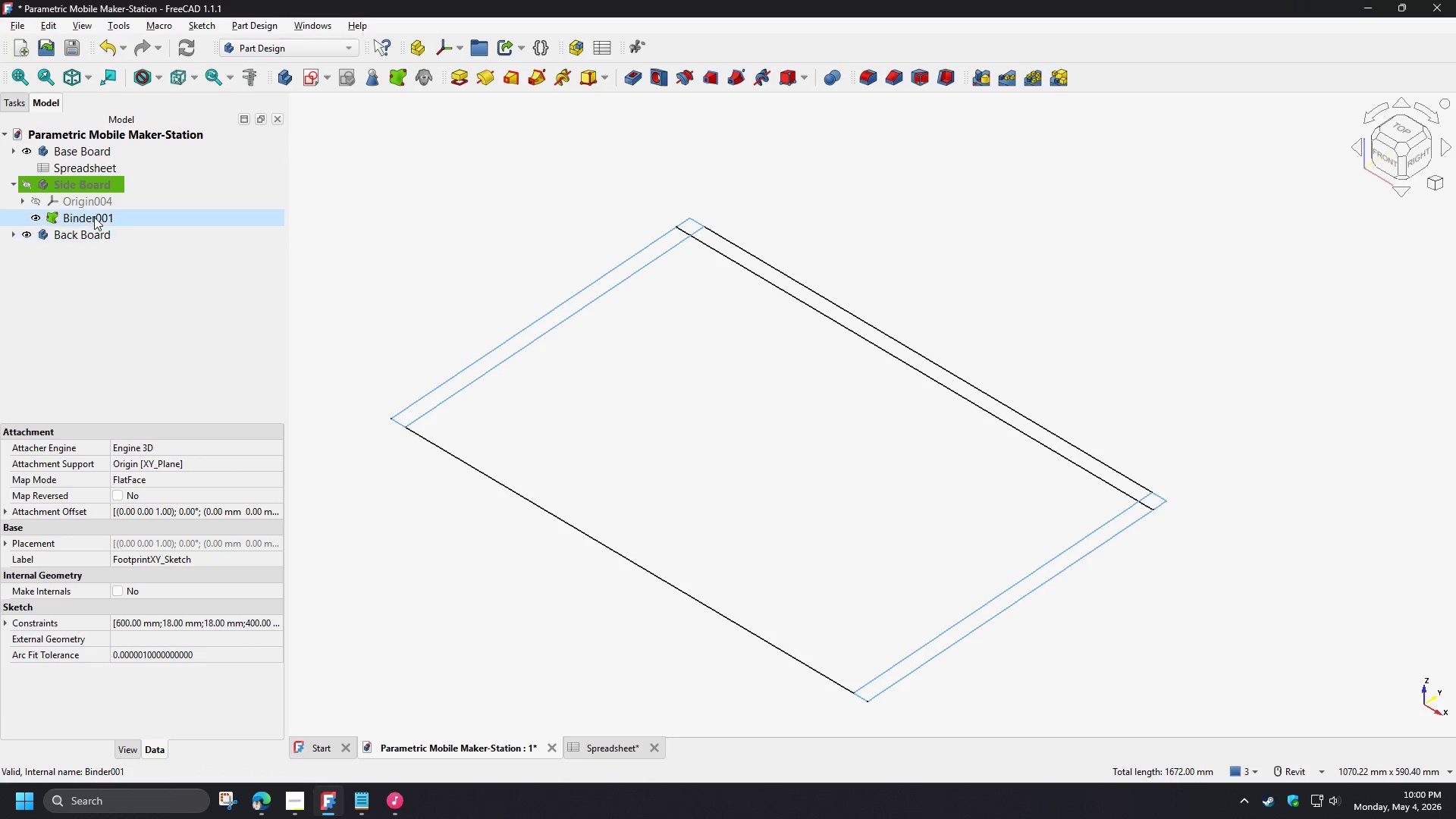 
left_click([93, 216])
 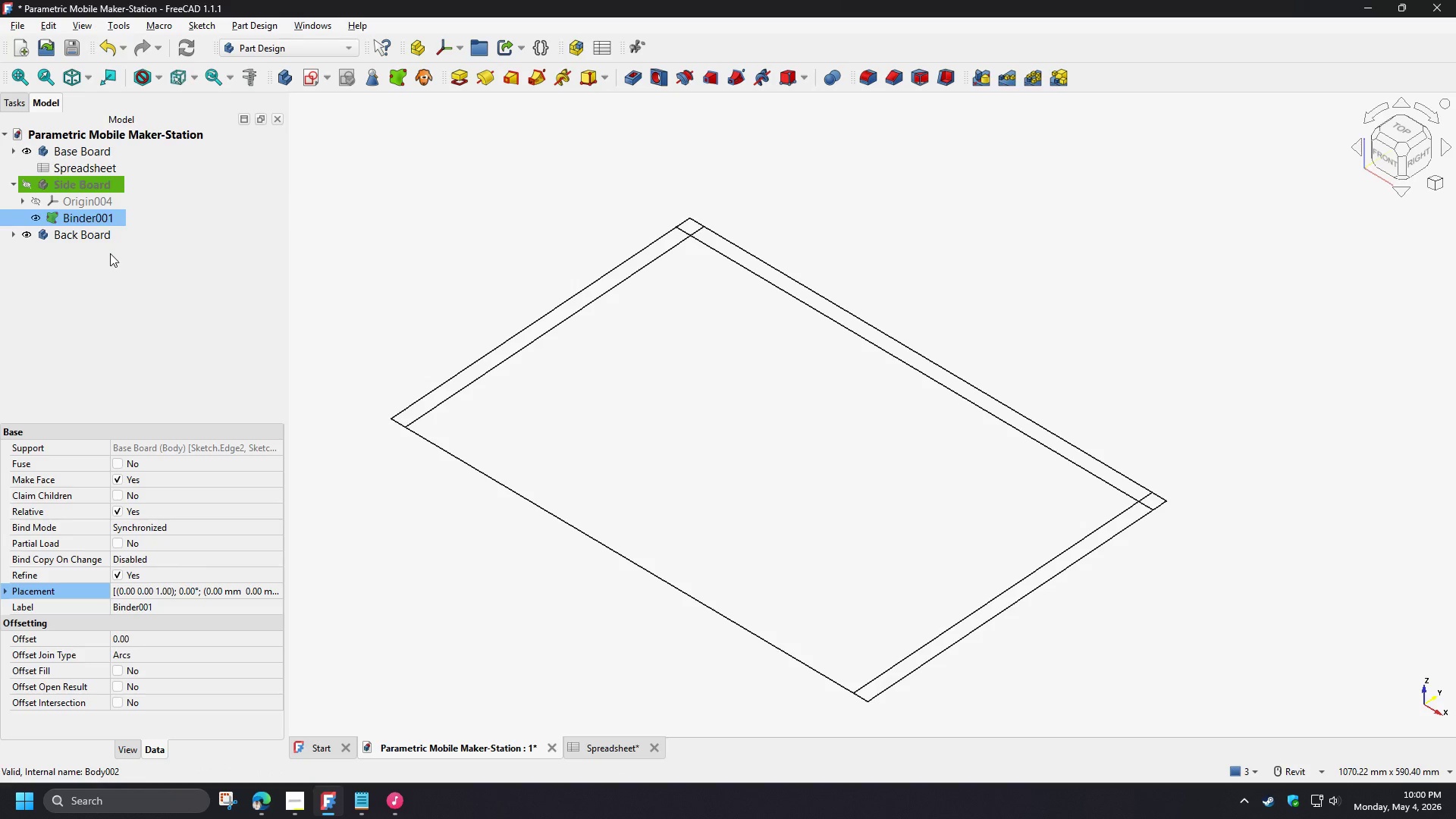 
type([F2]Side_Sketch)
 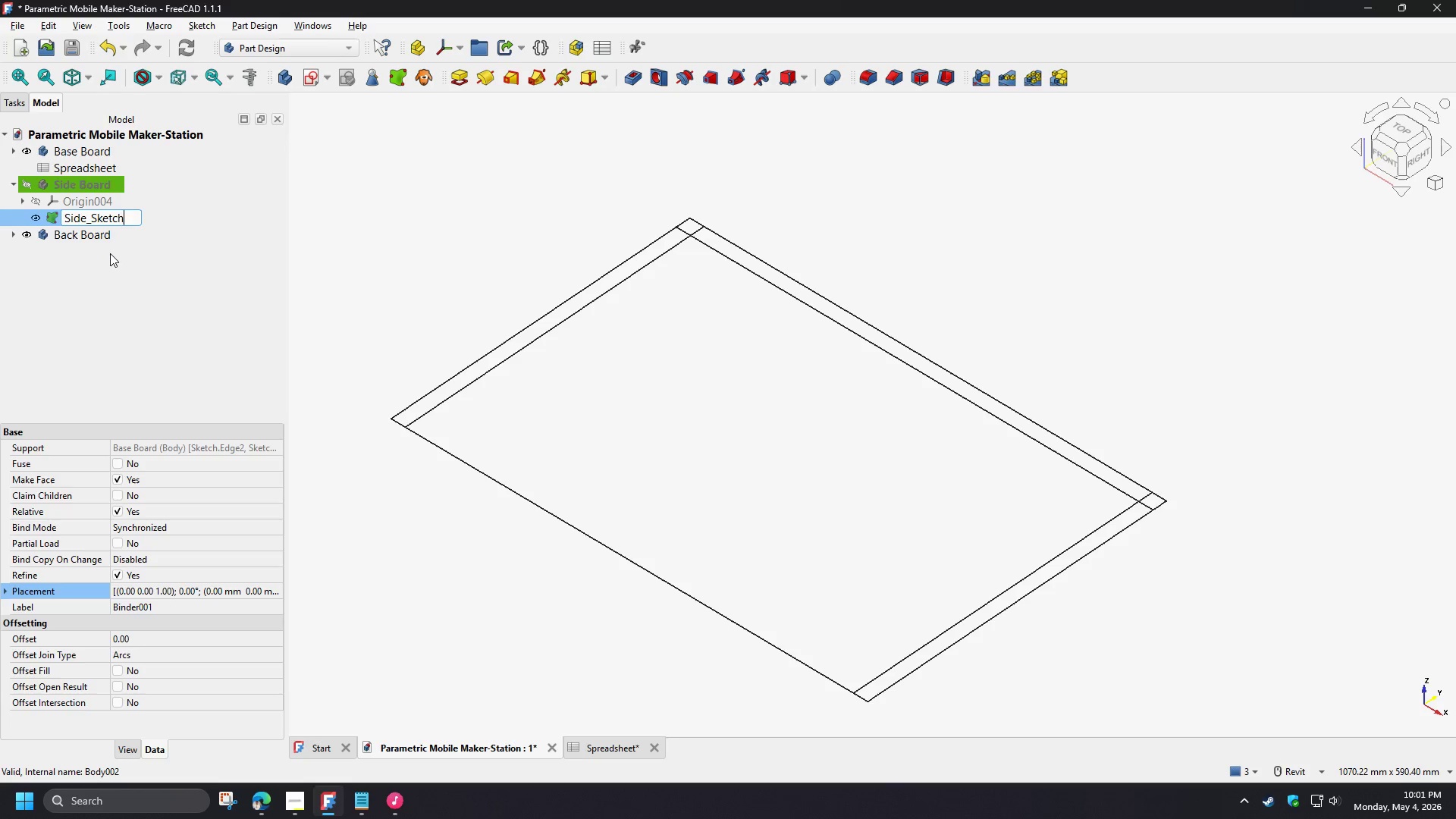 
left_click([110, 253])
 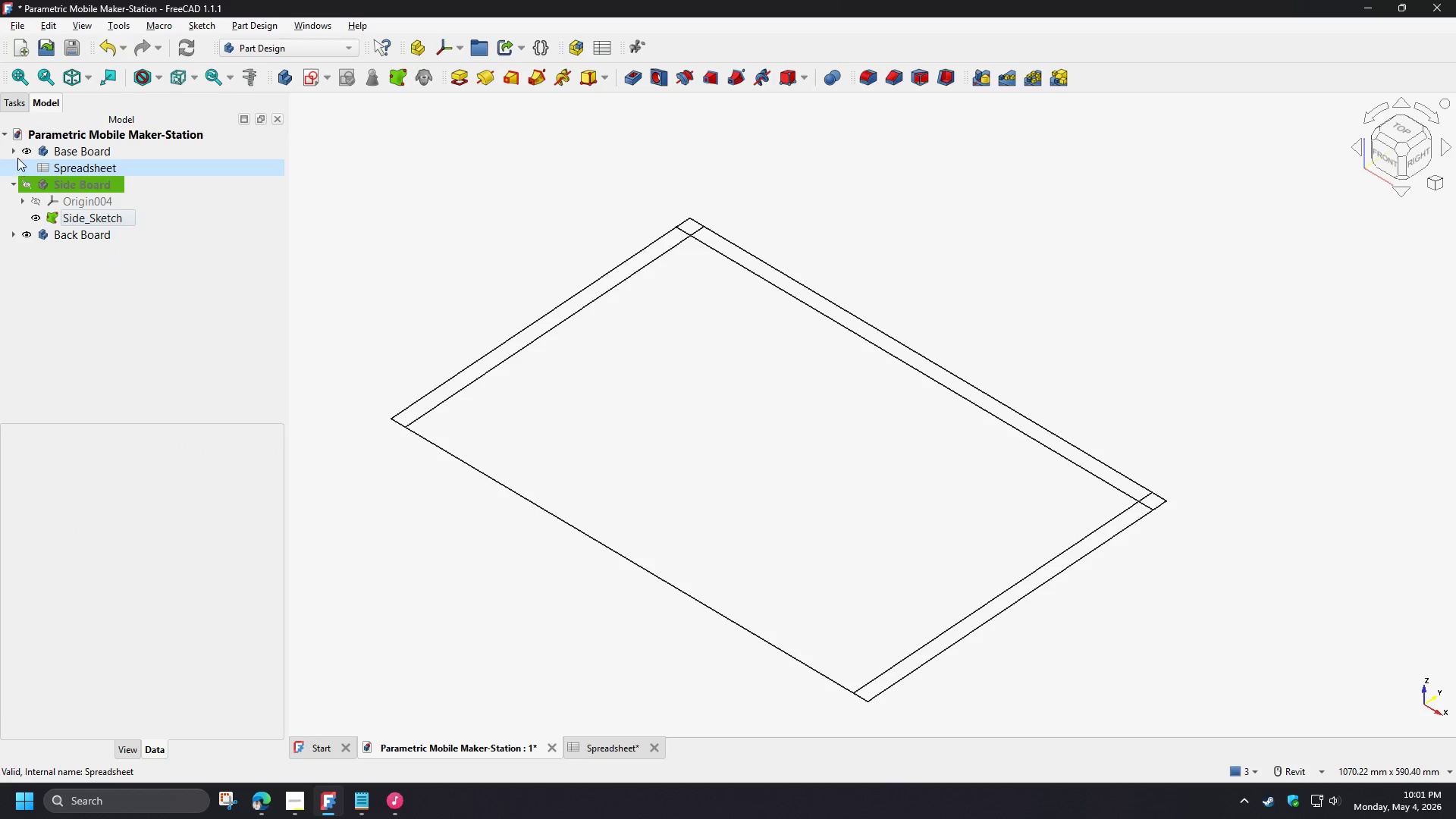 
left_click([14, 155])
 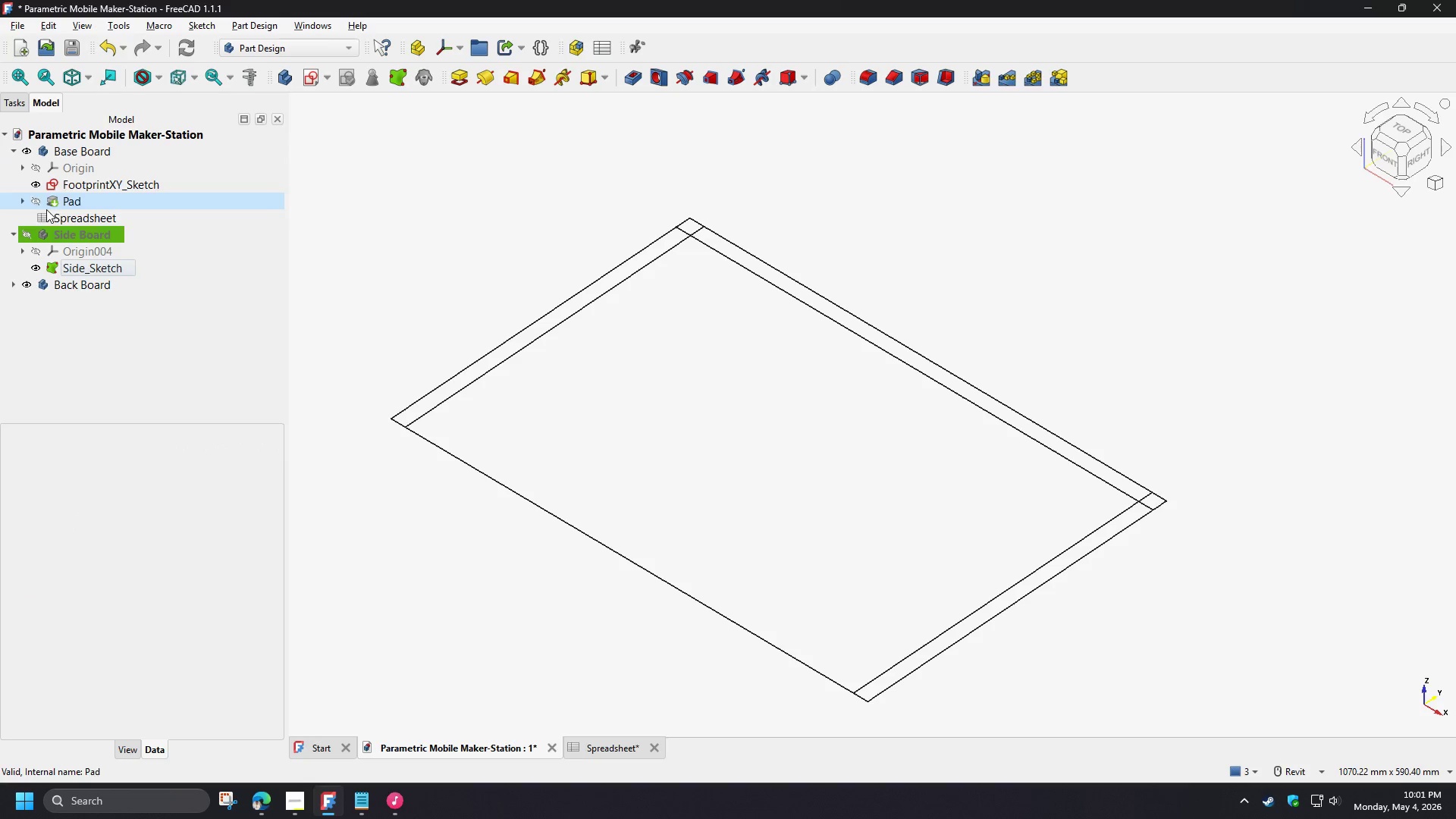 
left_click([20, 201])
 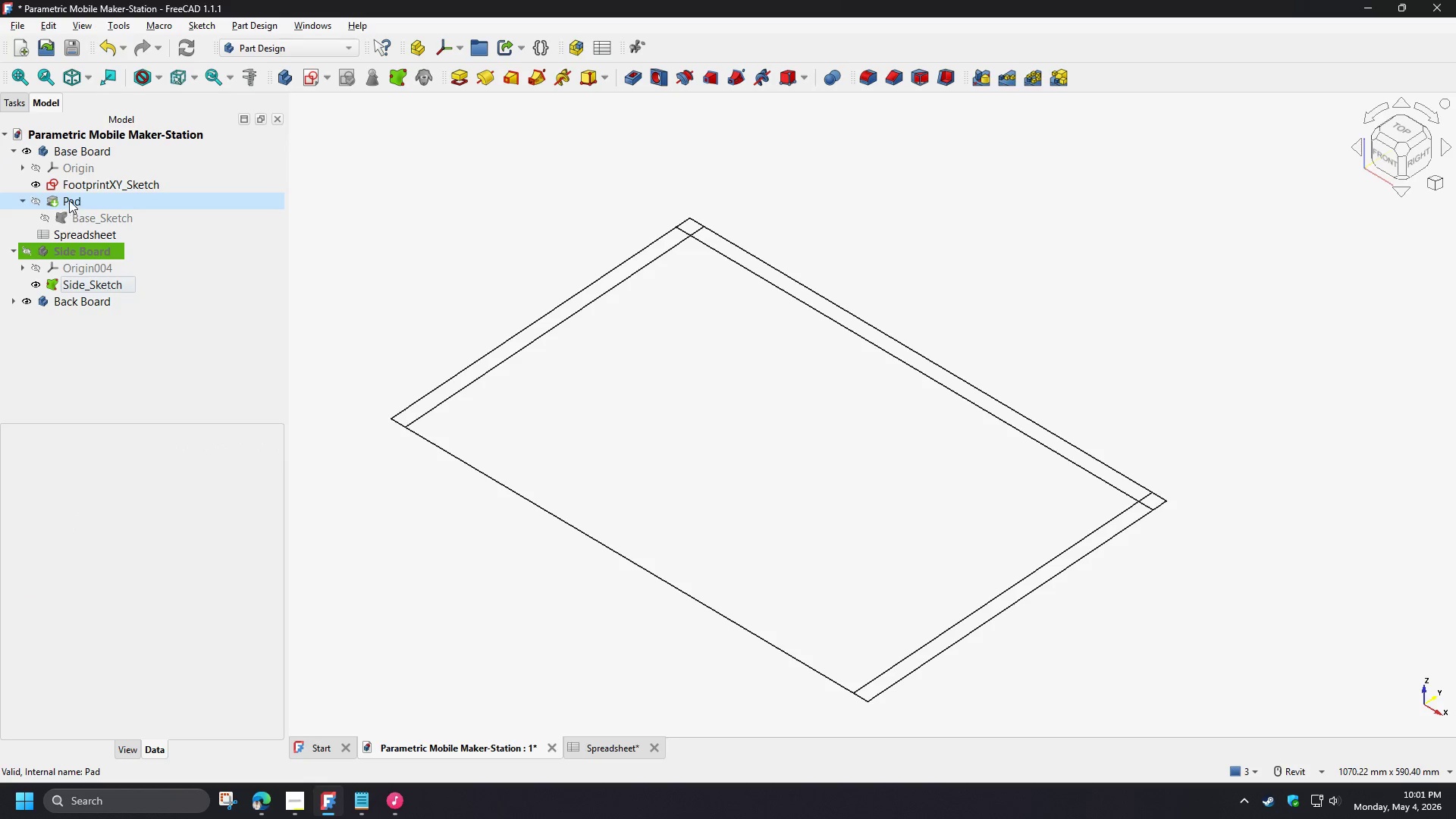 
left_click([69, 200])
 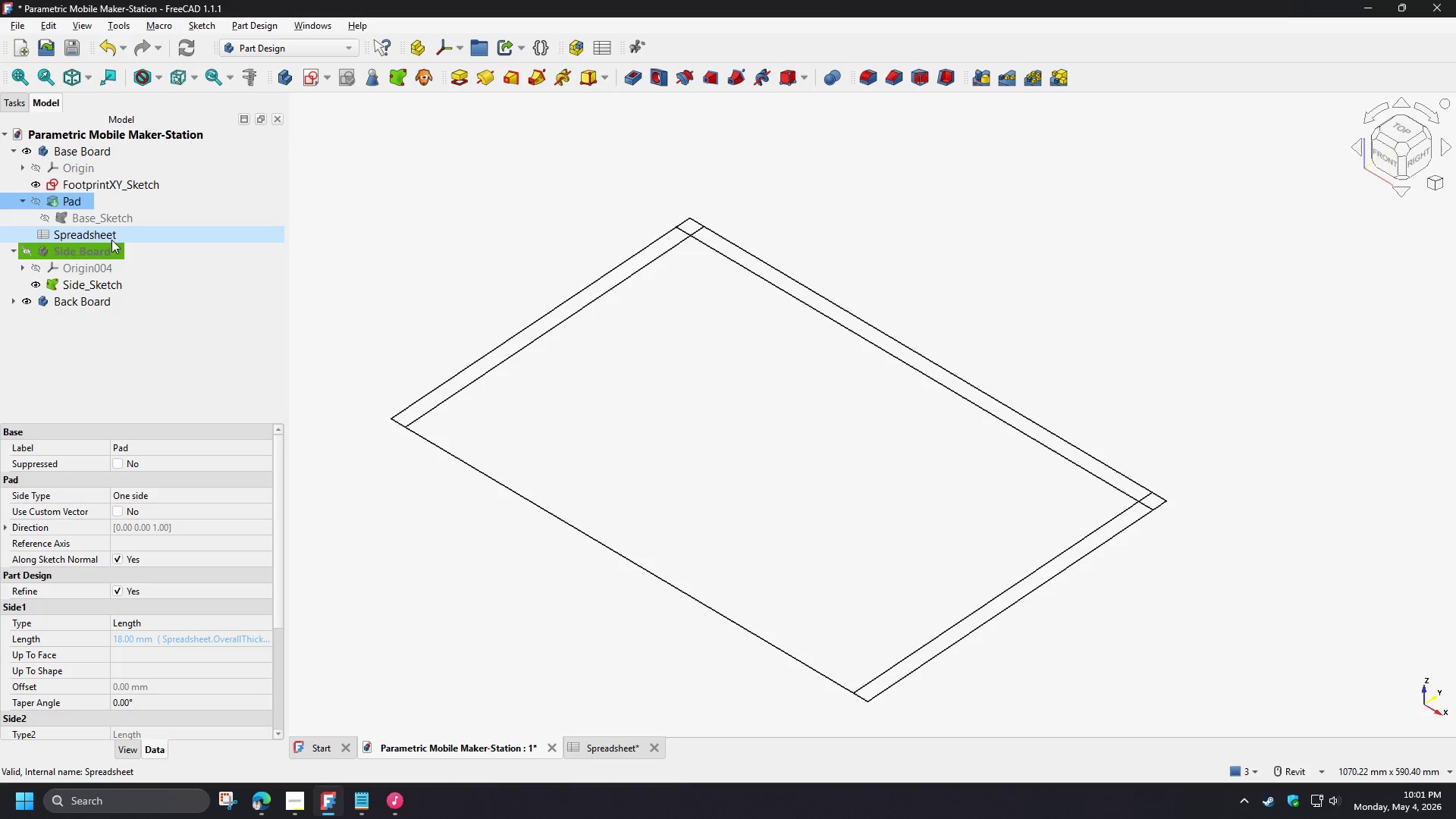 
type([F2]Base_Board)
 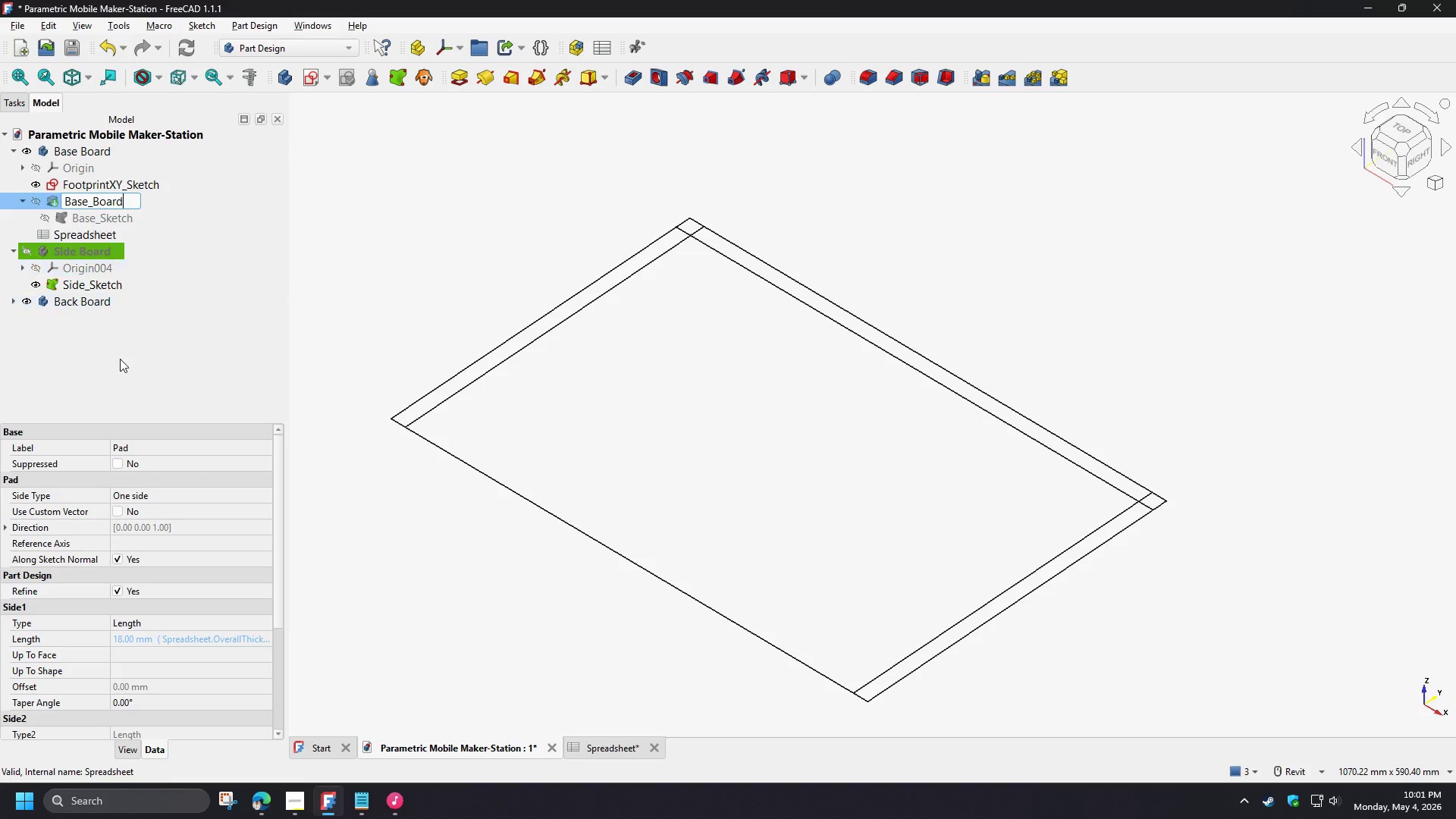 
left_click([120, 362])
 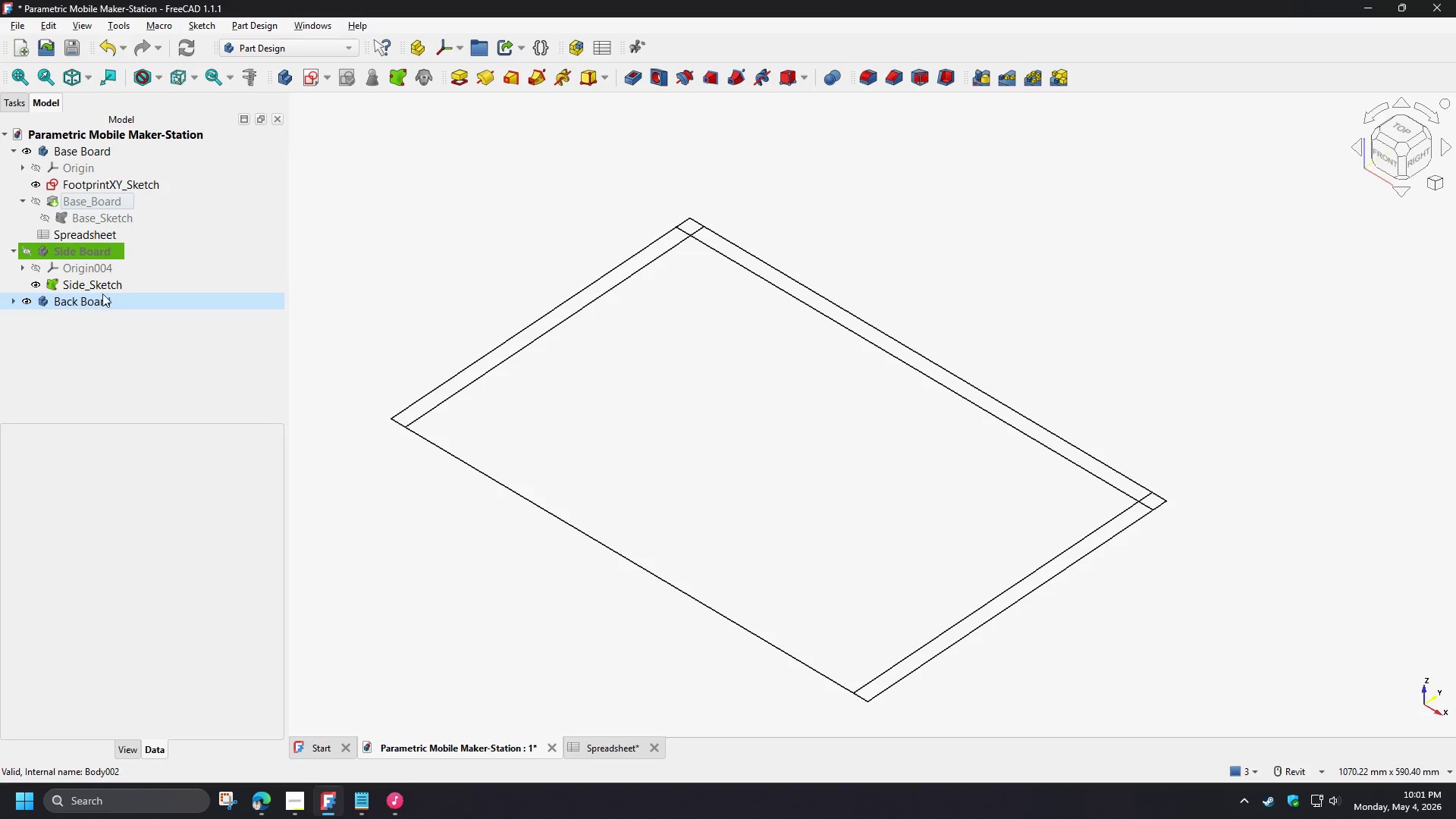 
left_click([102, 290])
 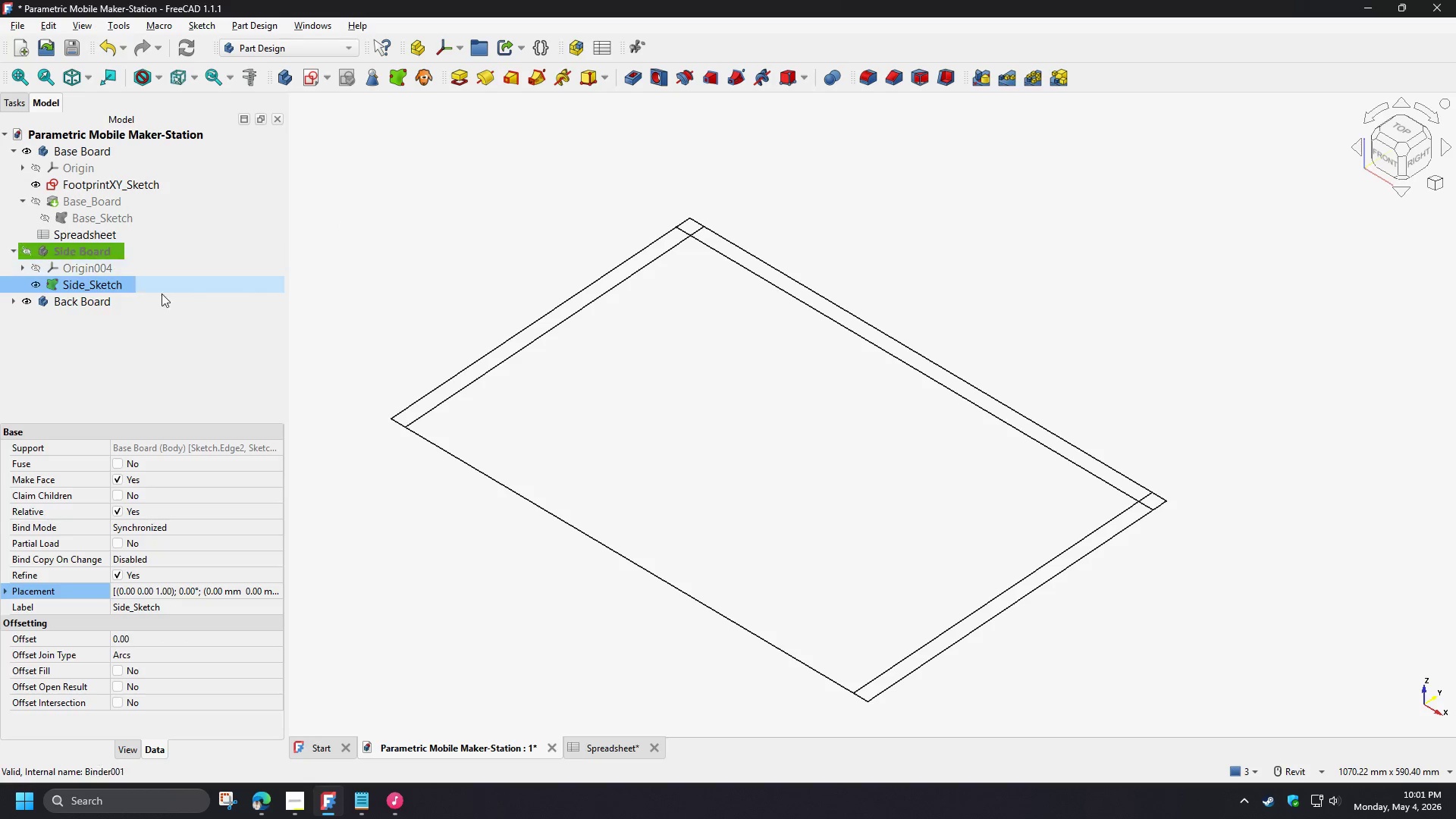 
key(Space)
 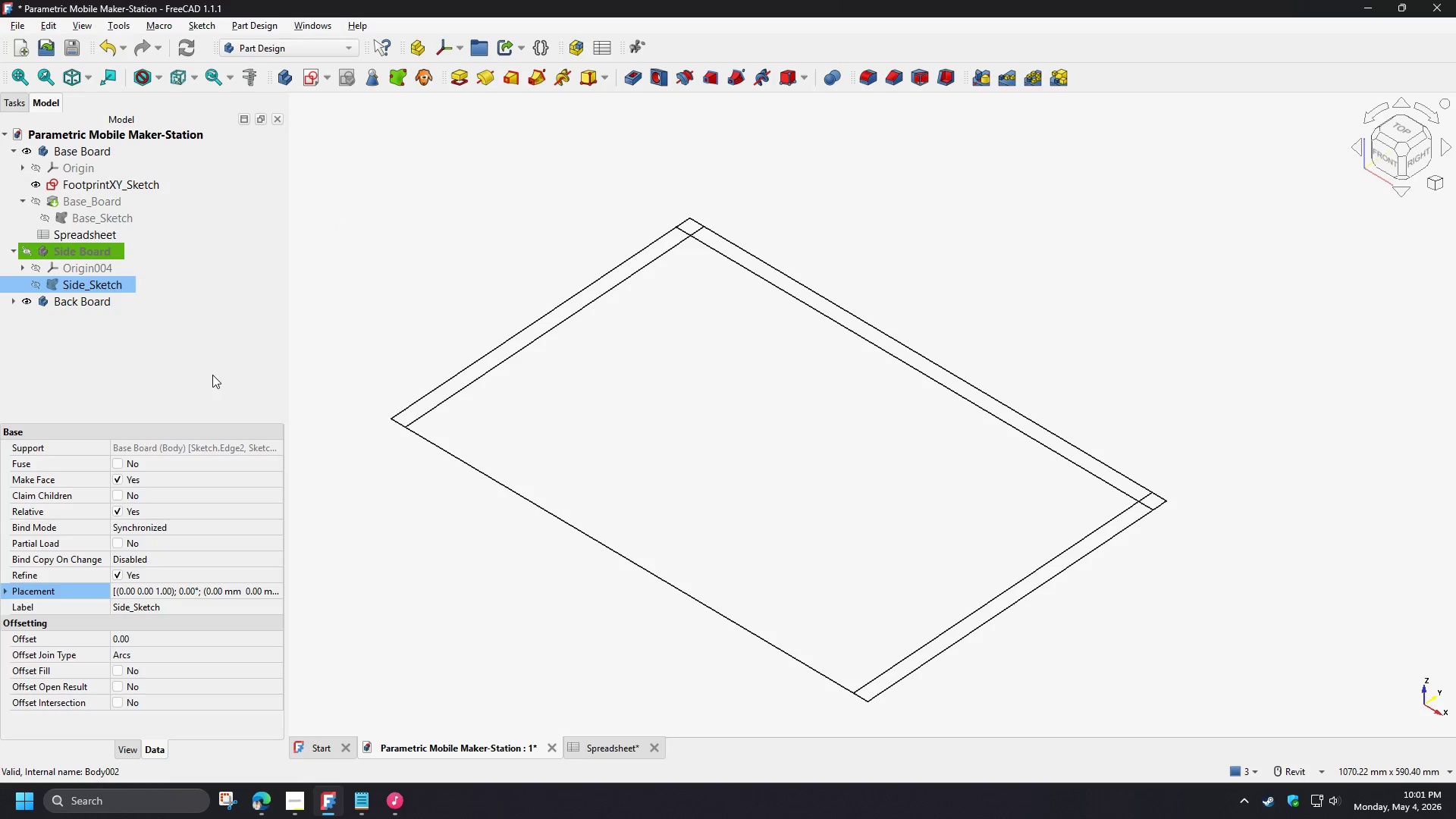 
key(Space)
 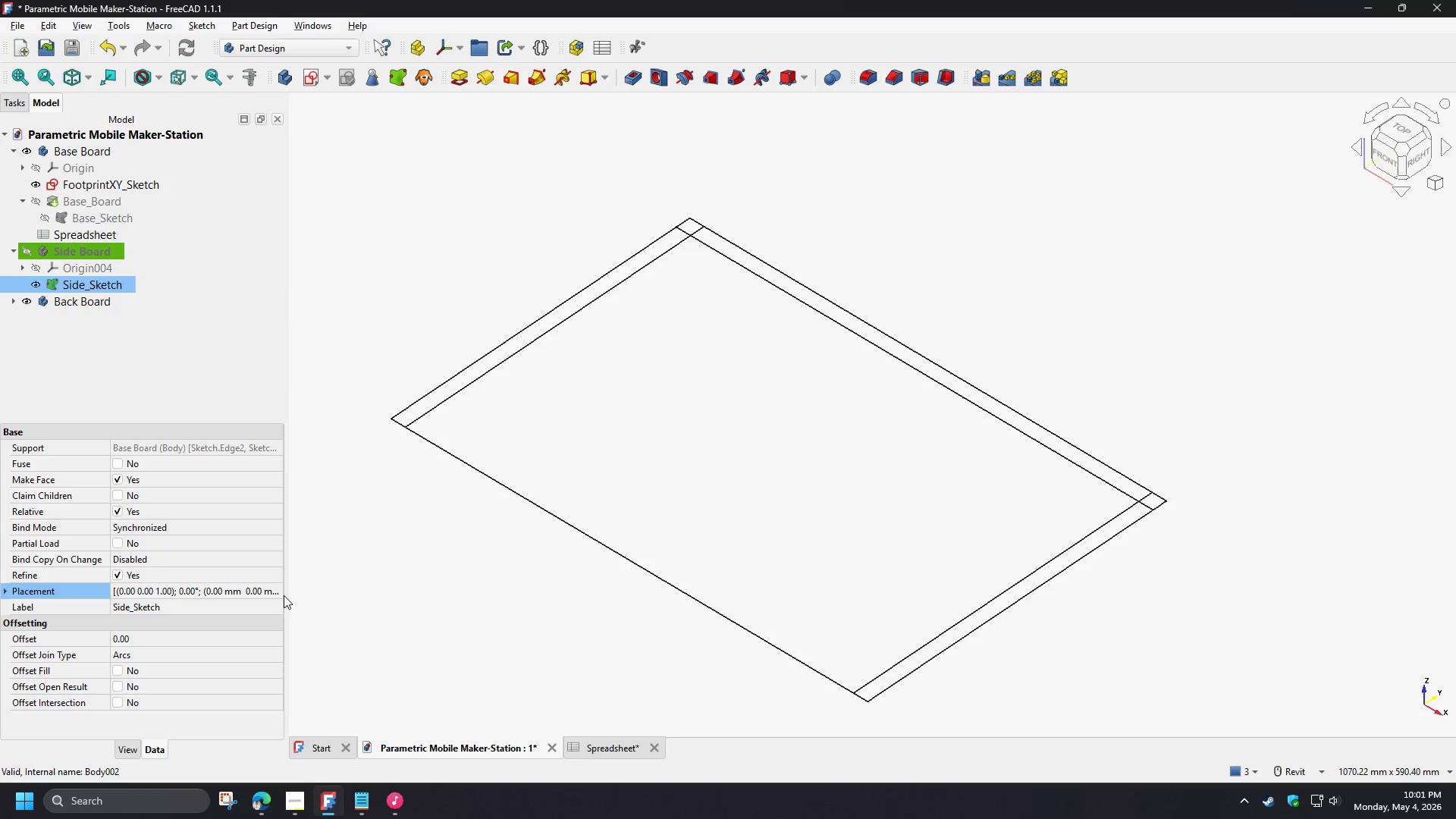 
double_click([275, 594])
 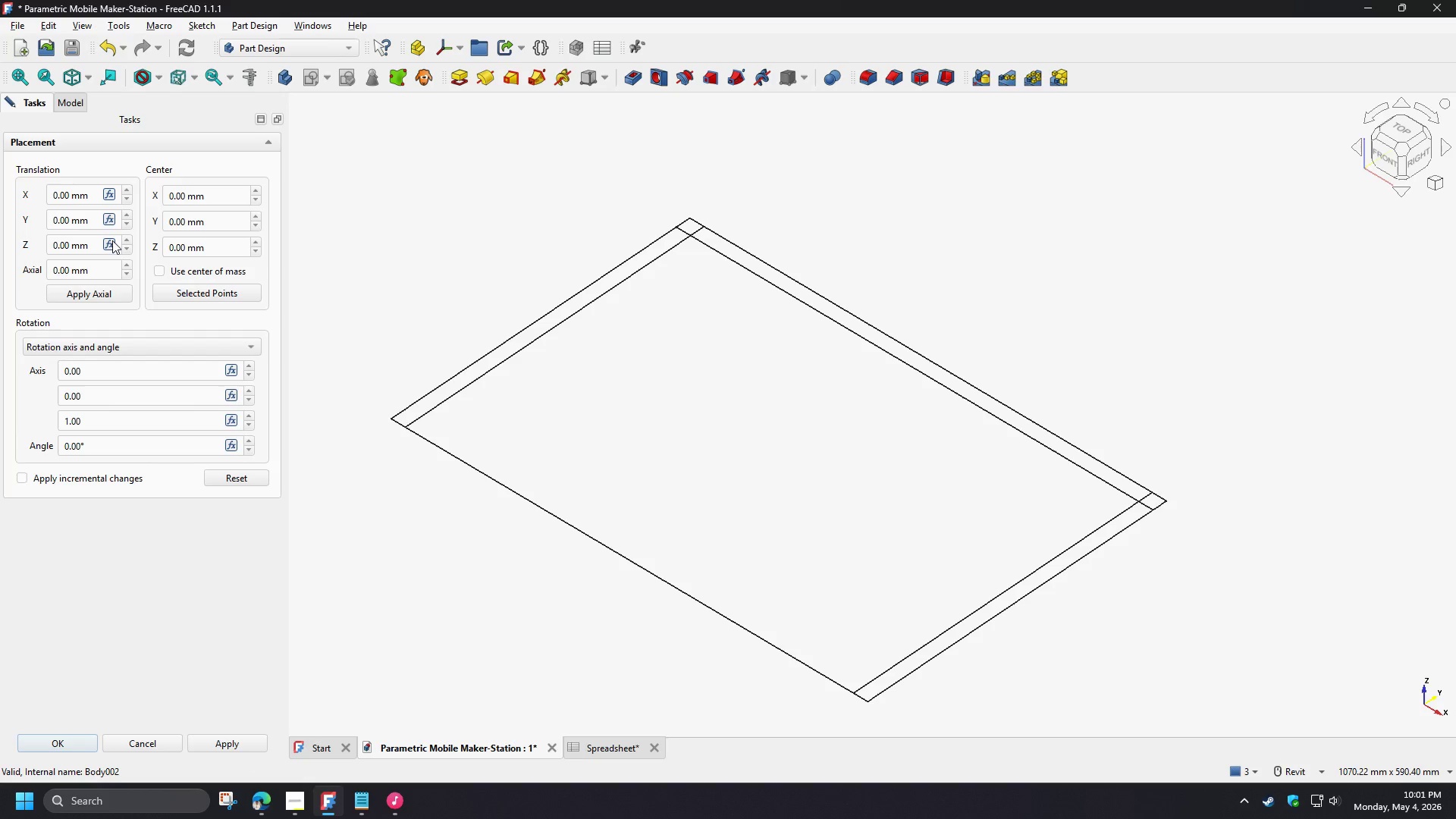 
left_click([108, 249])
 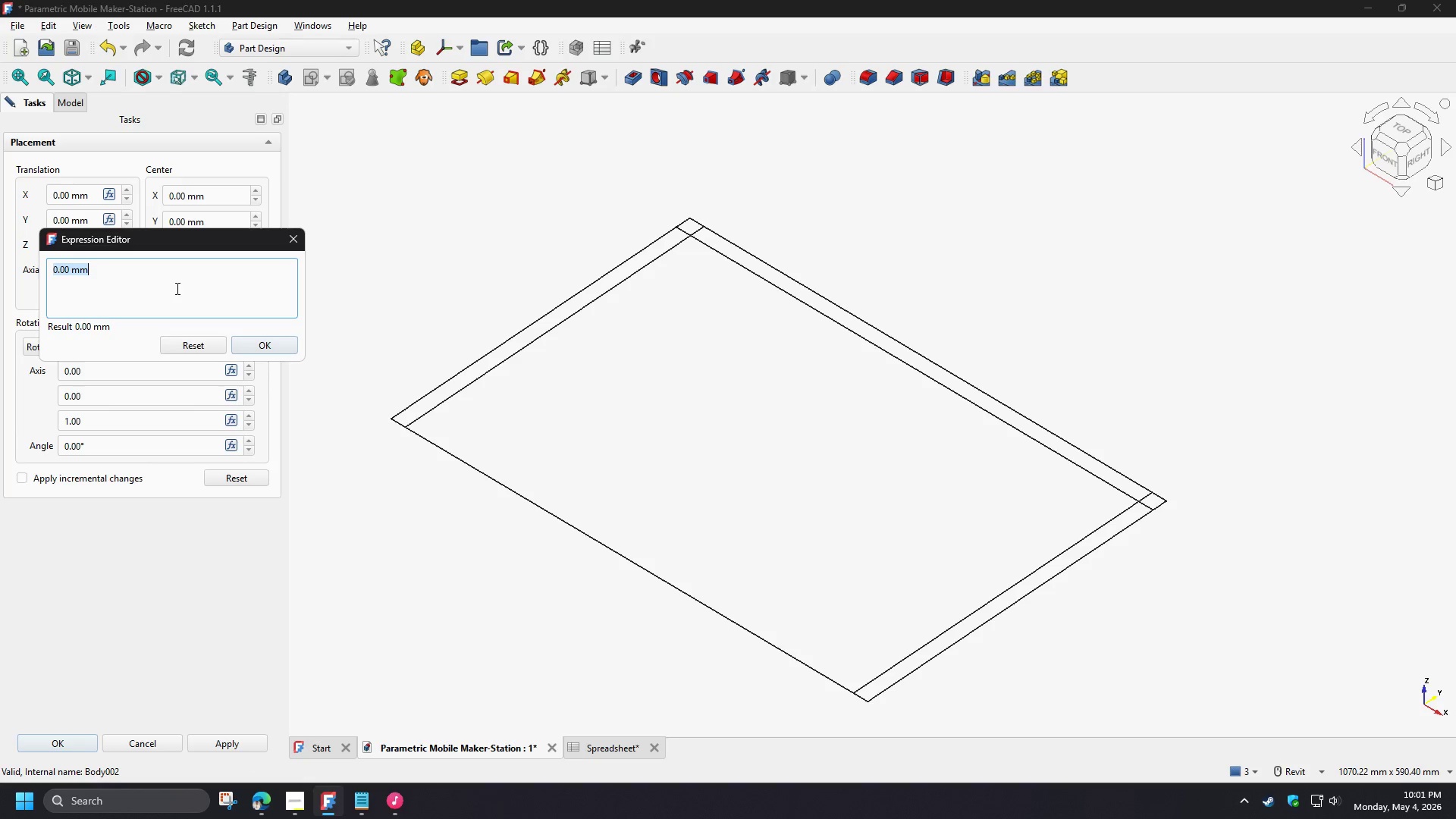 
type(spre)
 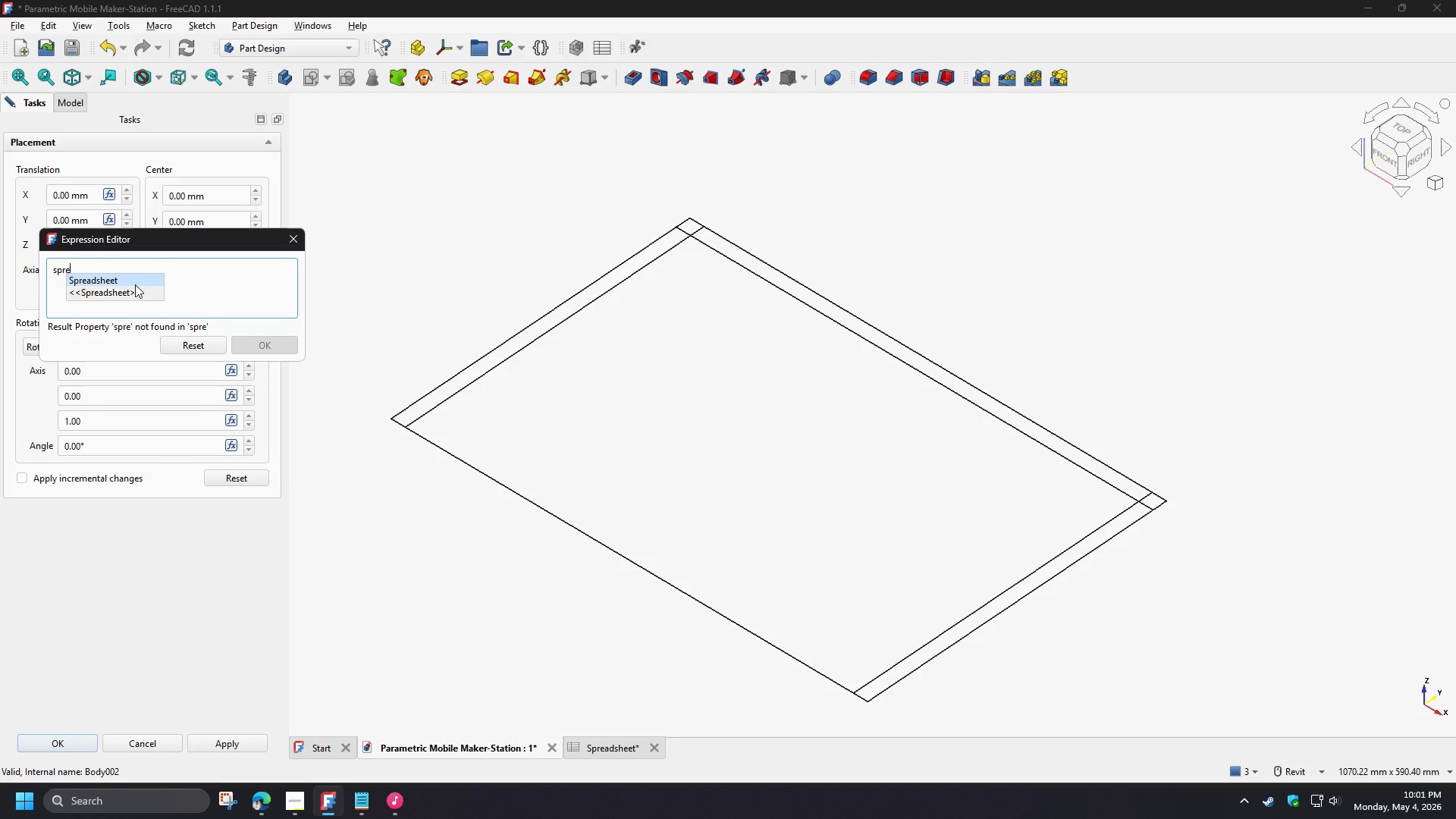 
left_click([133, 283])
 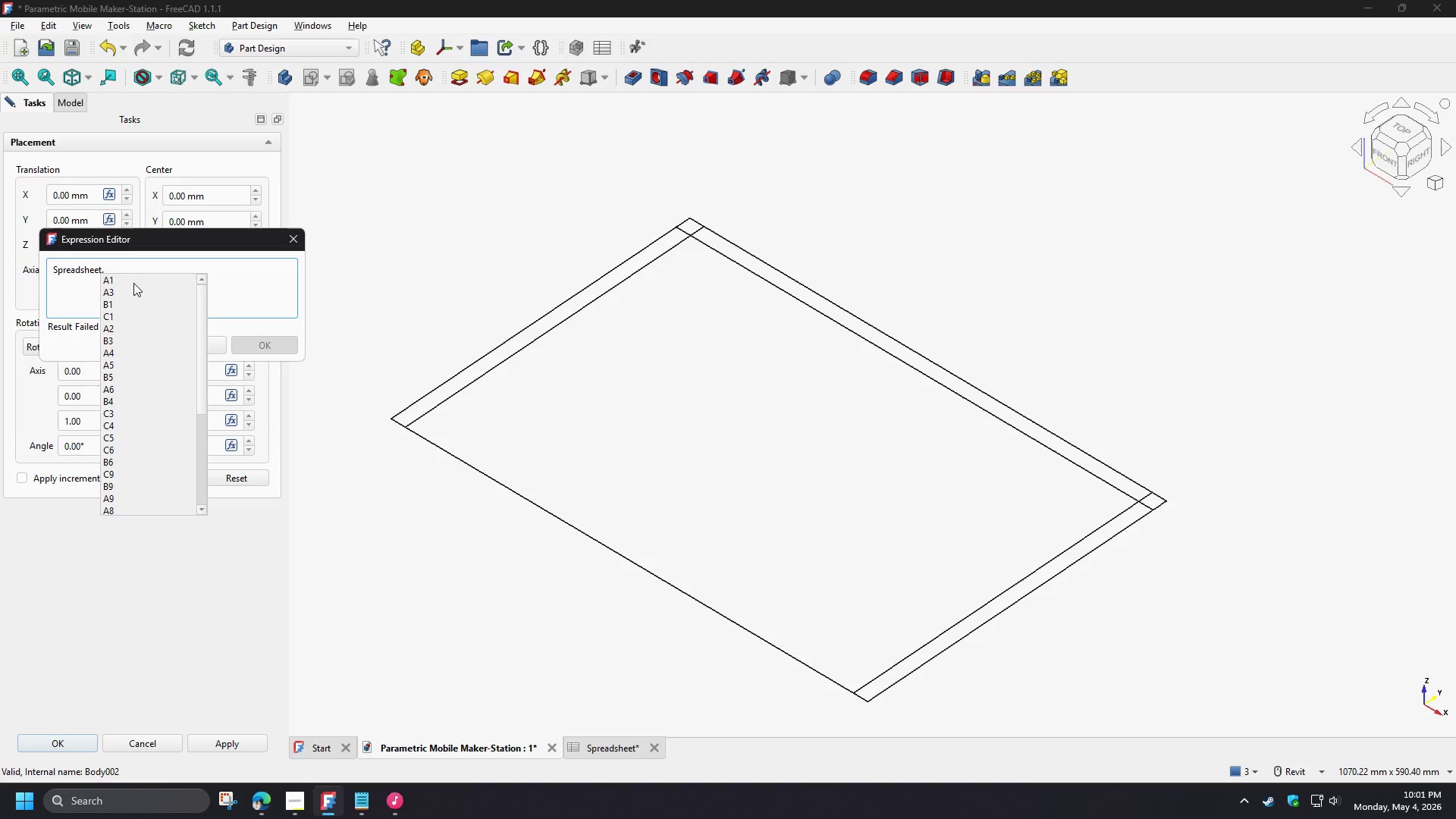 
type(cas)
 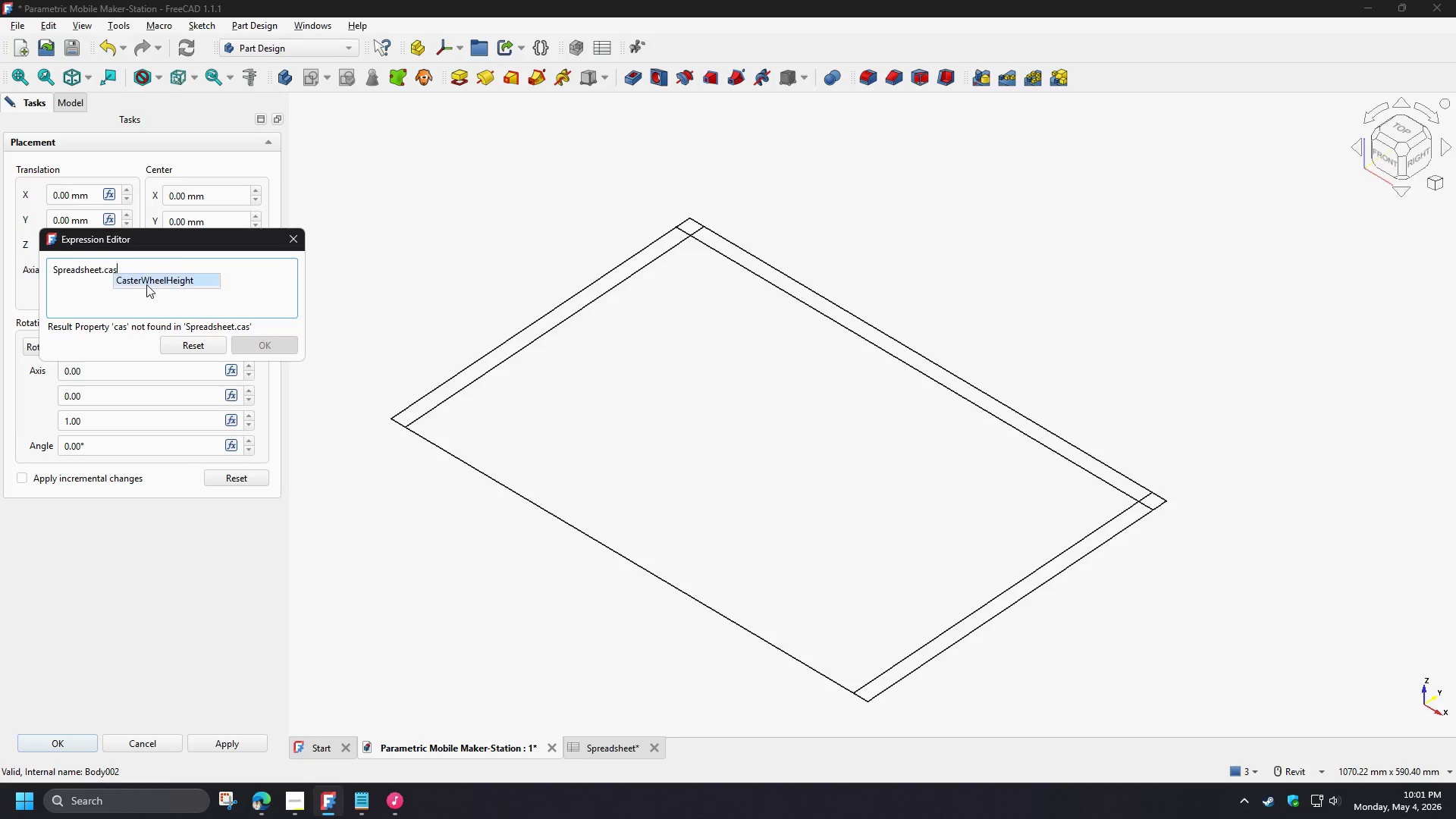 
left_click([146, 284])
 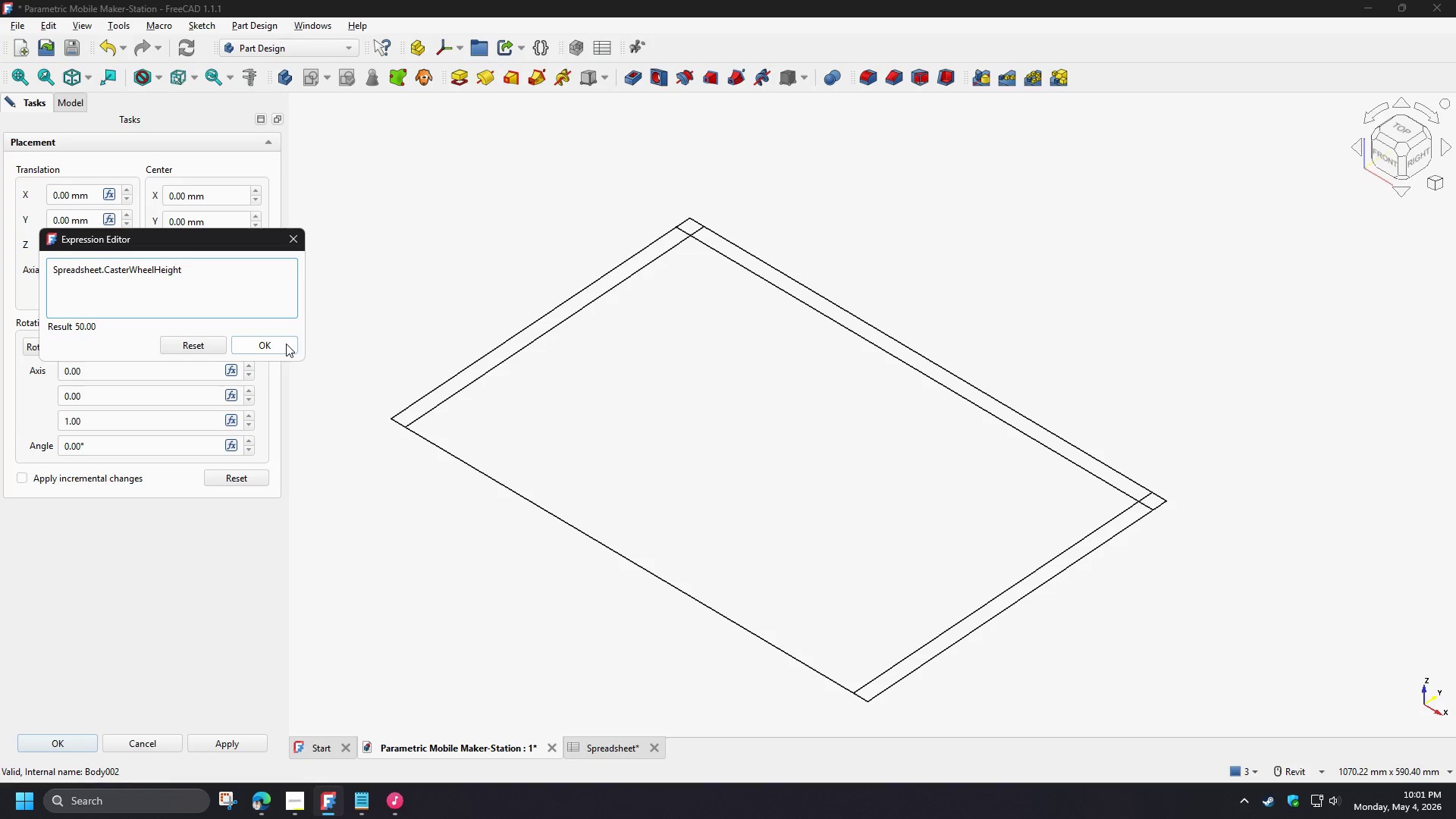 
left_click([286, 344])
 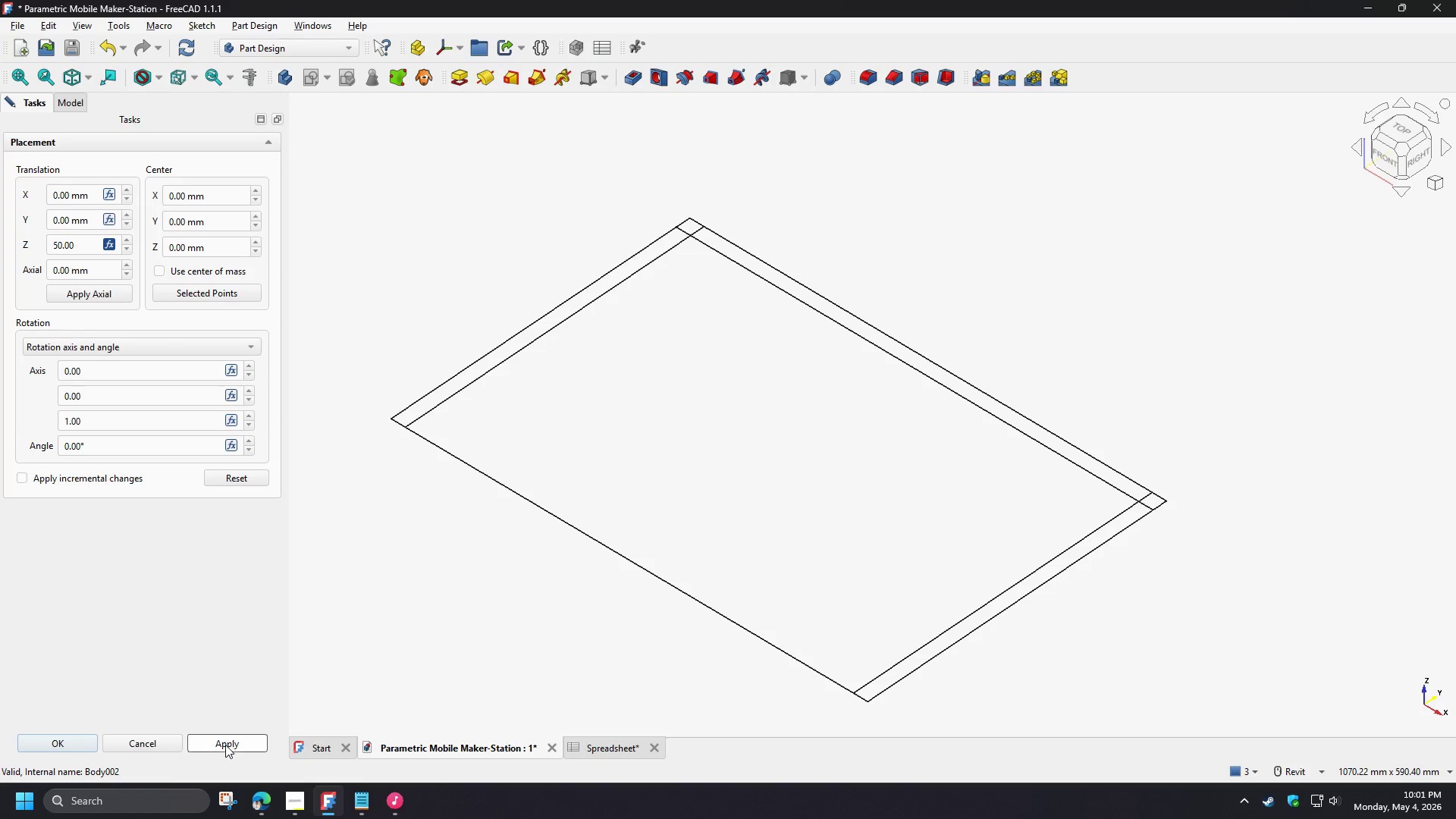 
double_click([80, 746])
 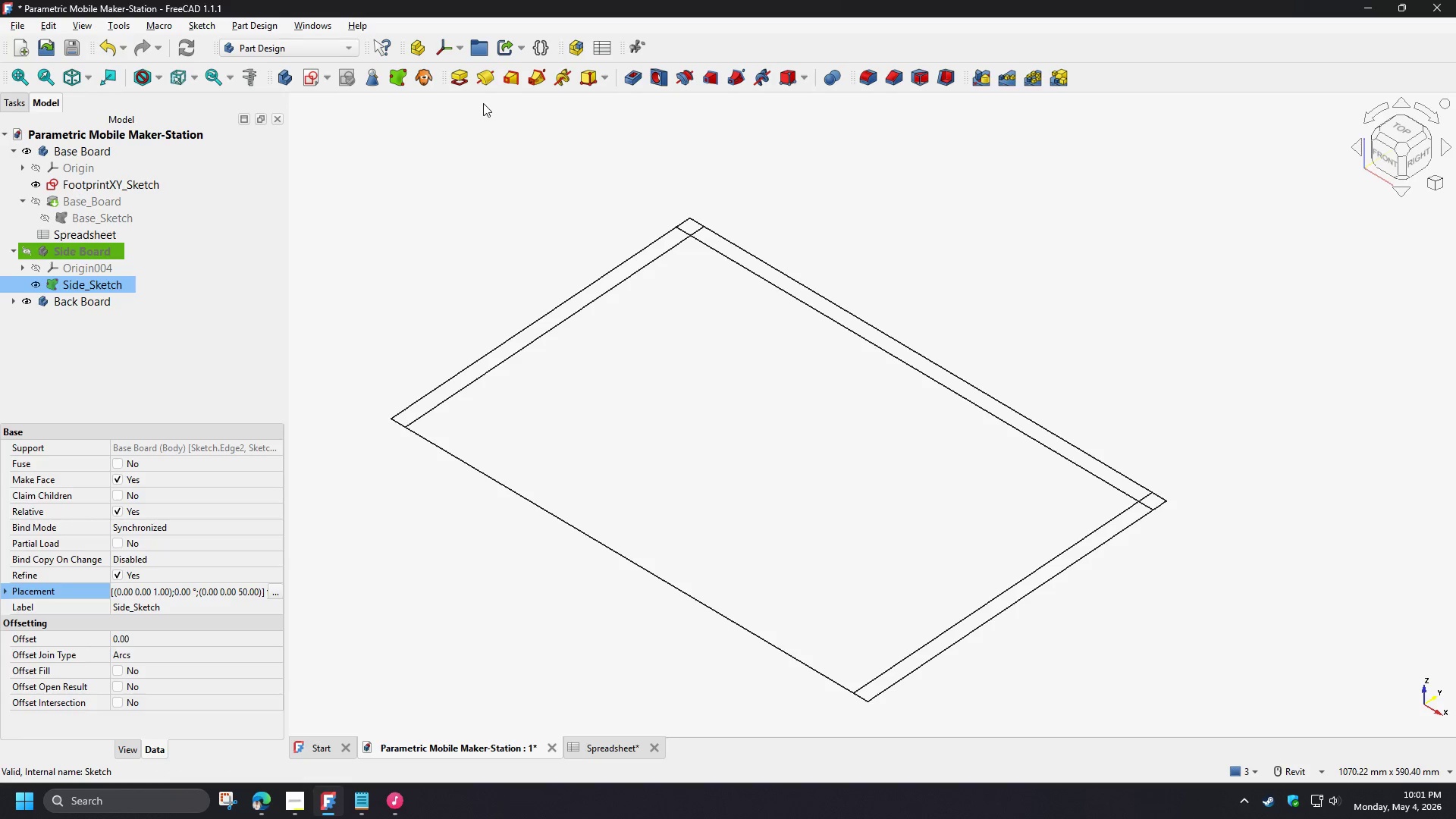 
left_click([461, 85])
 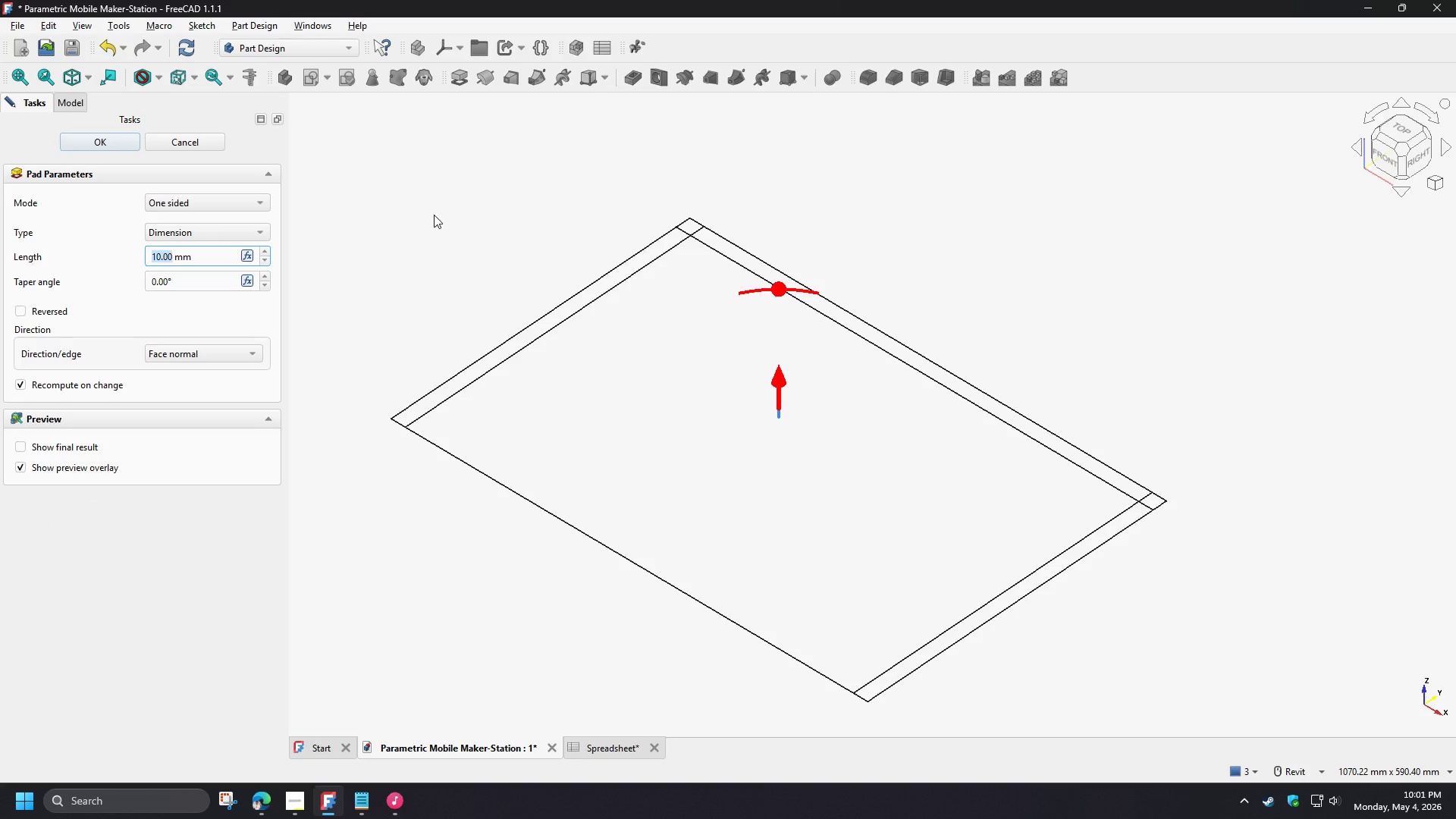 
left_click([191, 141])
 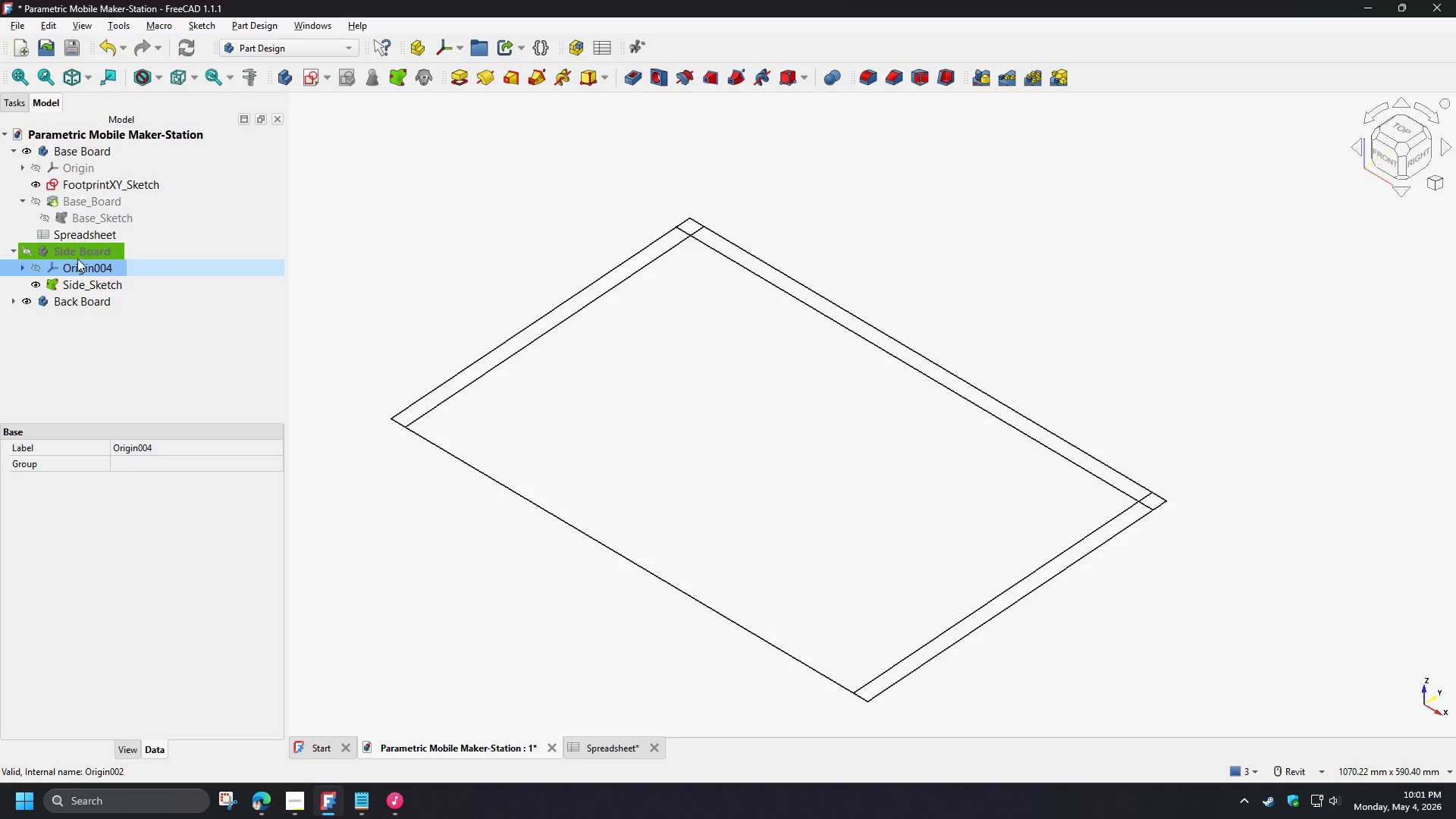 
double_click([71, 249])
 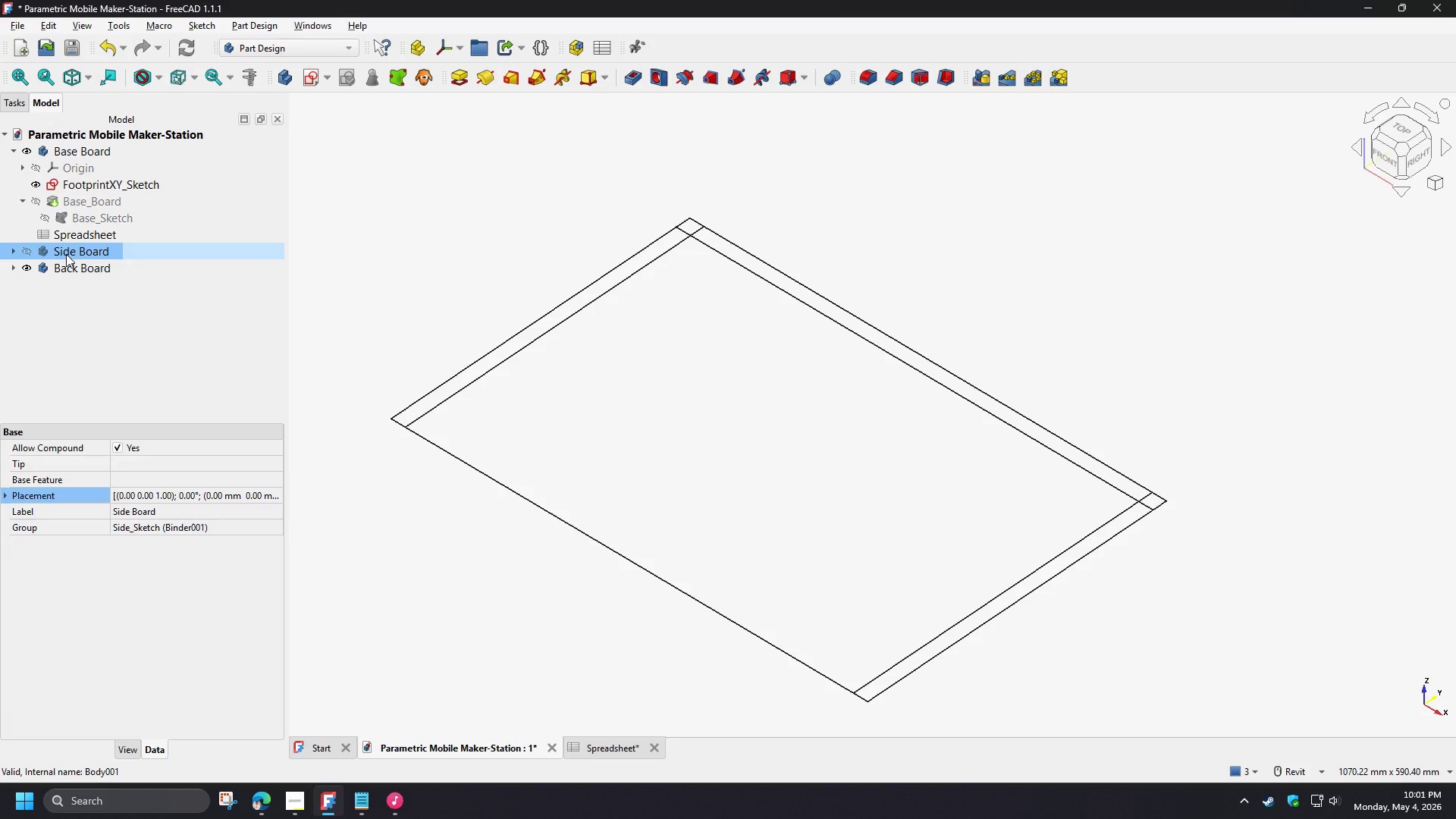 
left_click([66, 254])
 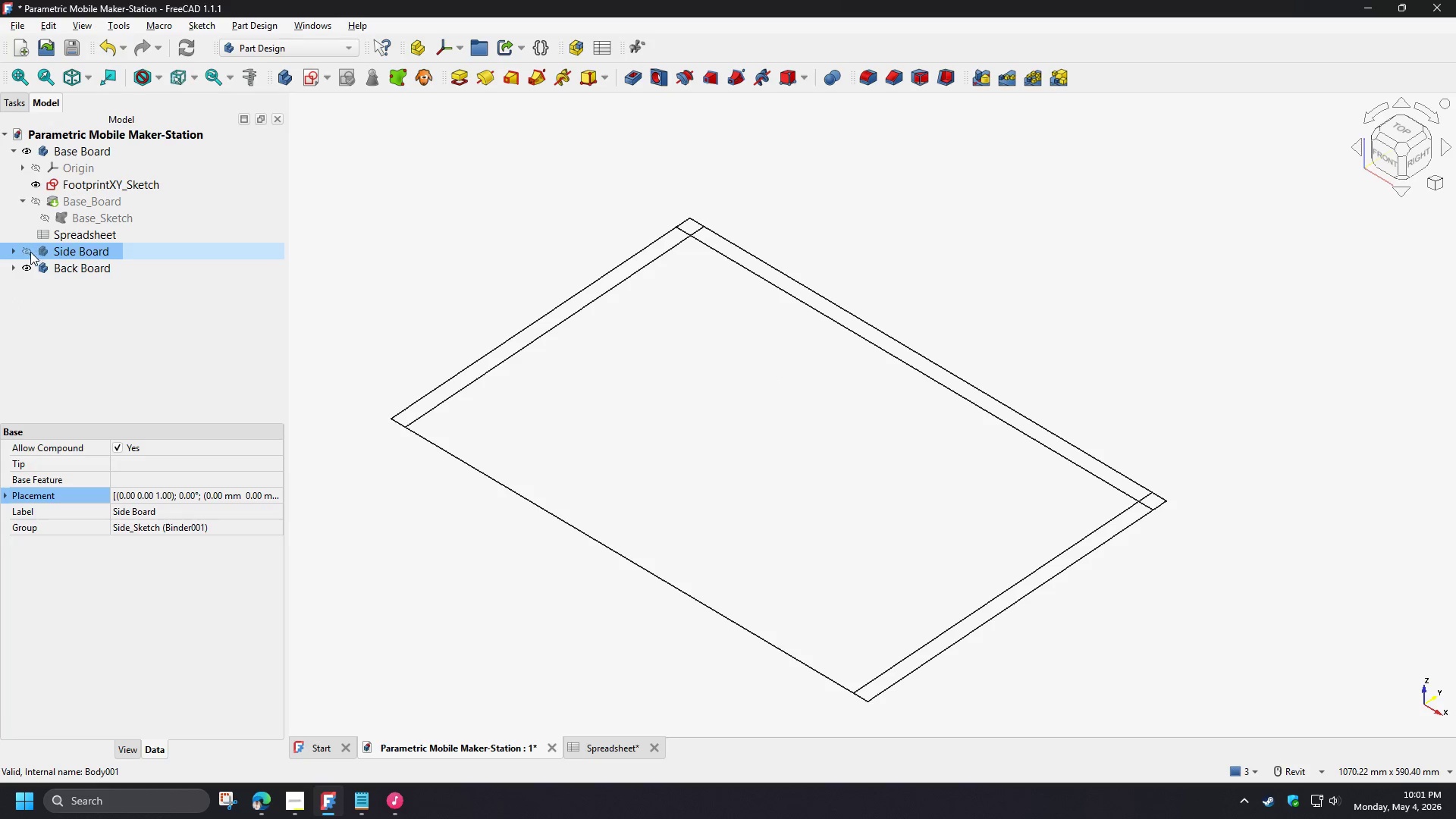 
left_click([30, 252])
 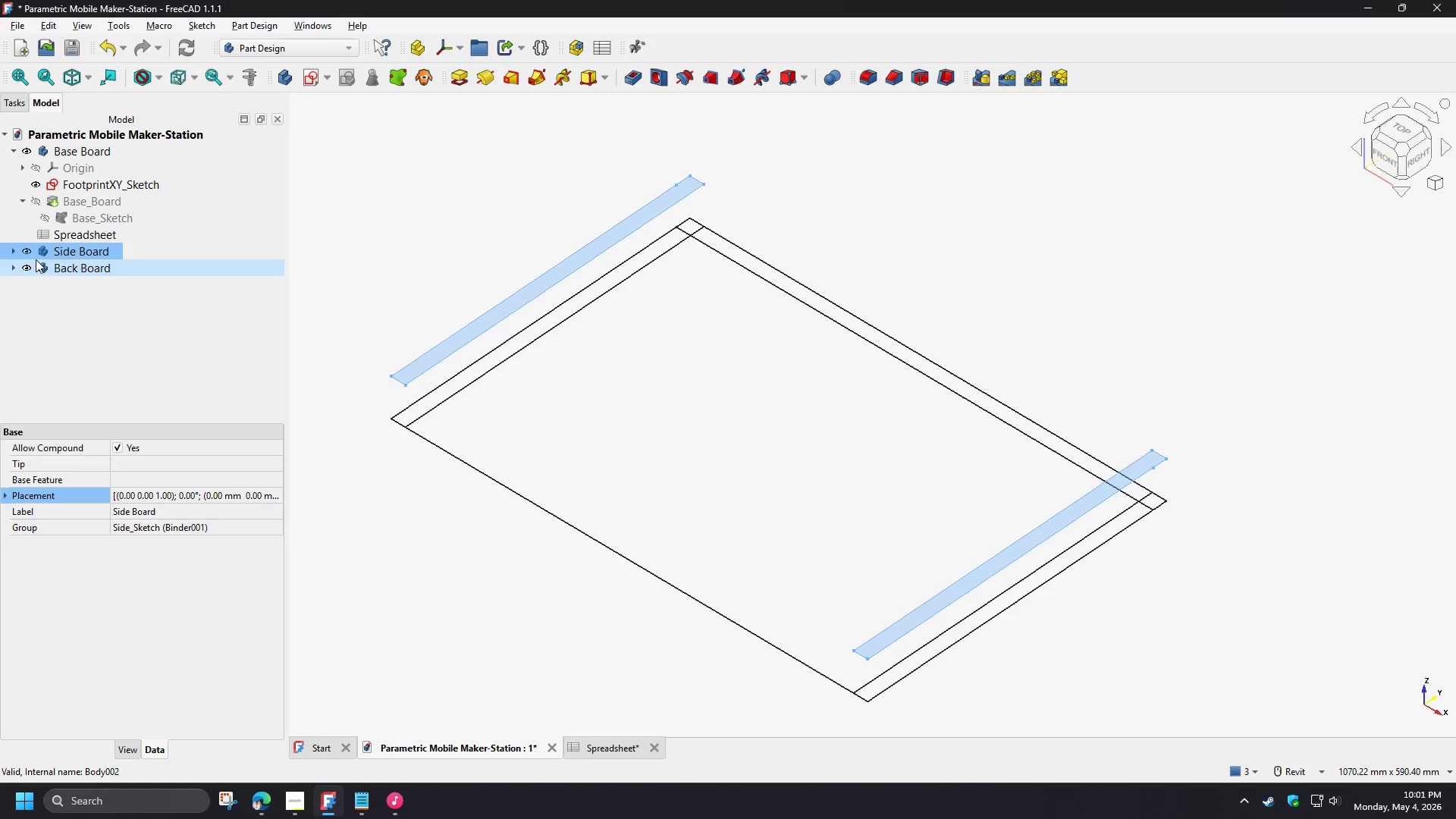 
left_click([13, 250])
 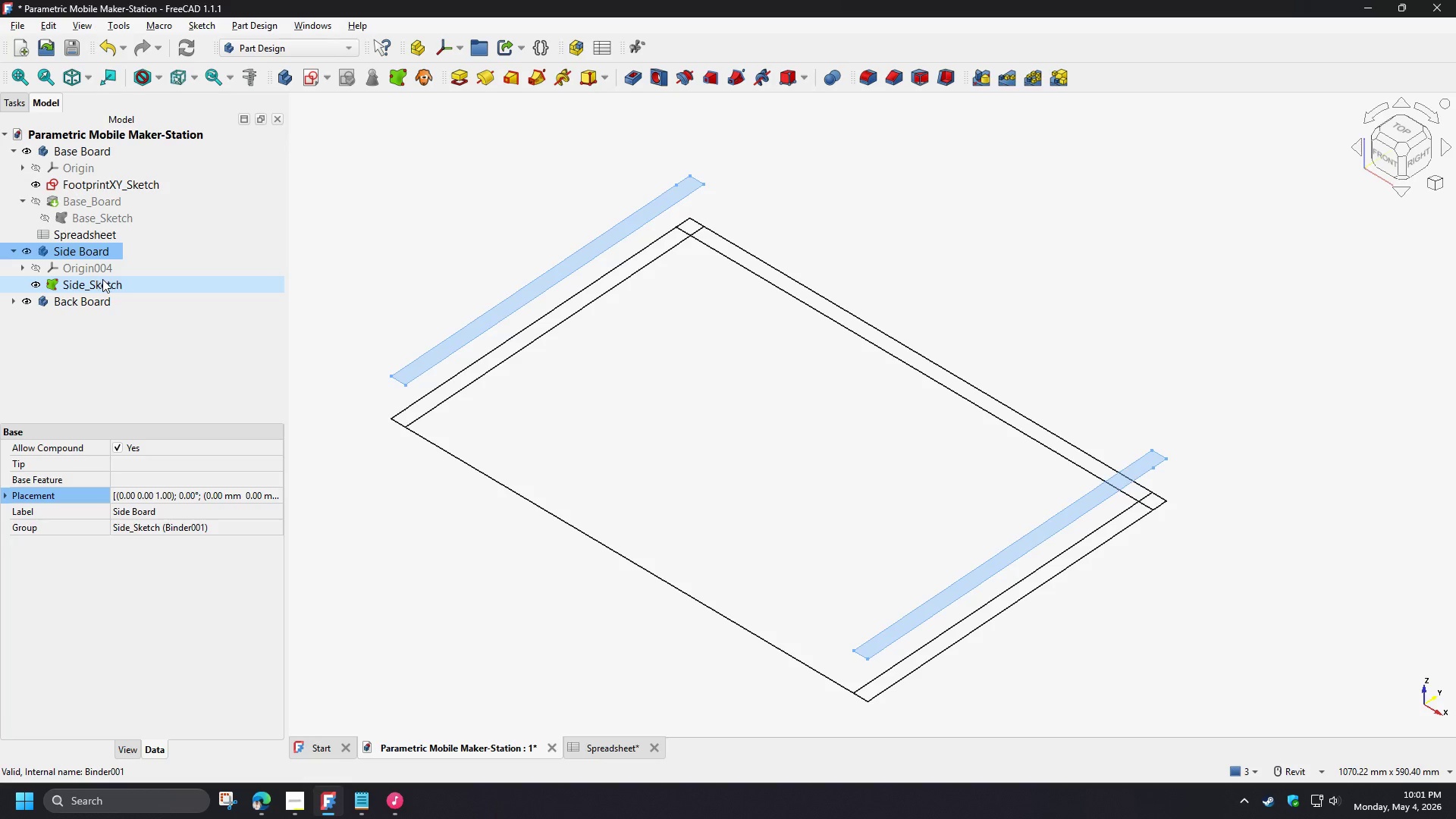 
left_click([102, 284])
 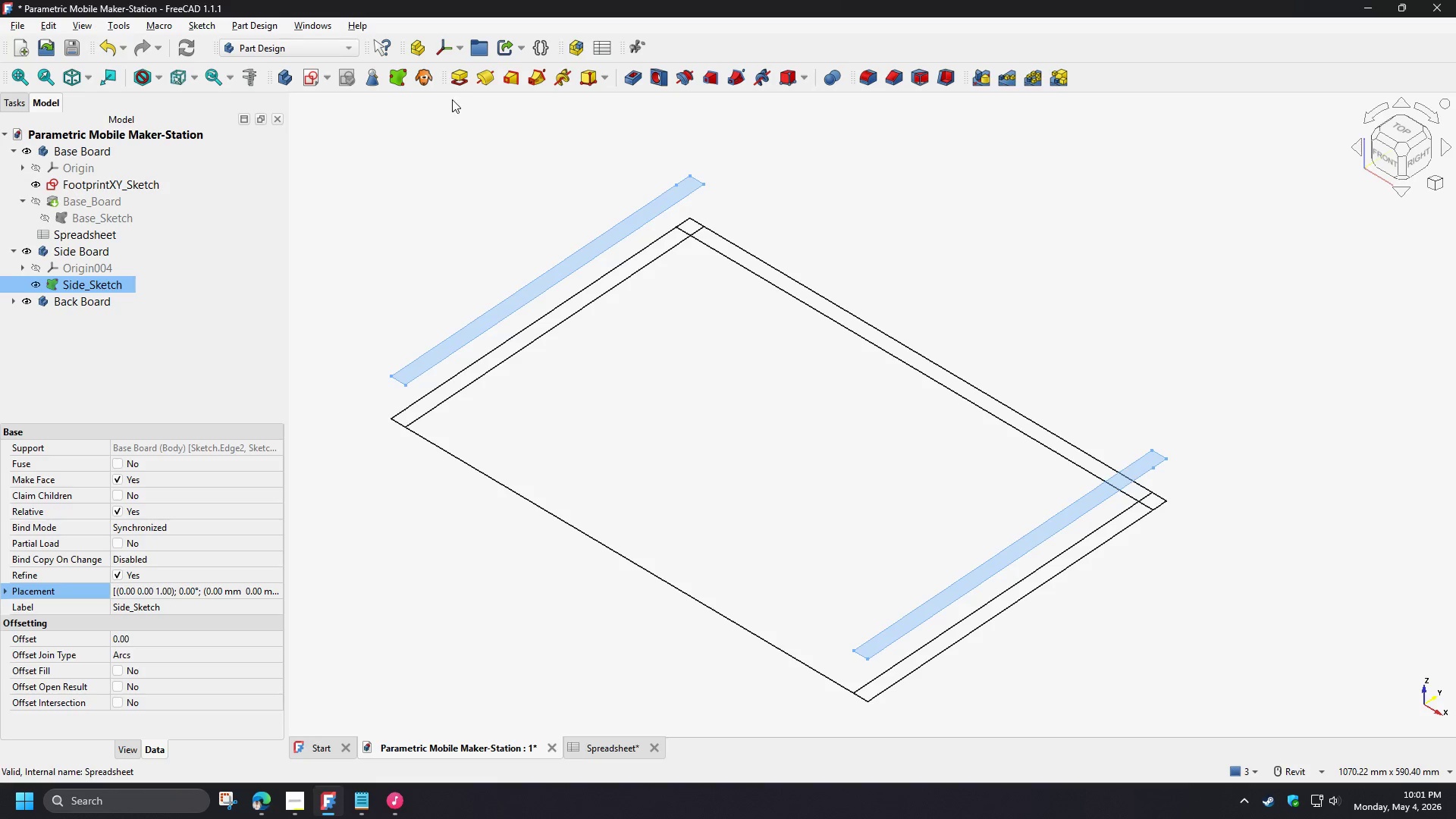 
left_click([456, 77])
 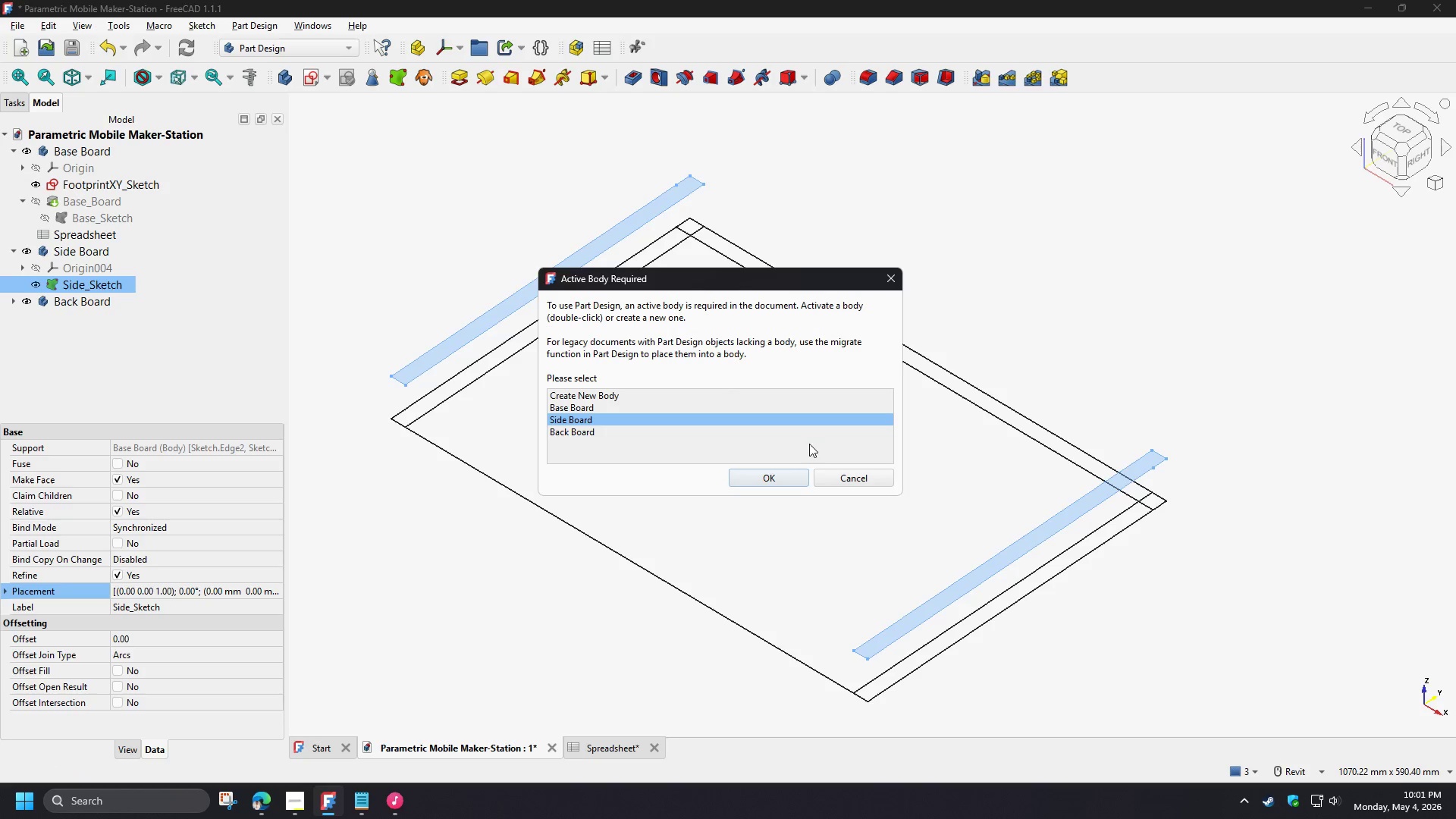 
left_click([854, 469])
 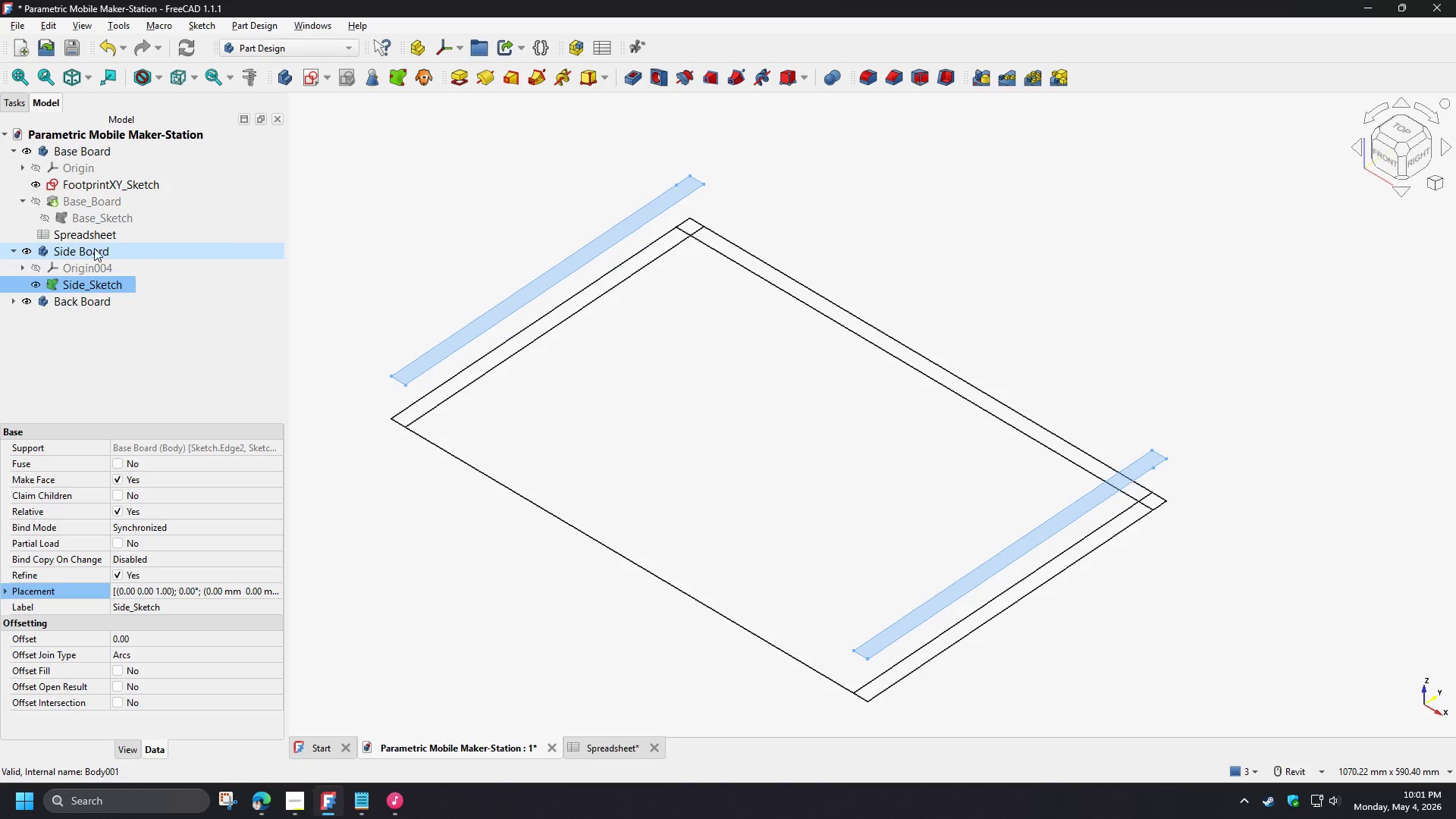 
double_click([94, 247])
 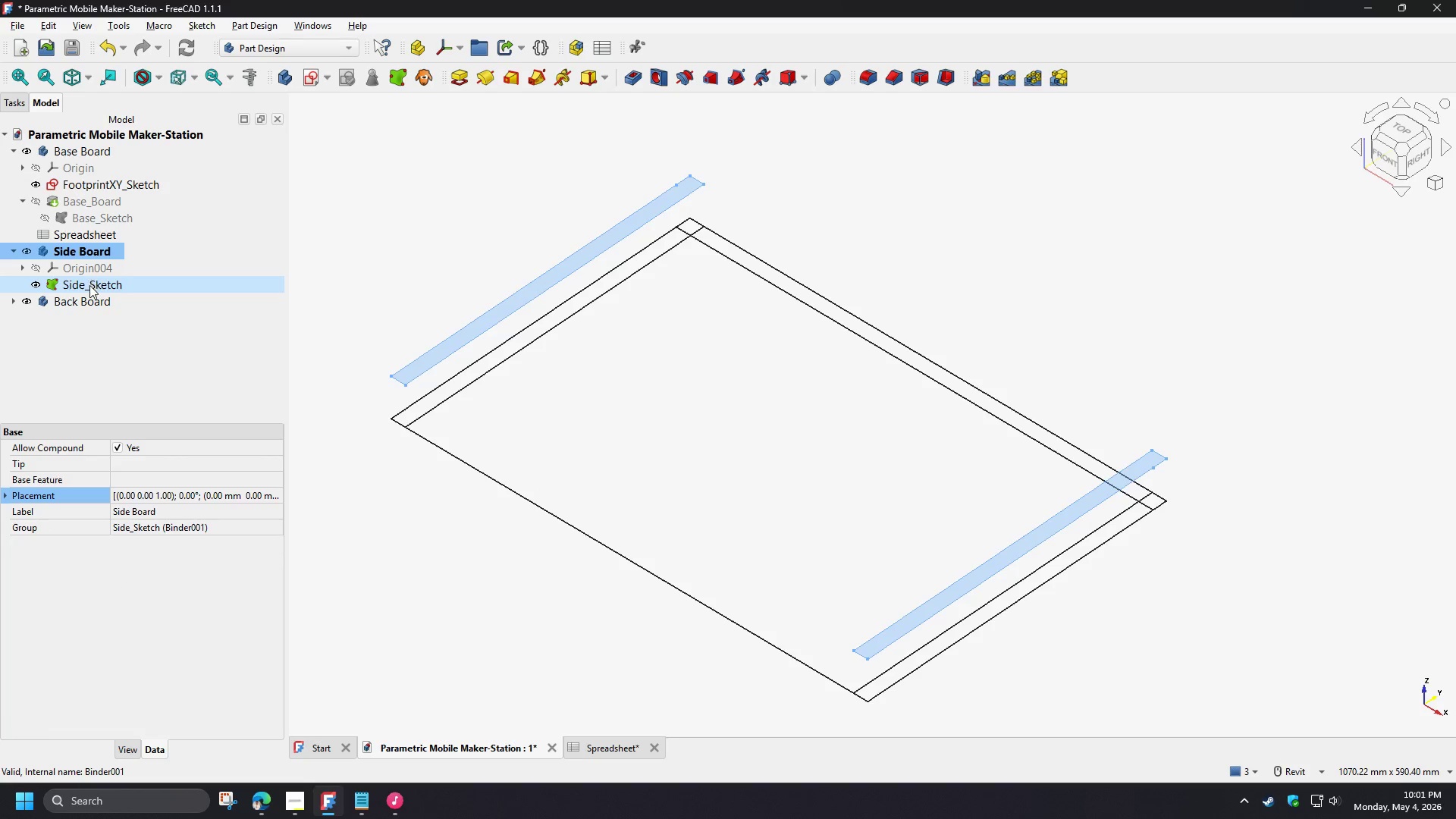 
left_click([89, 287])
 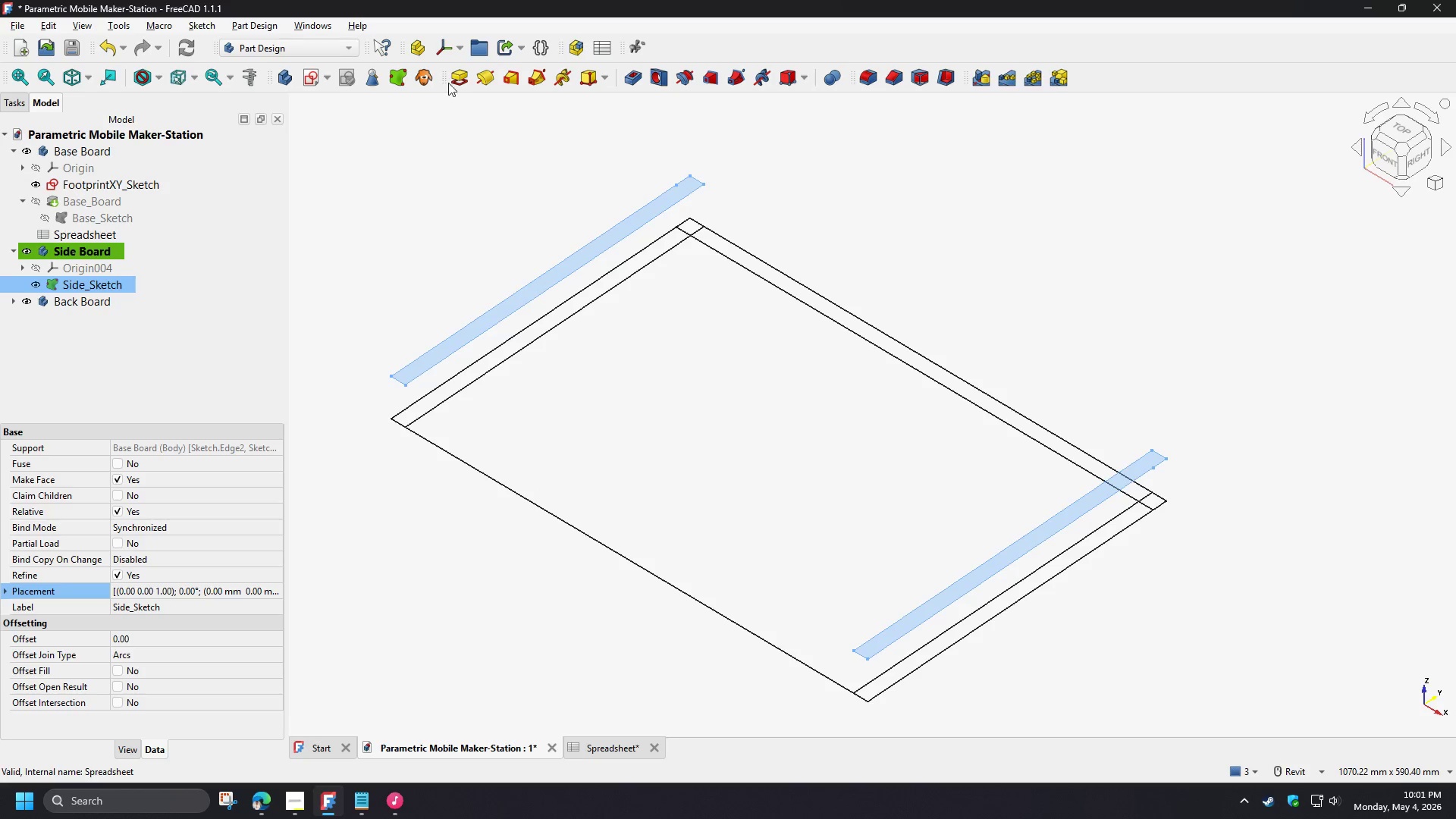 
left_click([457, 82])
 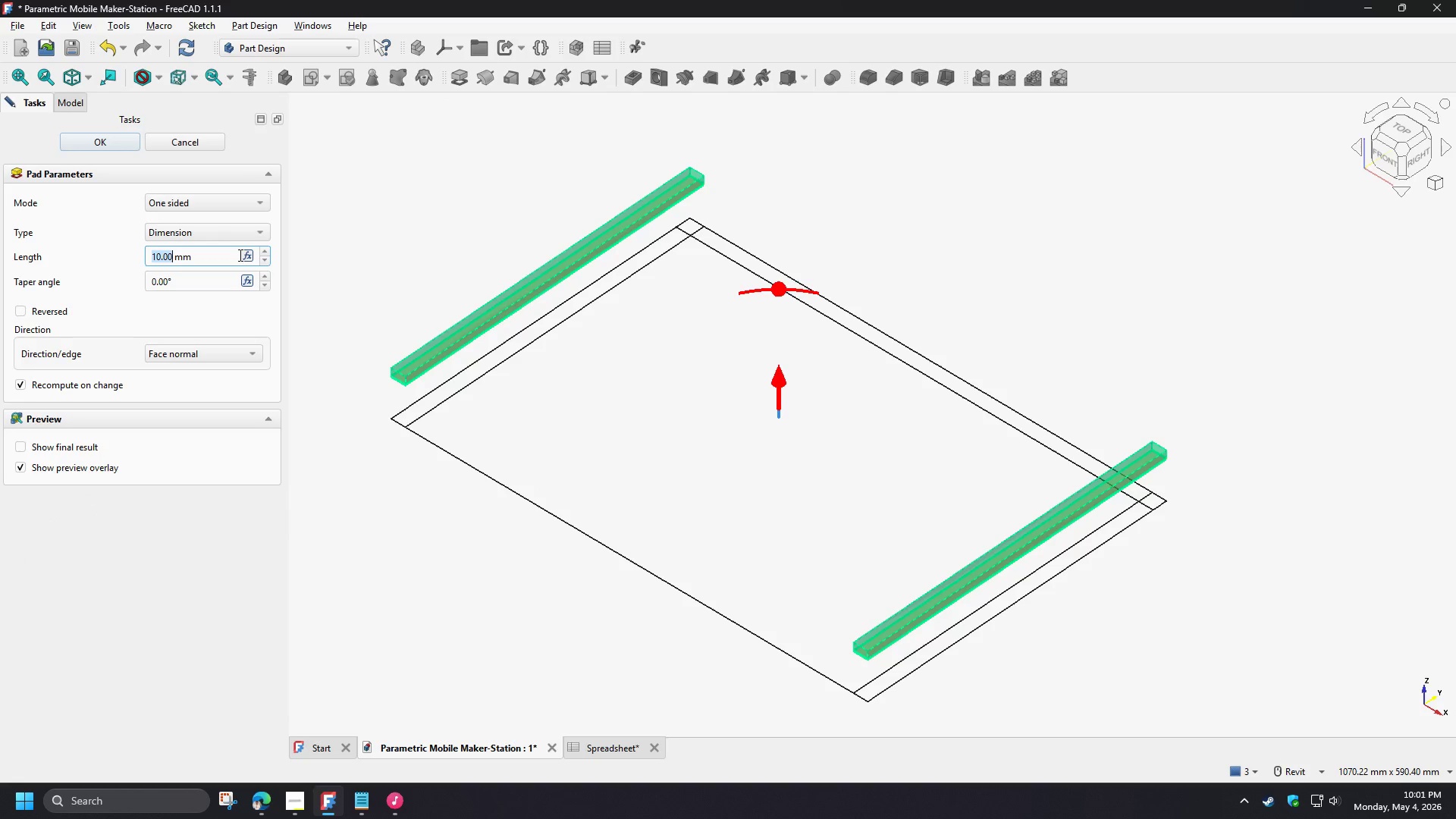 
left_click([243, 255])
 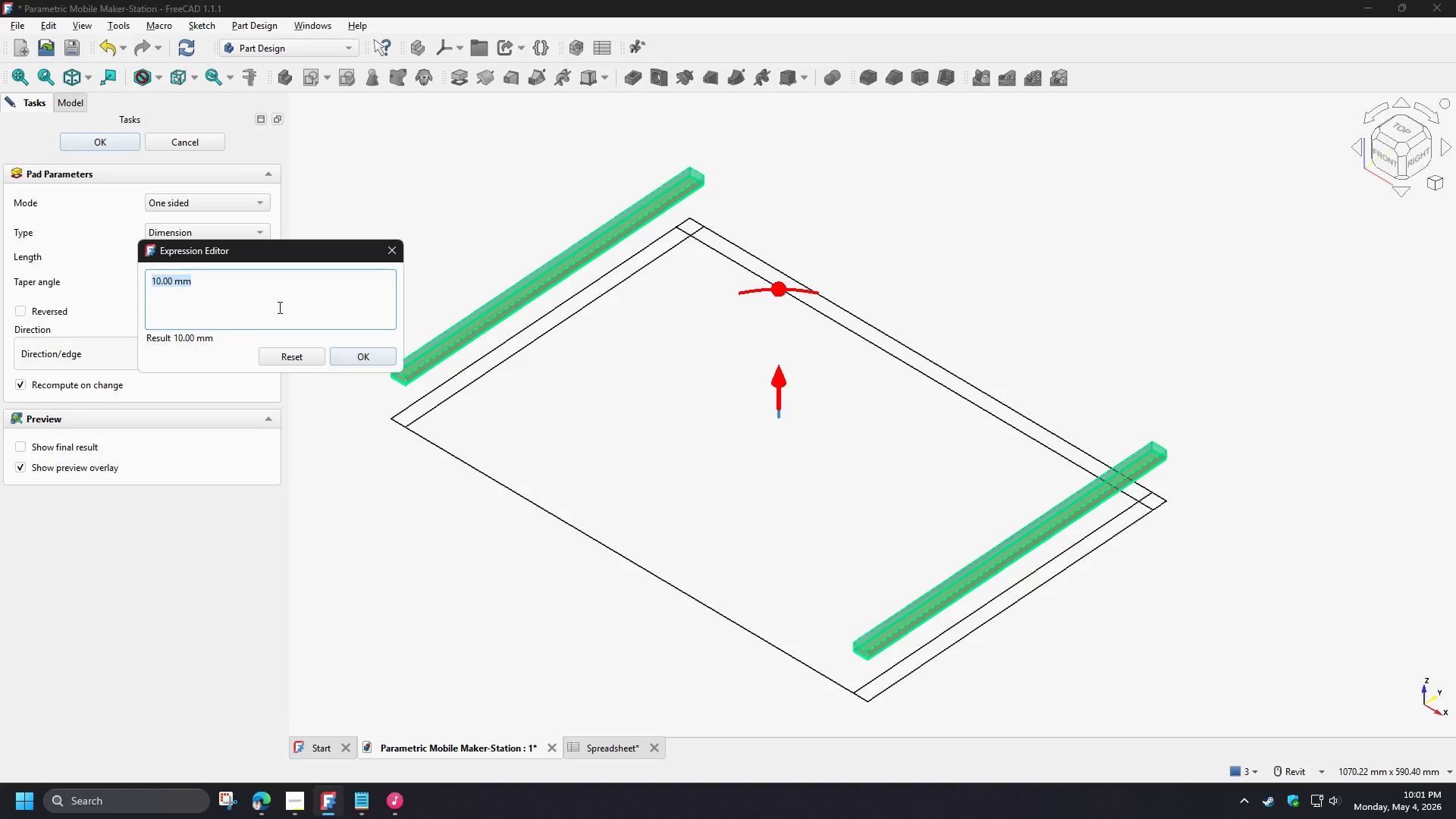 
type(spr)
 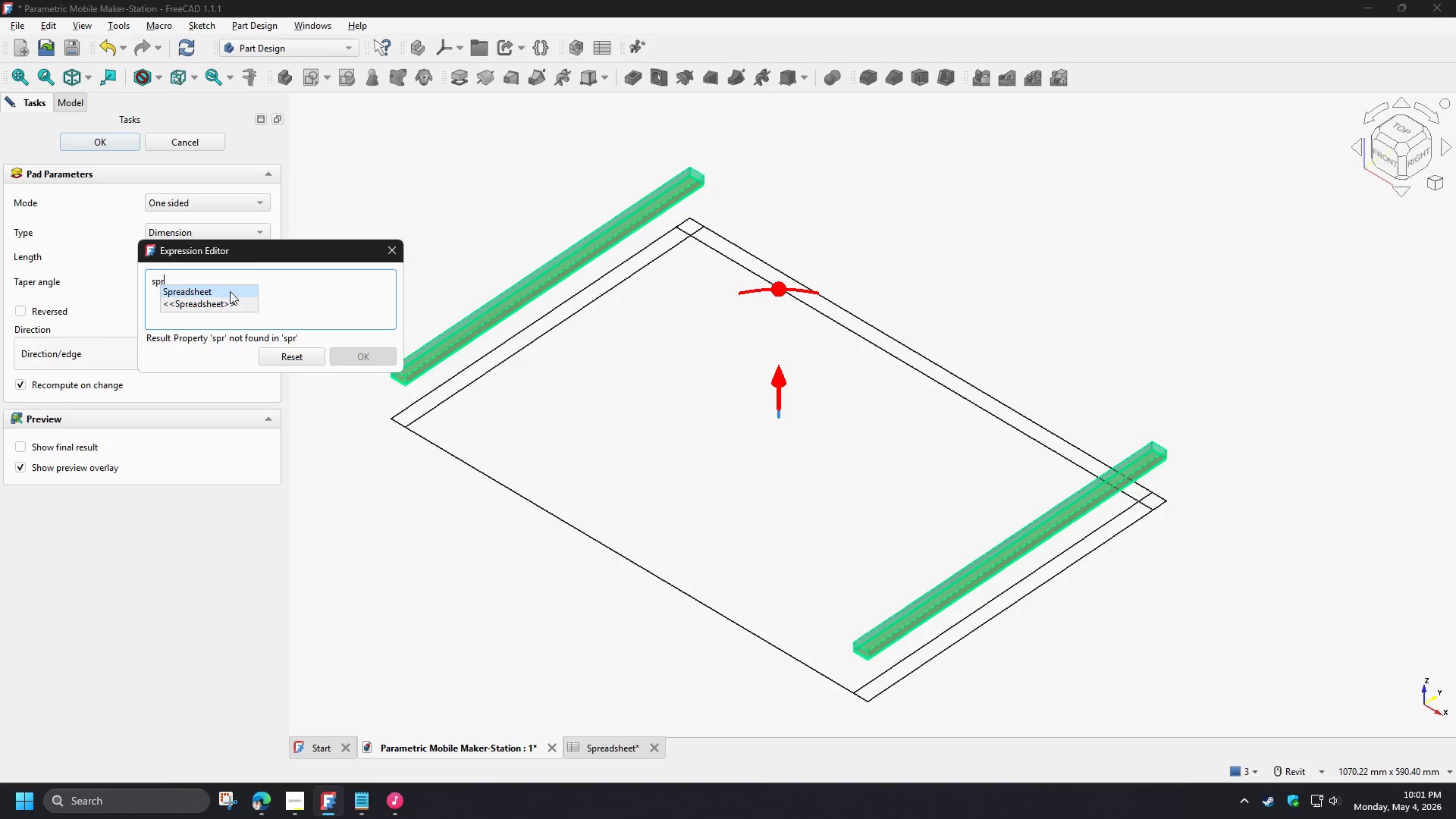 
left_click([230, 291])
 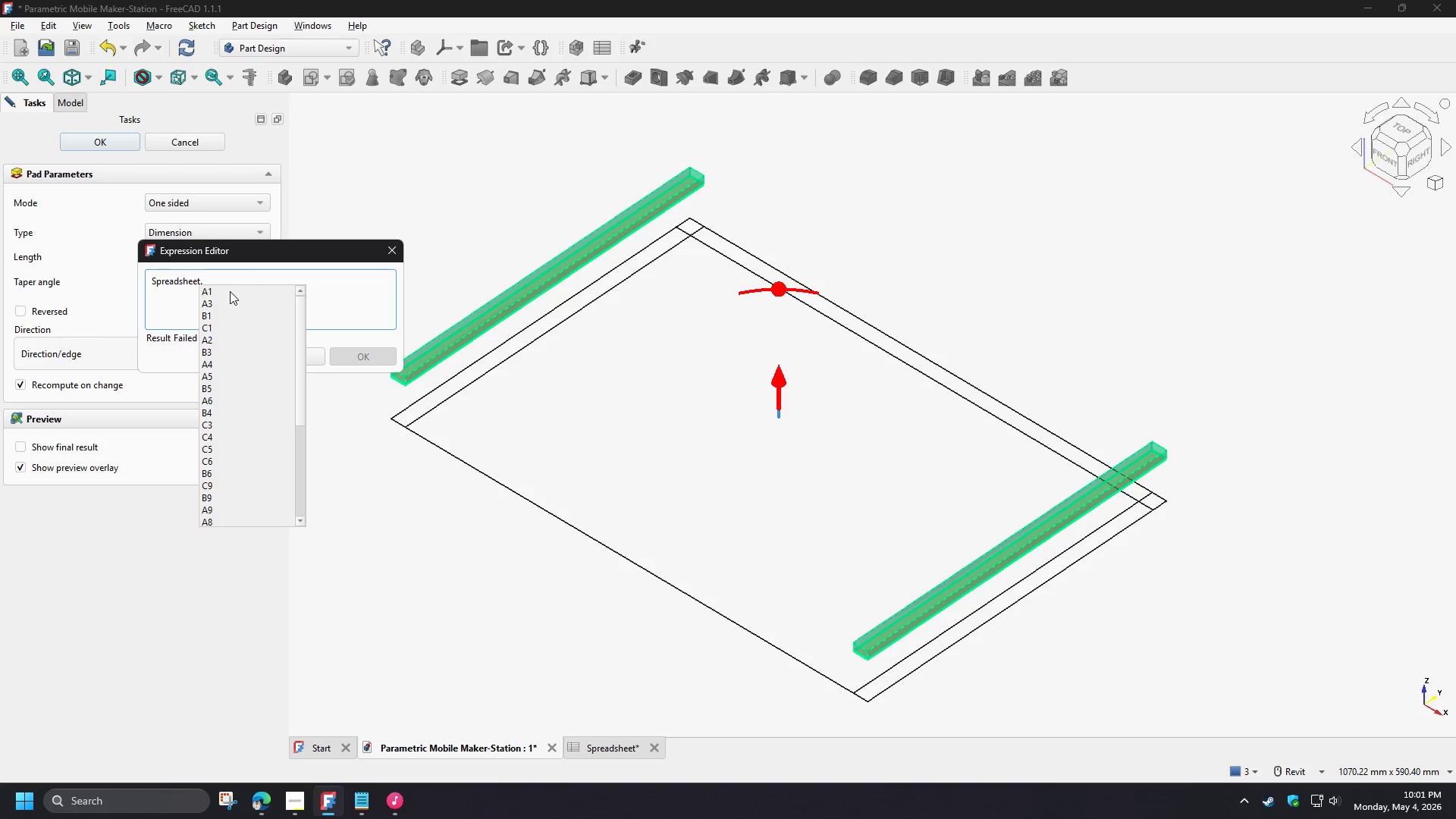 
type(he)
 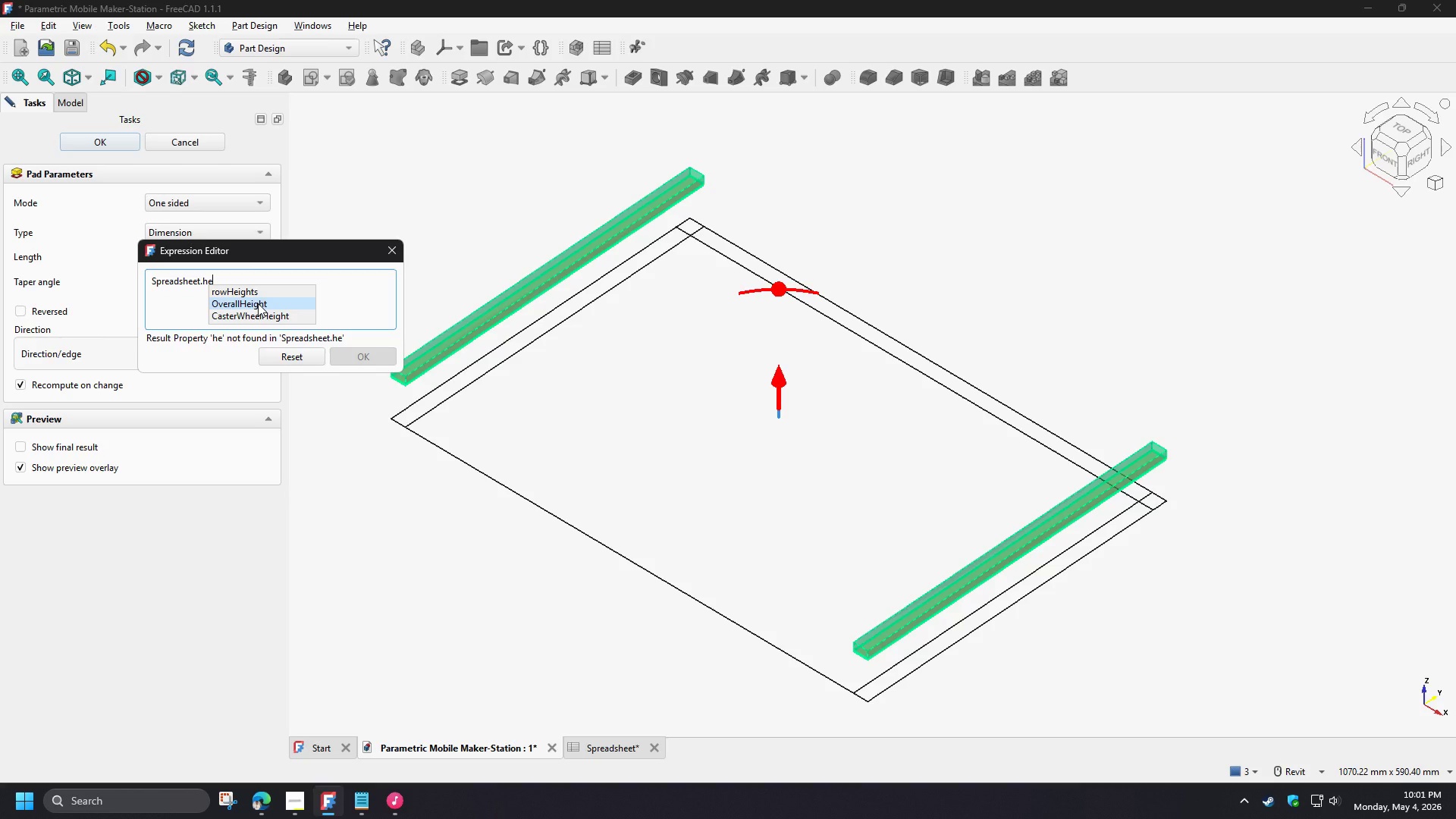 
left_click([258, 303])
 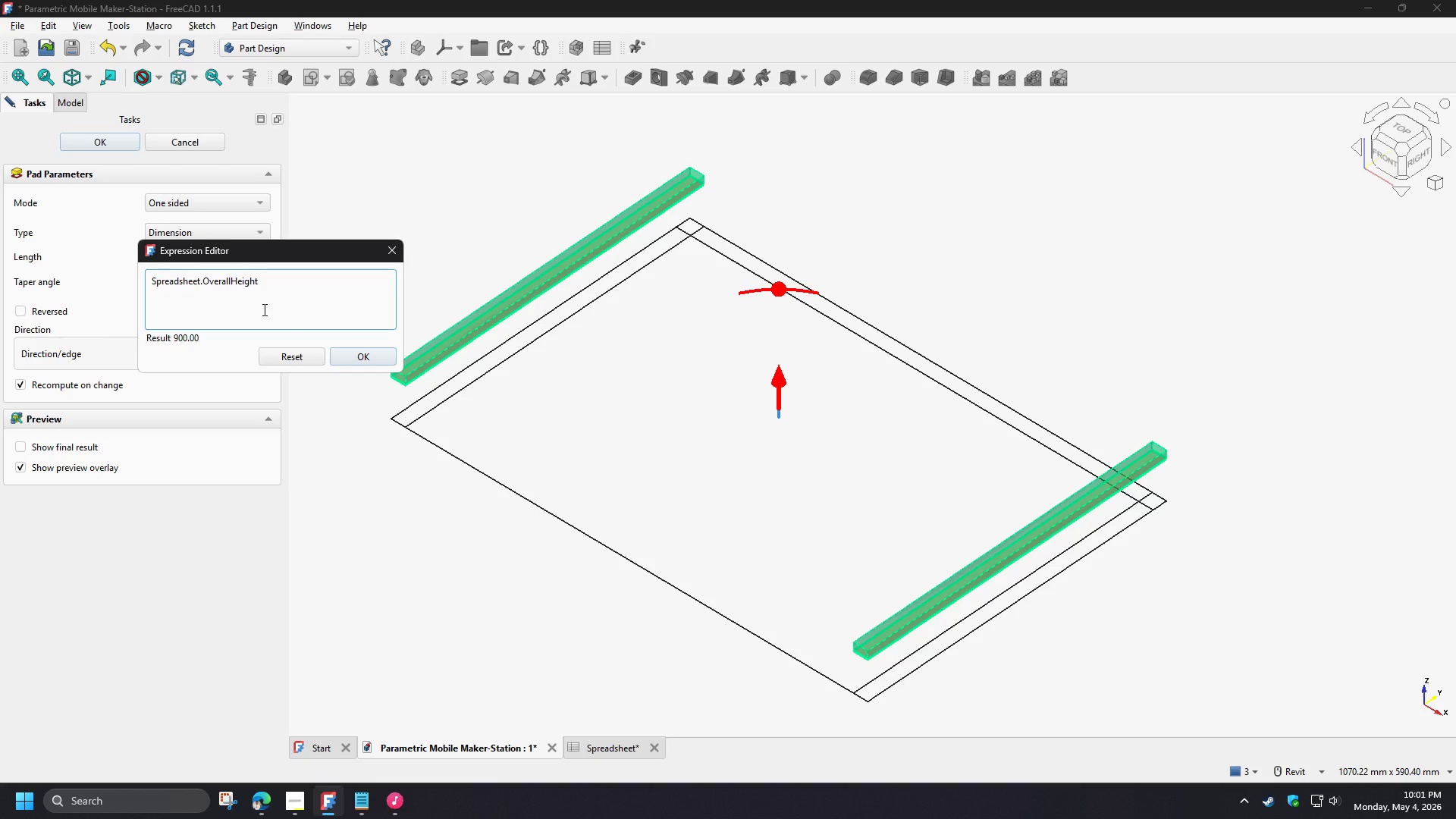 
type(-spr)
 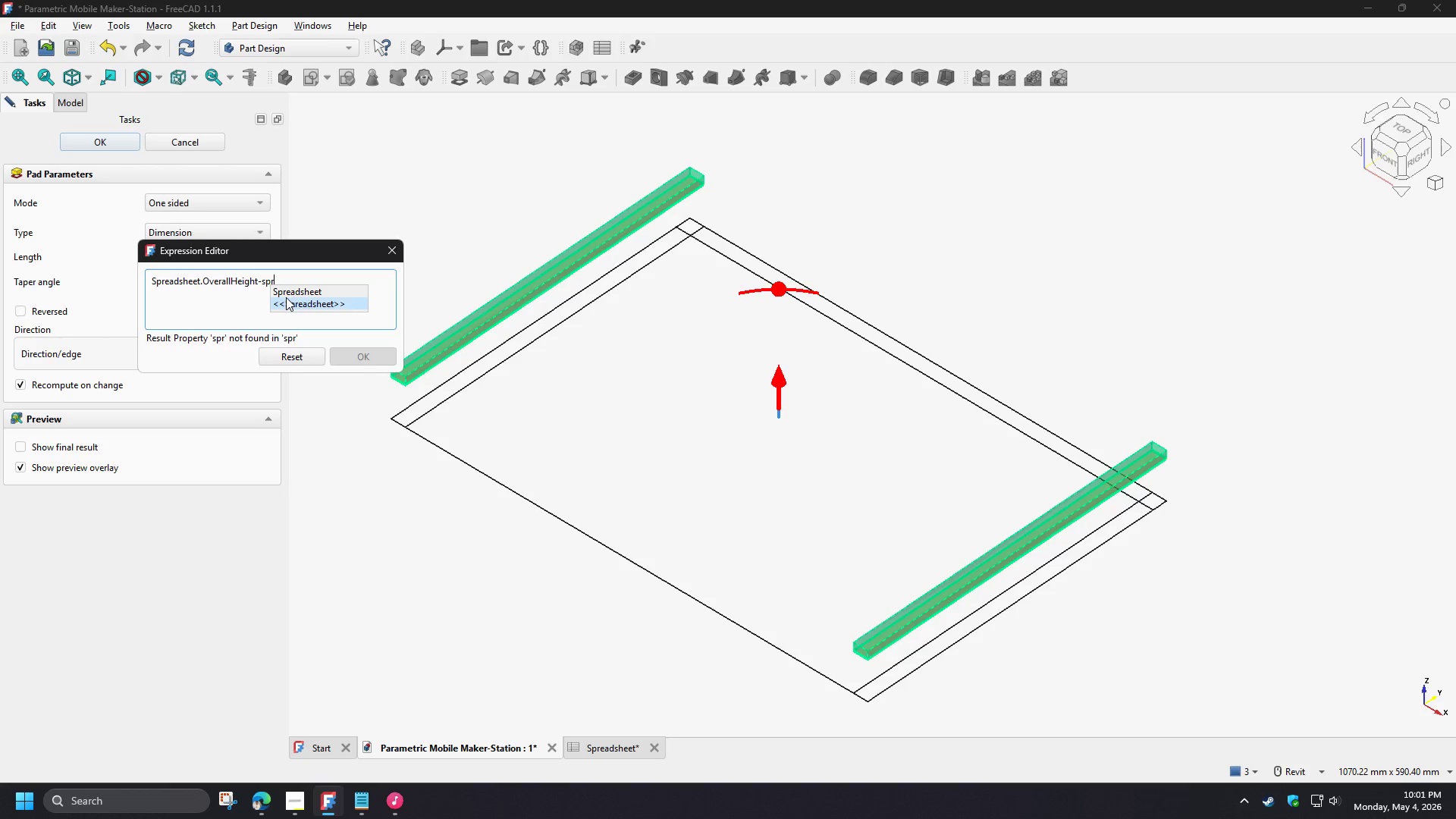 
left_click([287, 293])
 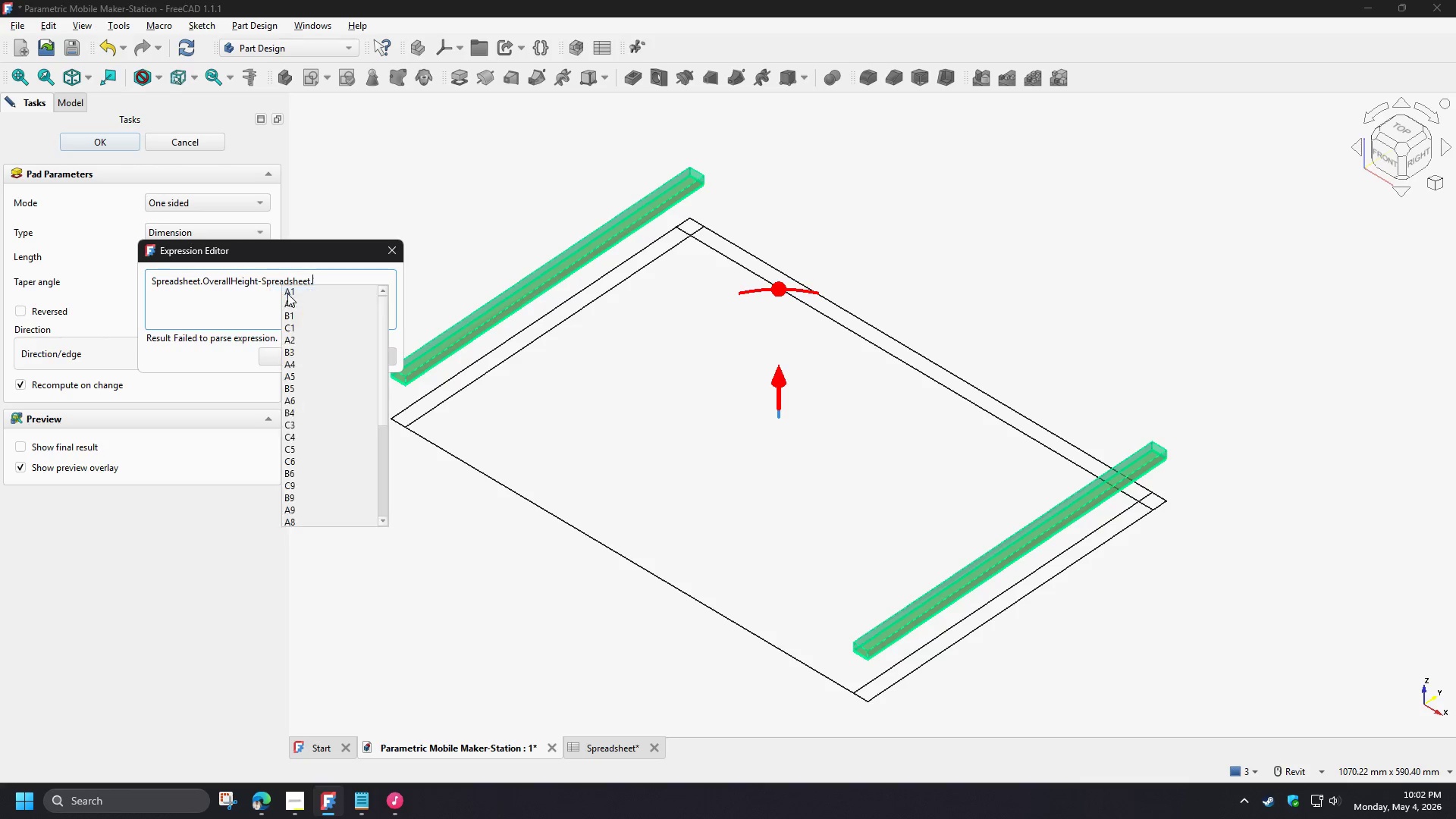 
type(ca)
 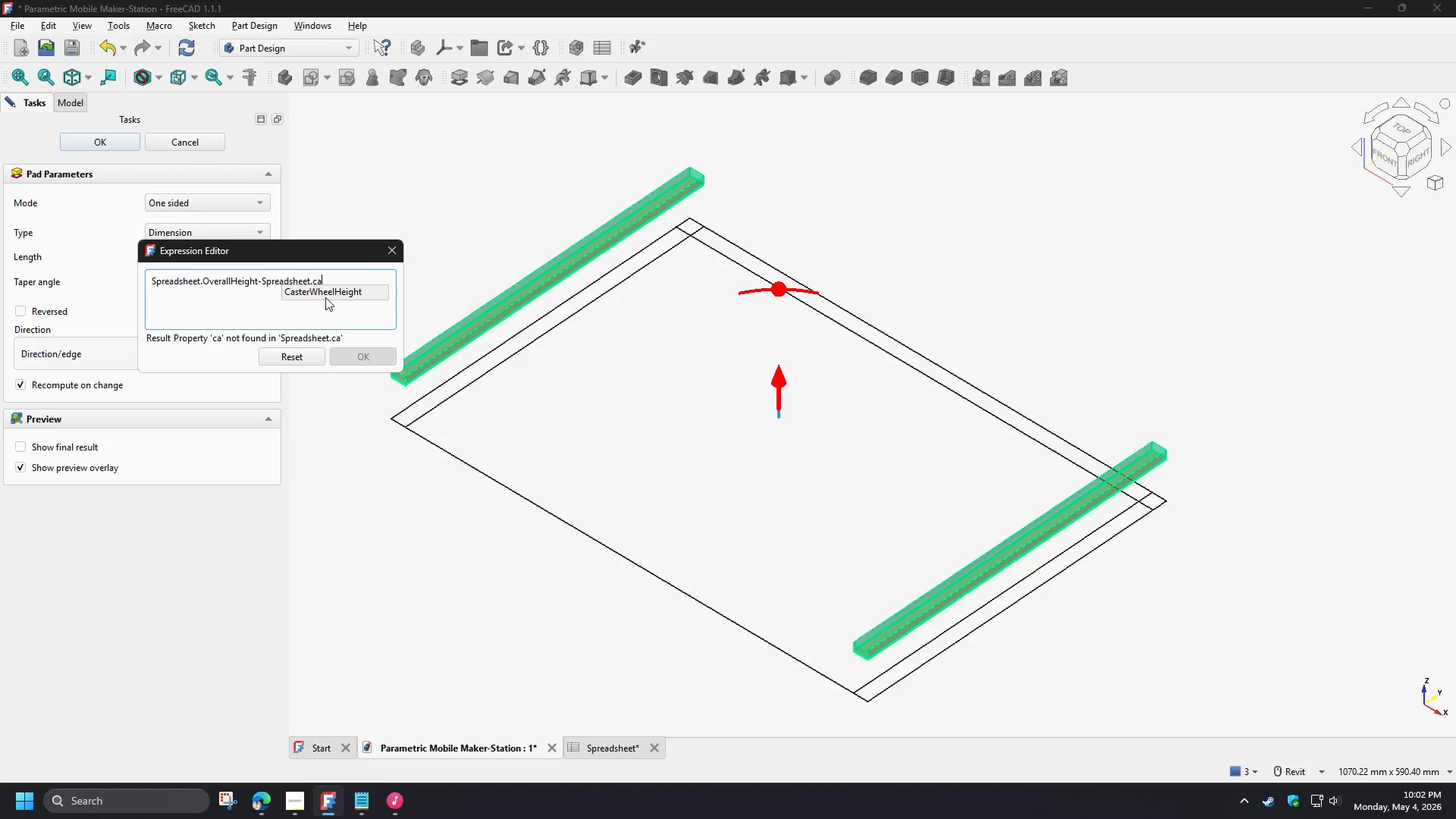 
left_click([332, 290])
 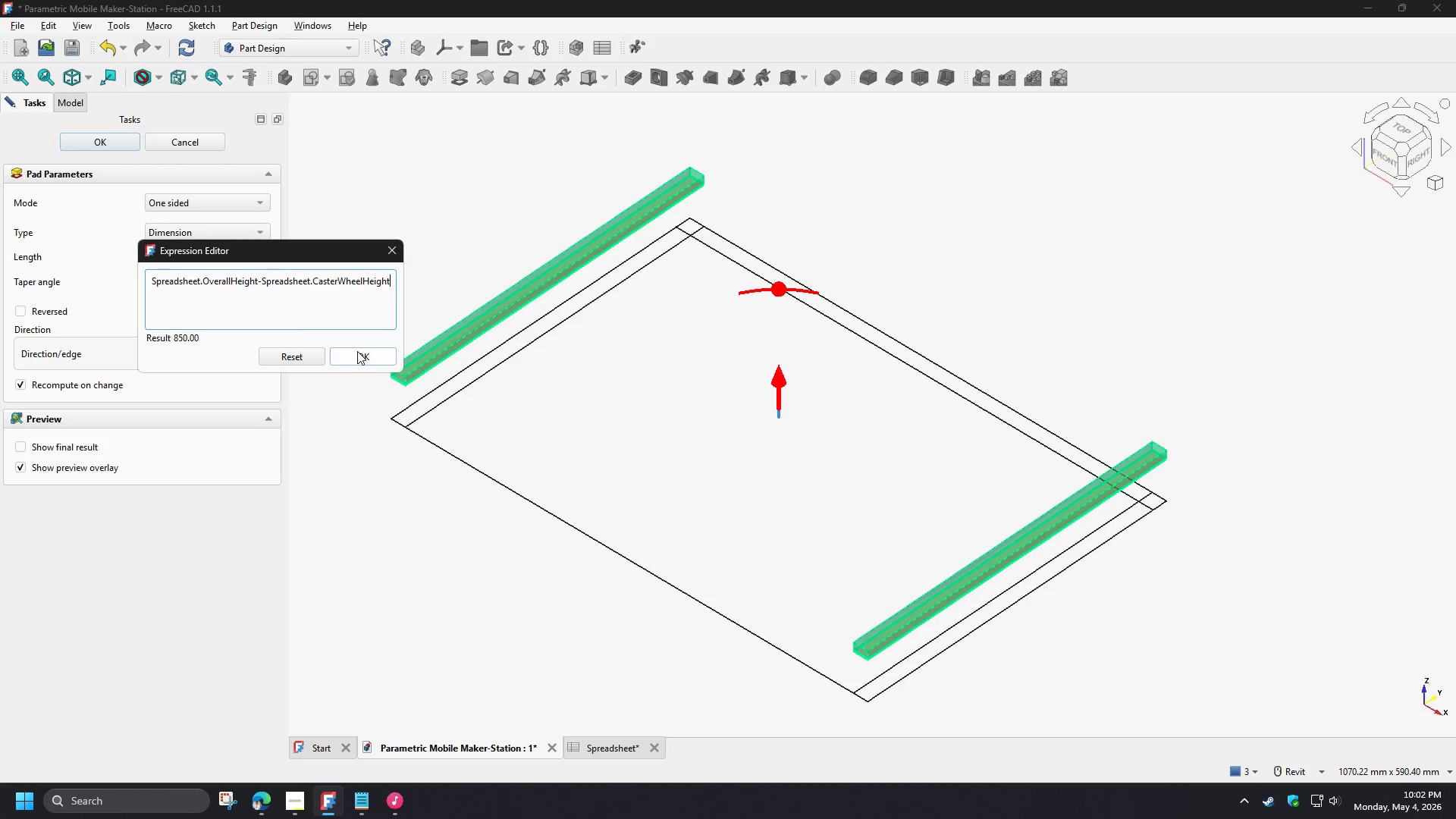 
left_click([356, 354])
 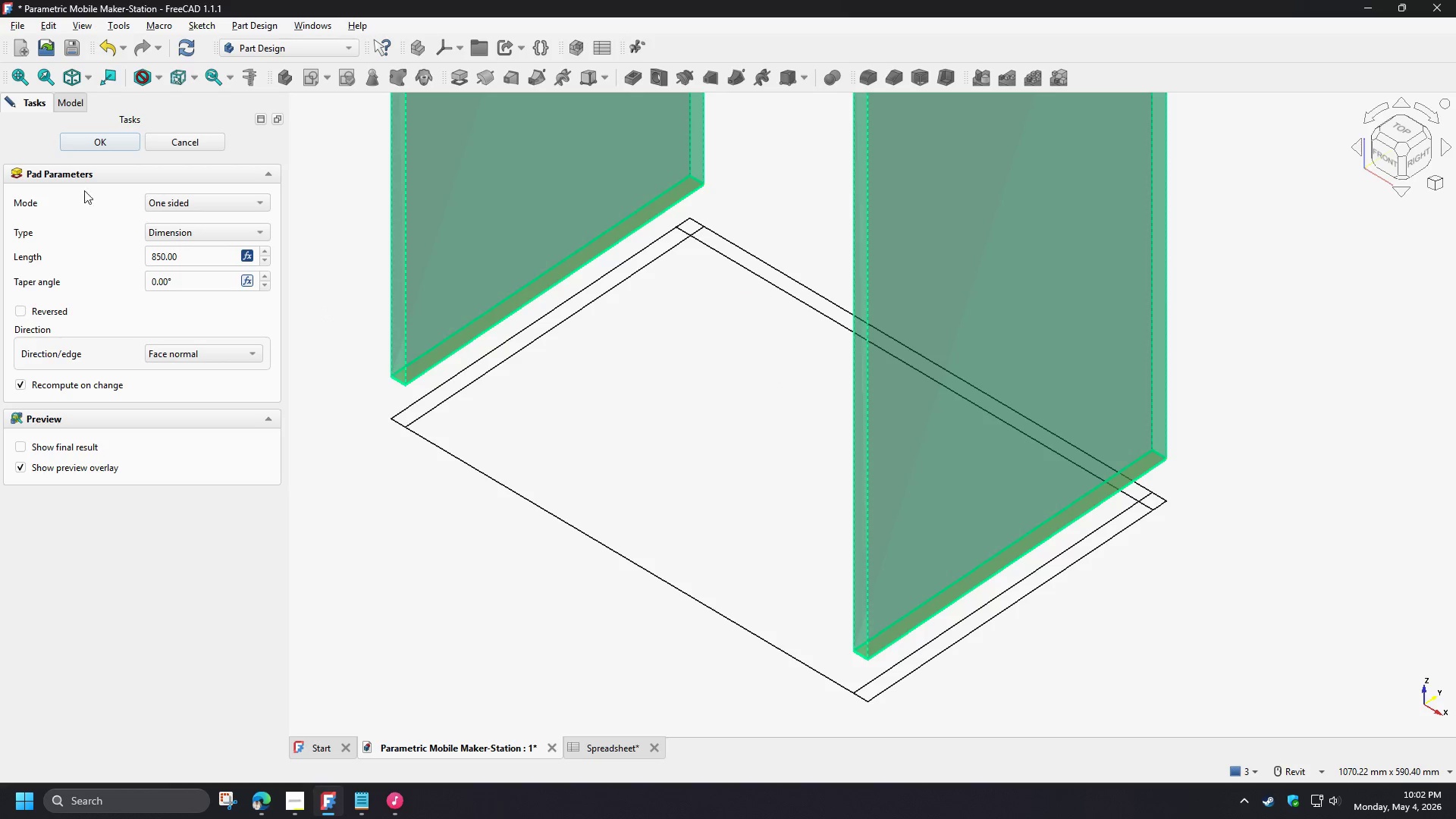 
left_click([99, 140])
 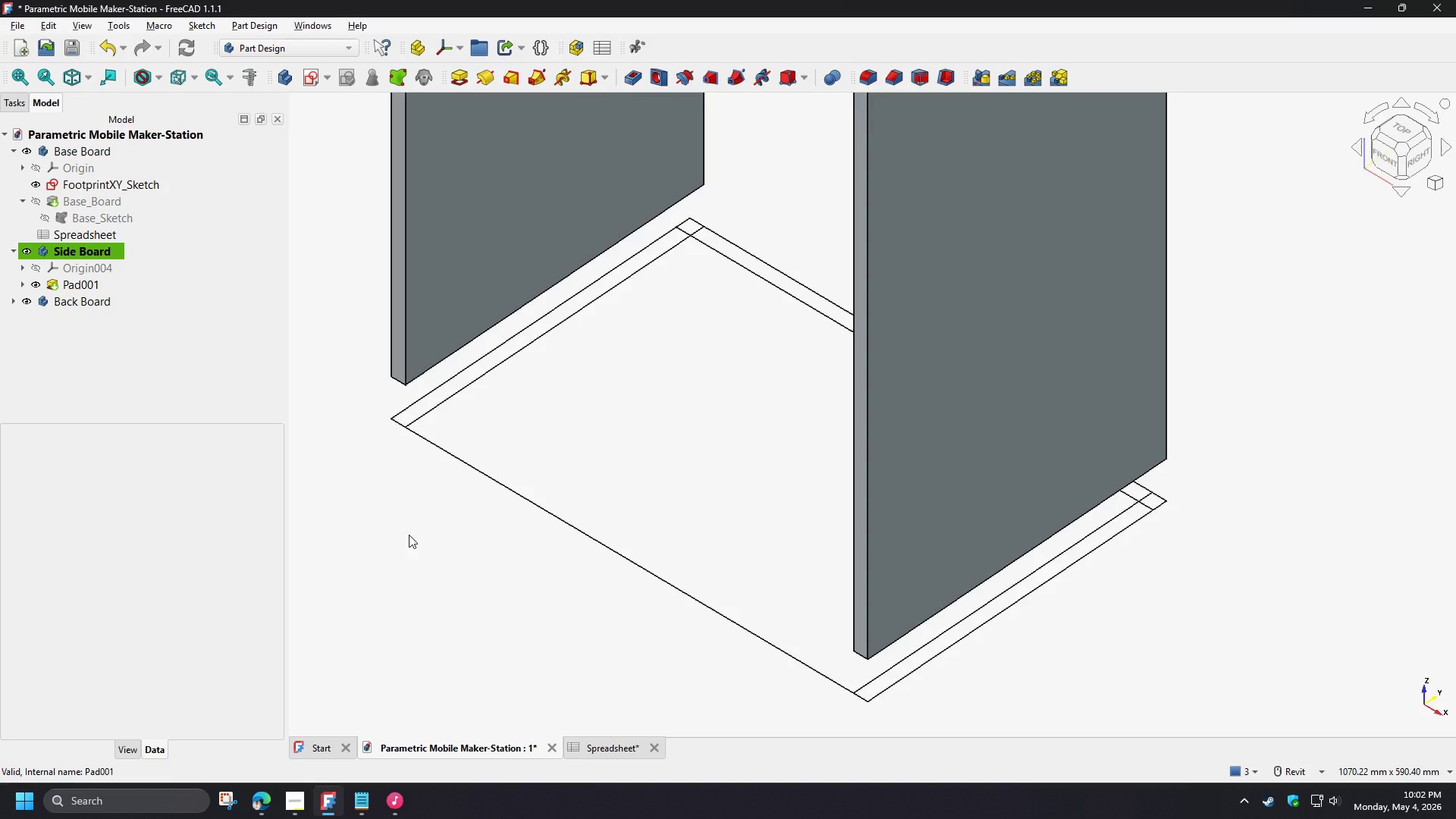 
scroll: coordinate [498, 477], scroll_direction: down, amount: 3.0
 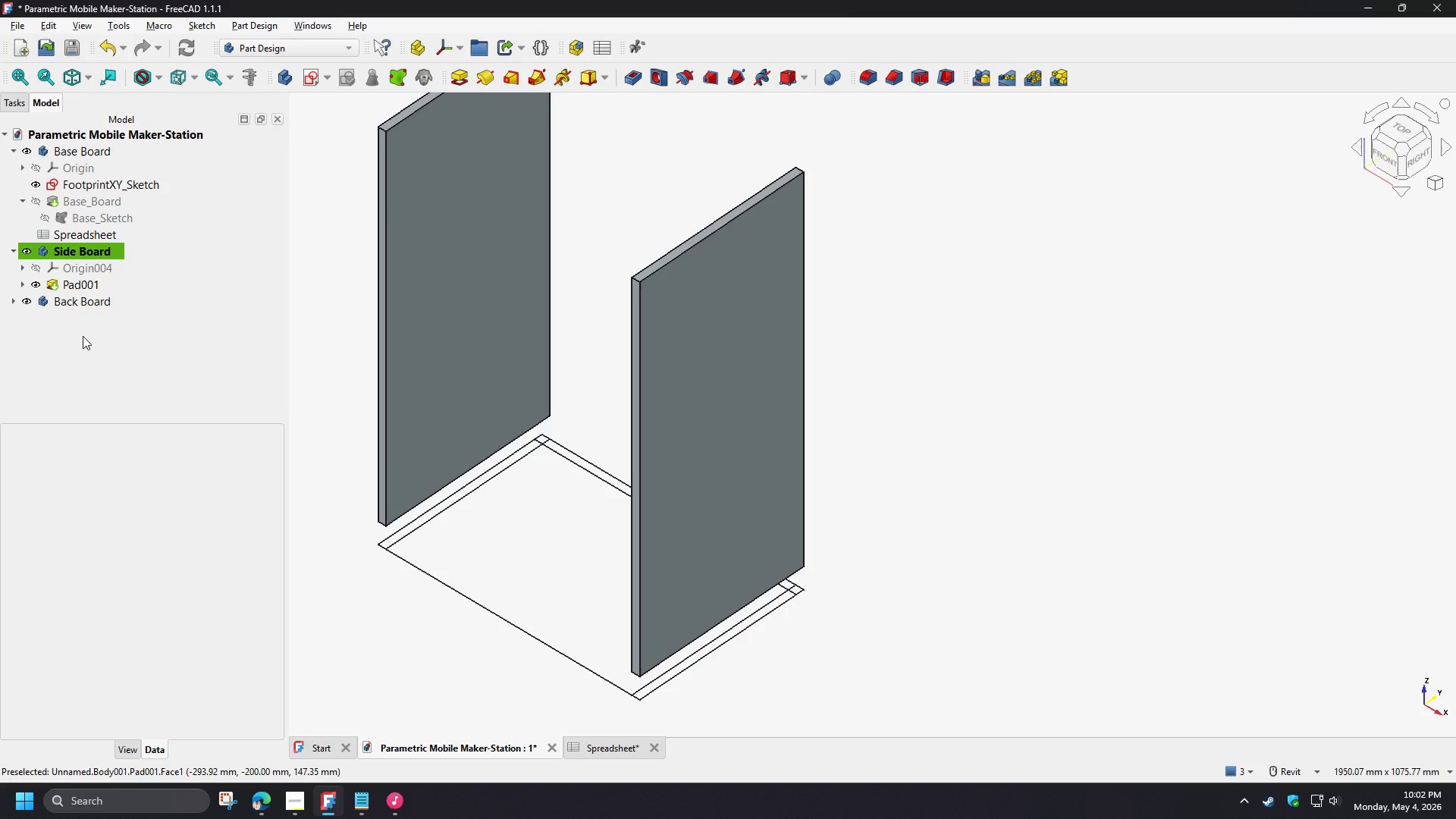 
left_click([73, 335])
 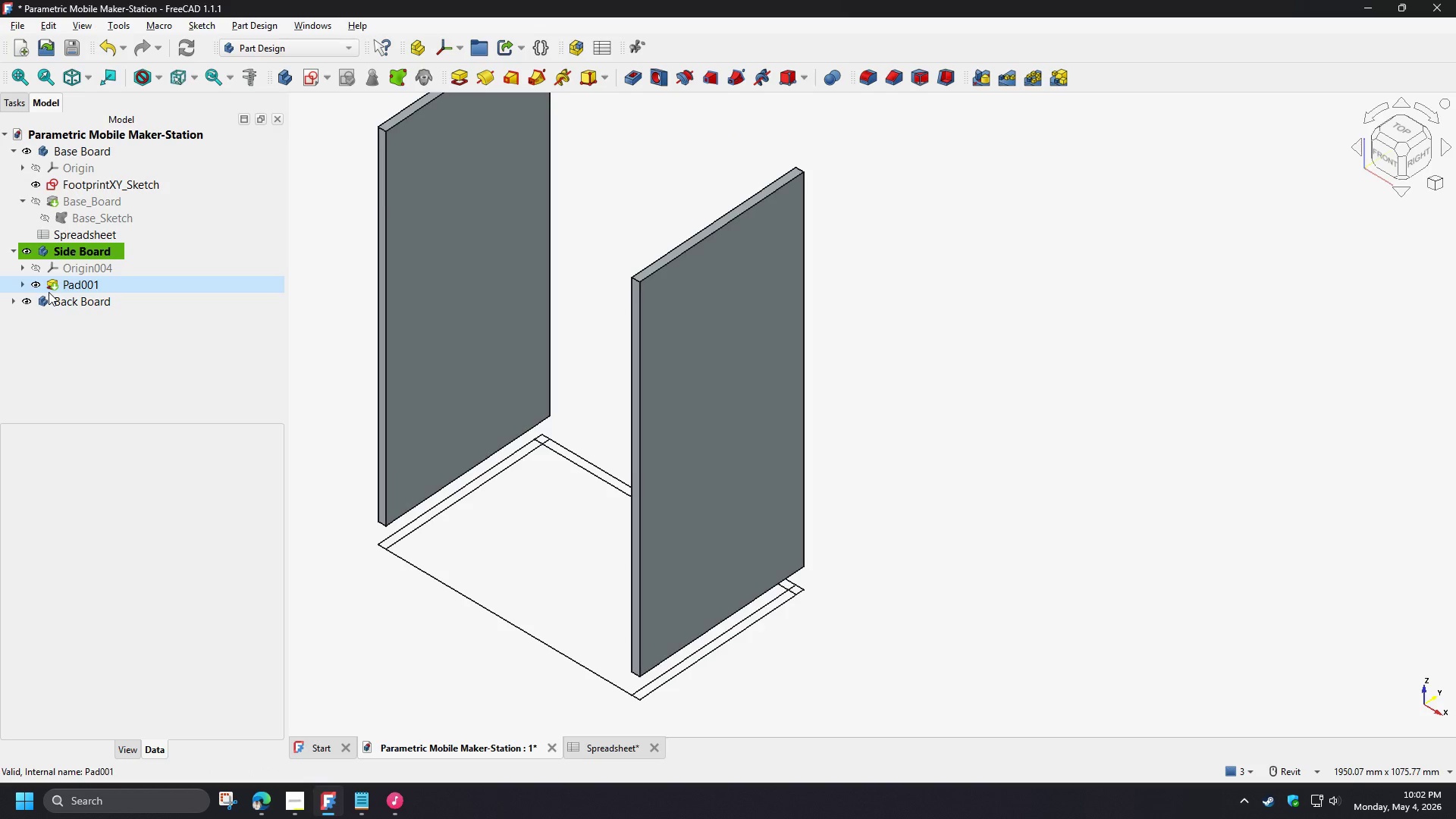 
left_click([87, 281])
 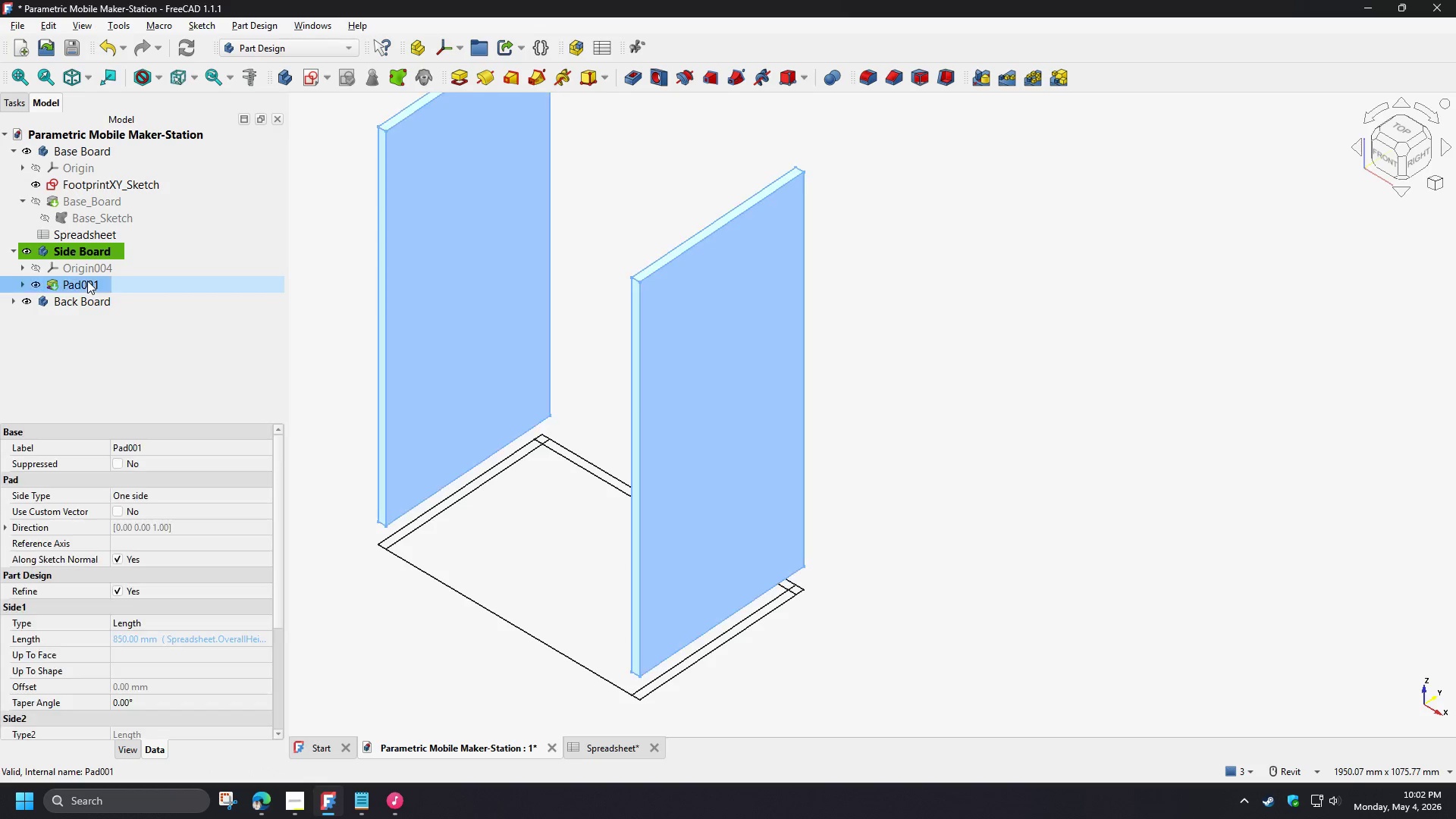 
type([F2]Side_Board)
 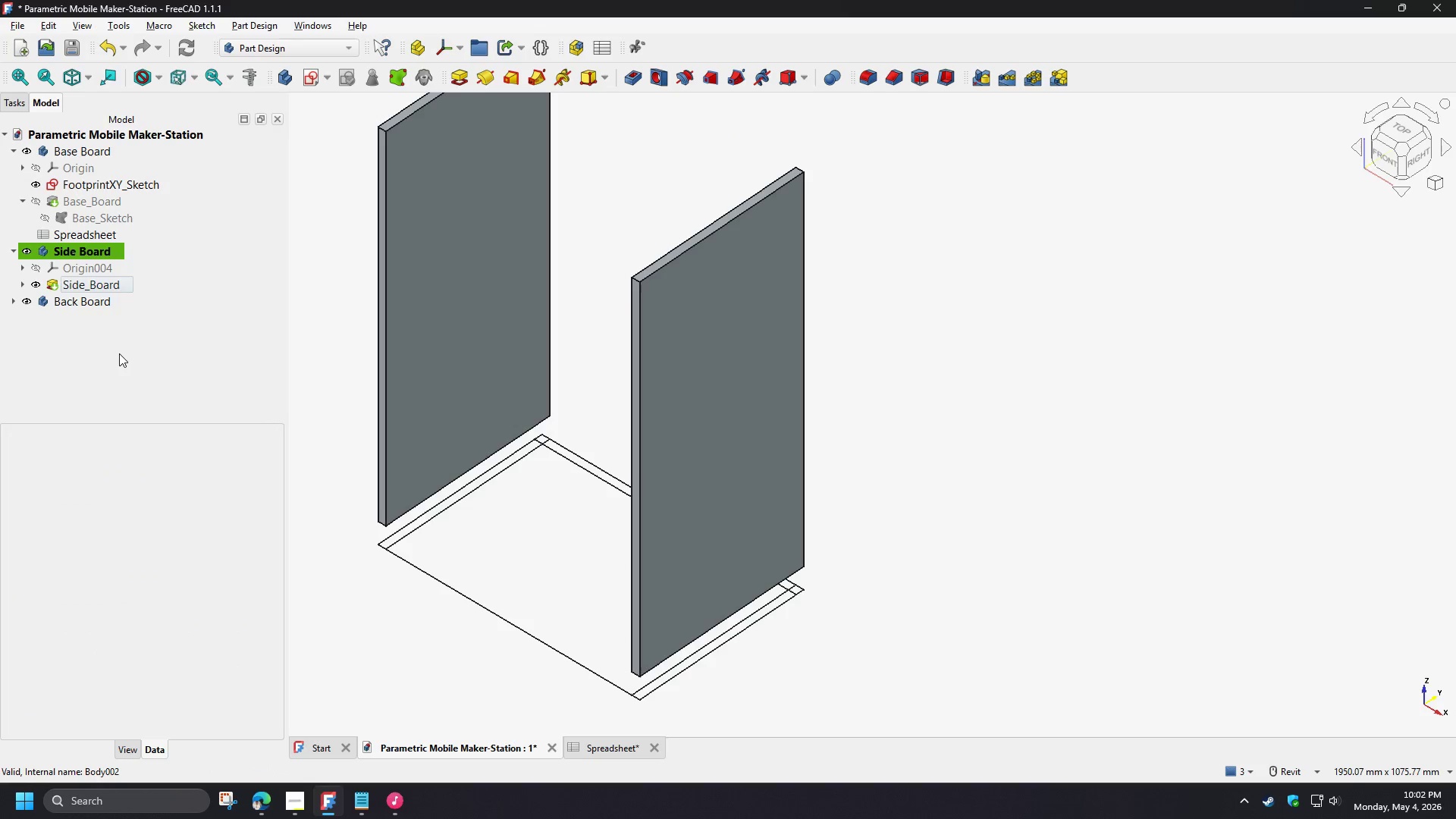 
 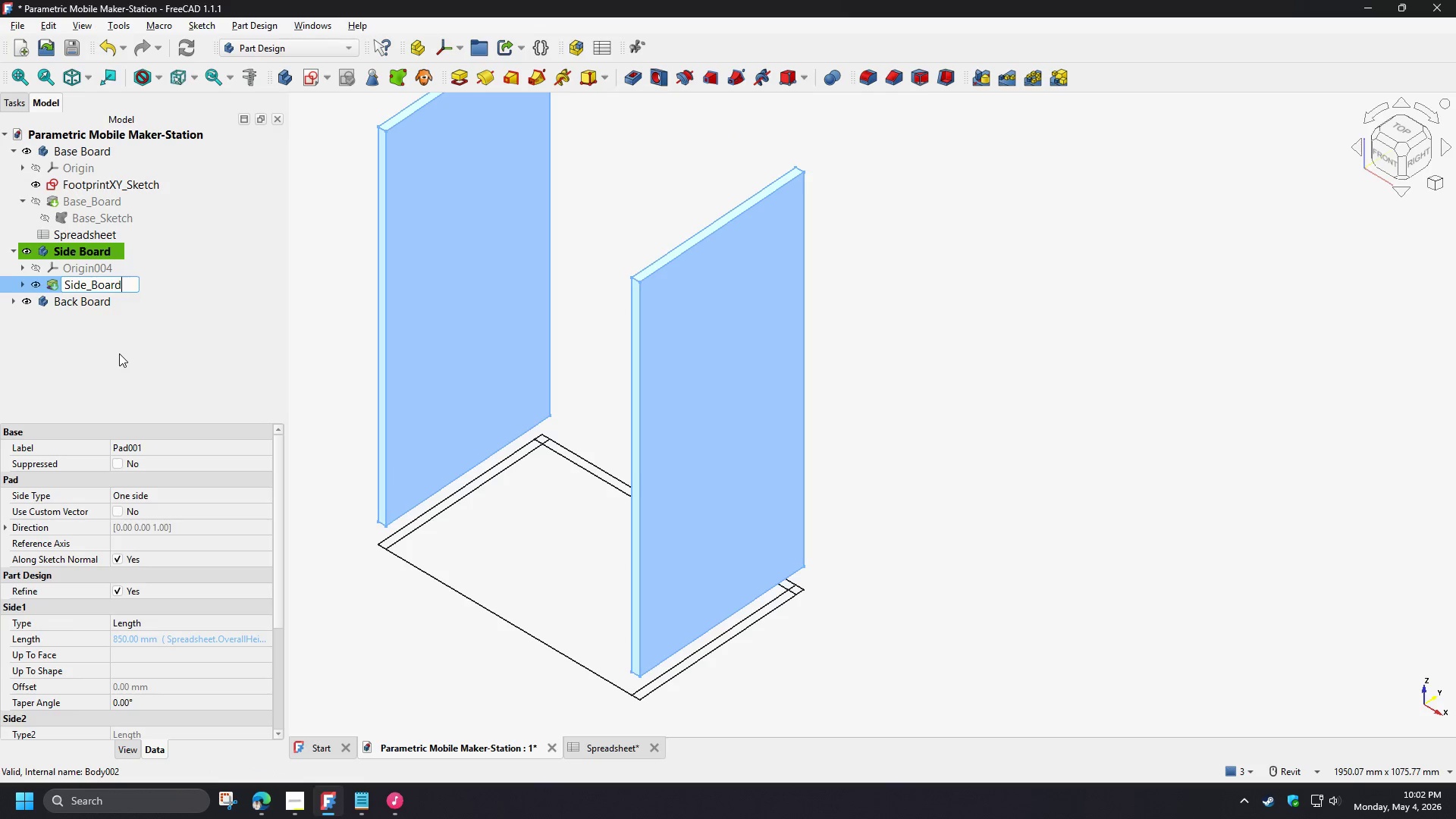 
left_click([119, 353])
 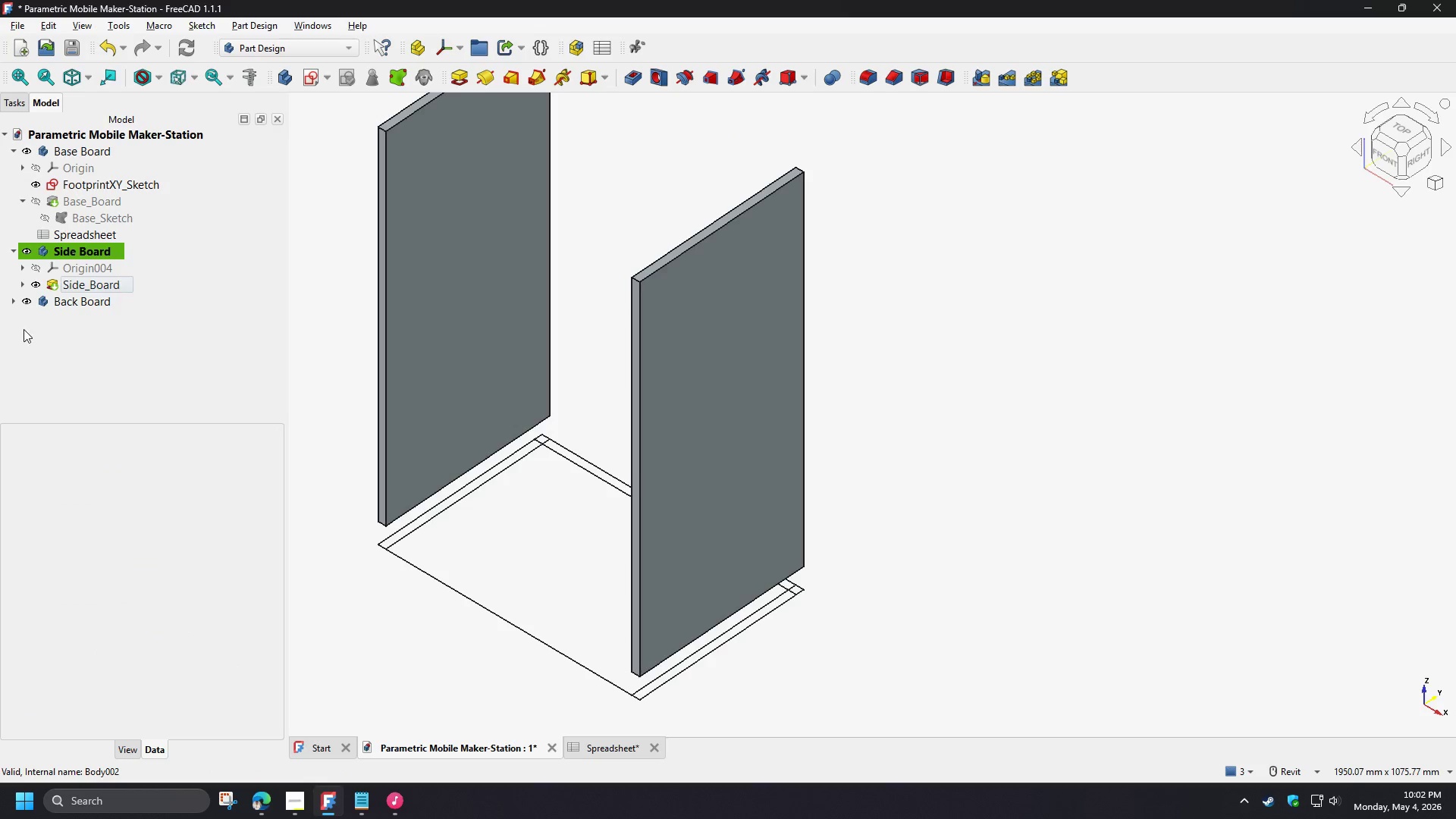 
left_click([8, 302])
 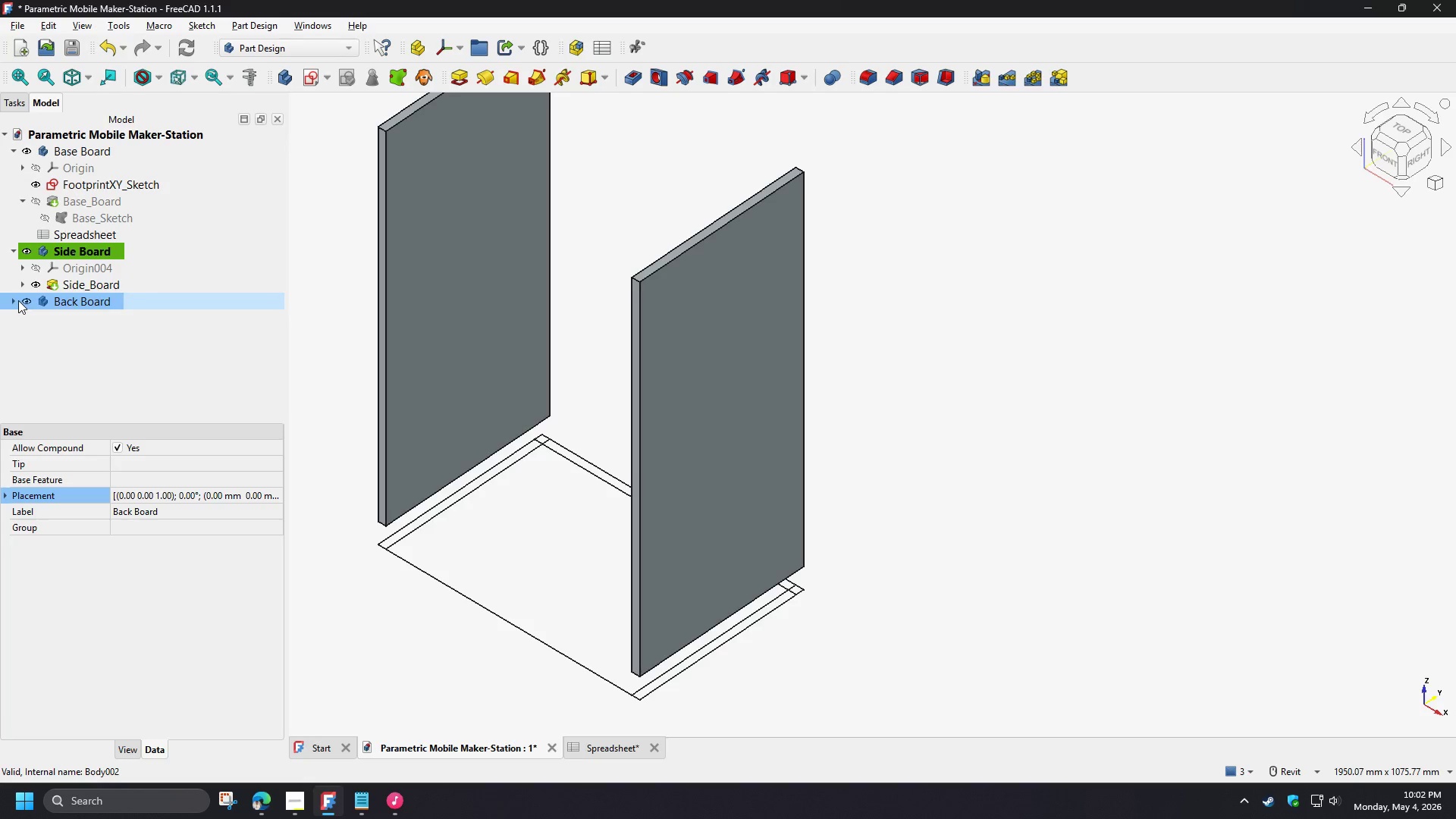 
left_click([13, 300])
 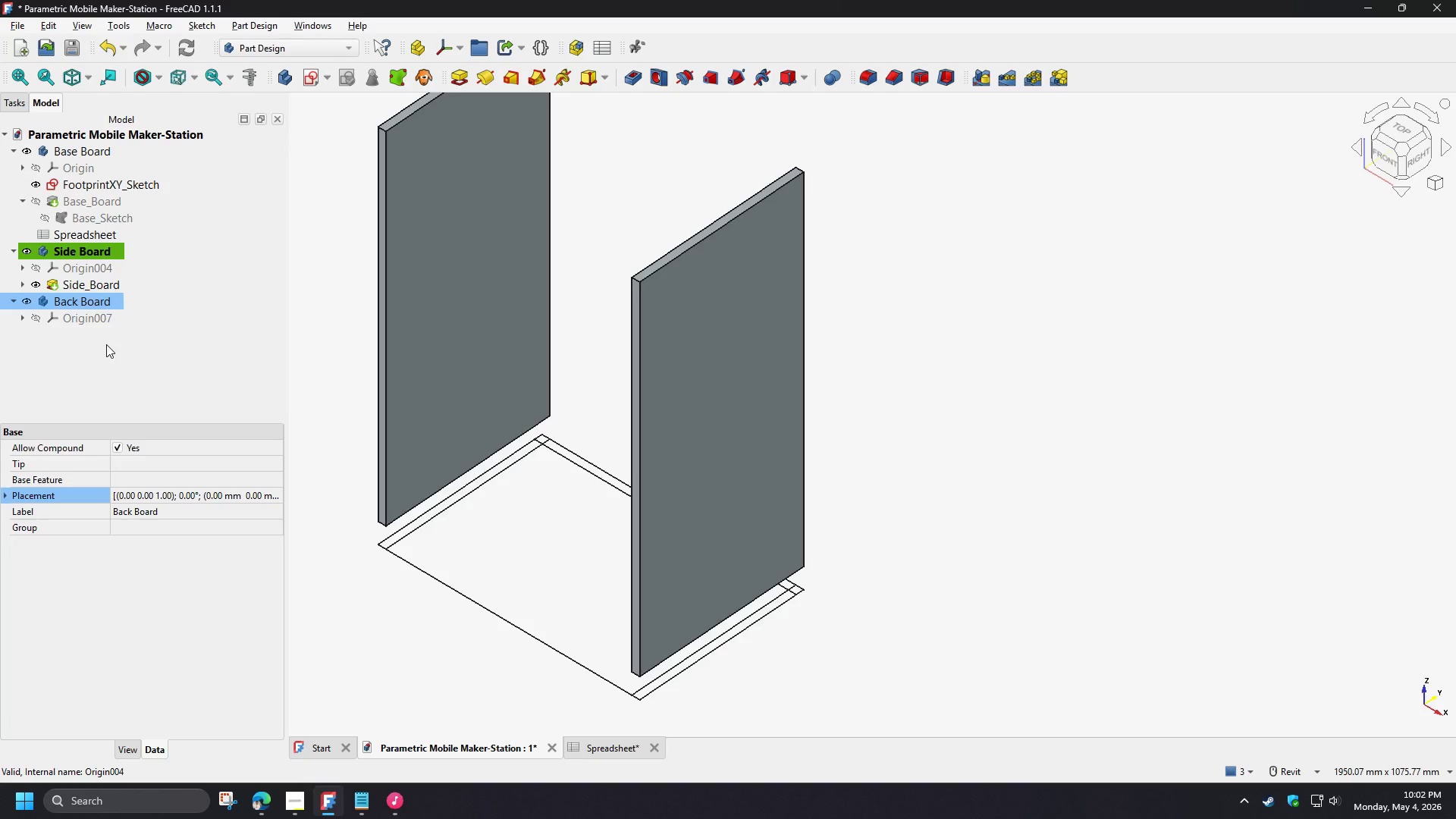 
left_click([106, 344])
 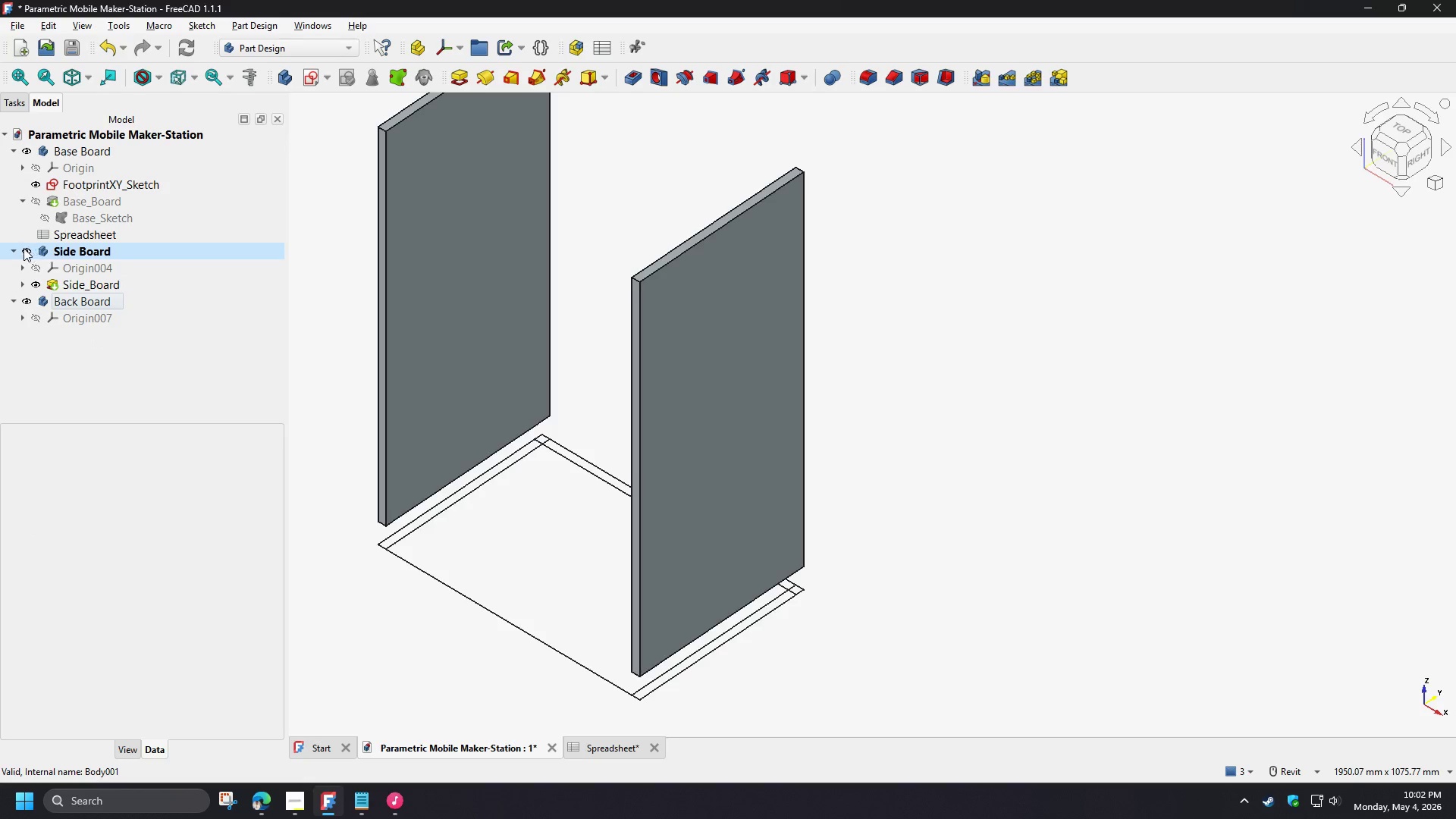 
left_click([27, 249])
 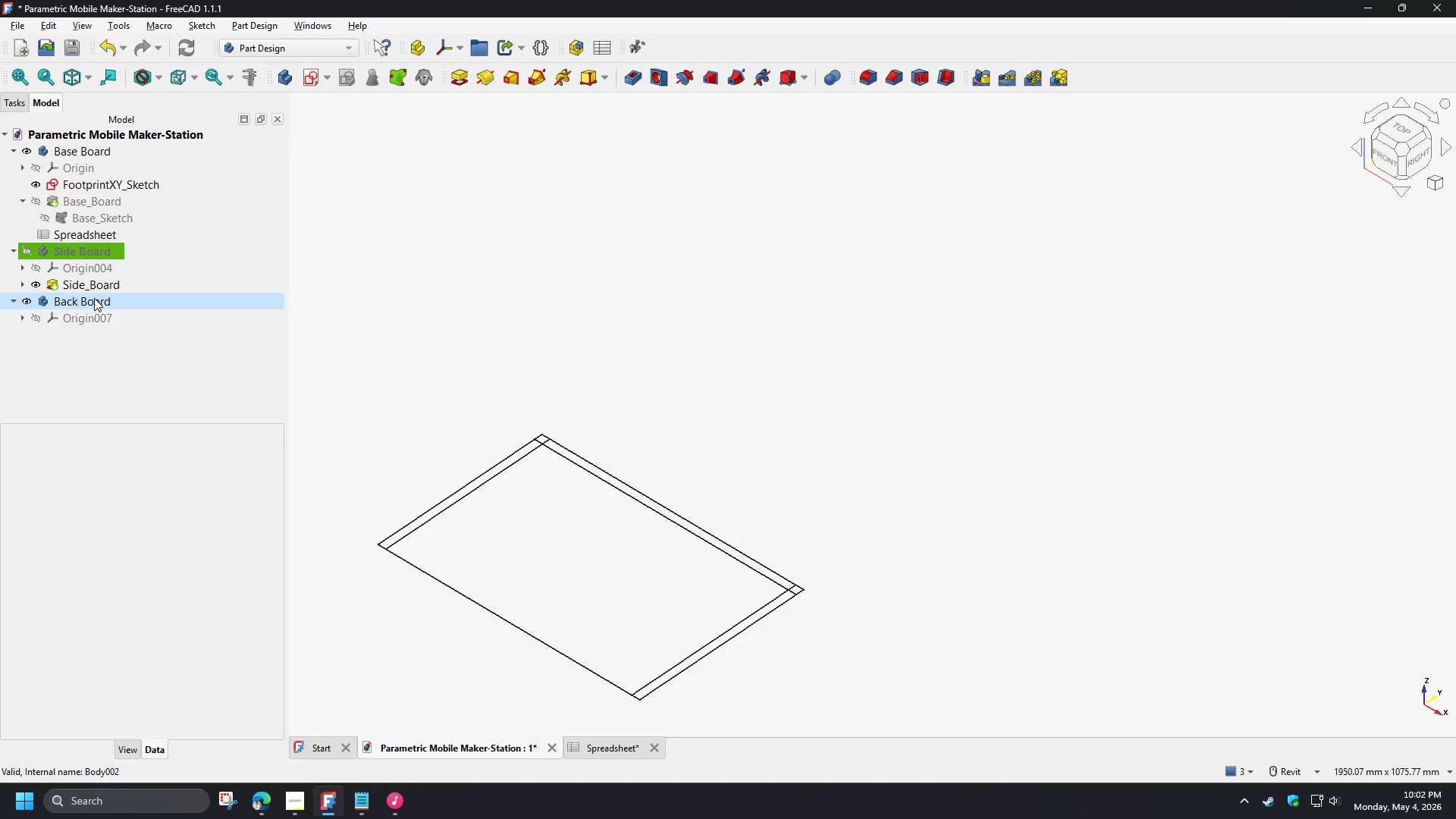 
double_click([93, 297])
 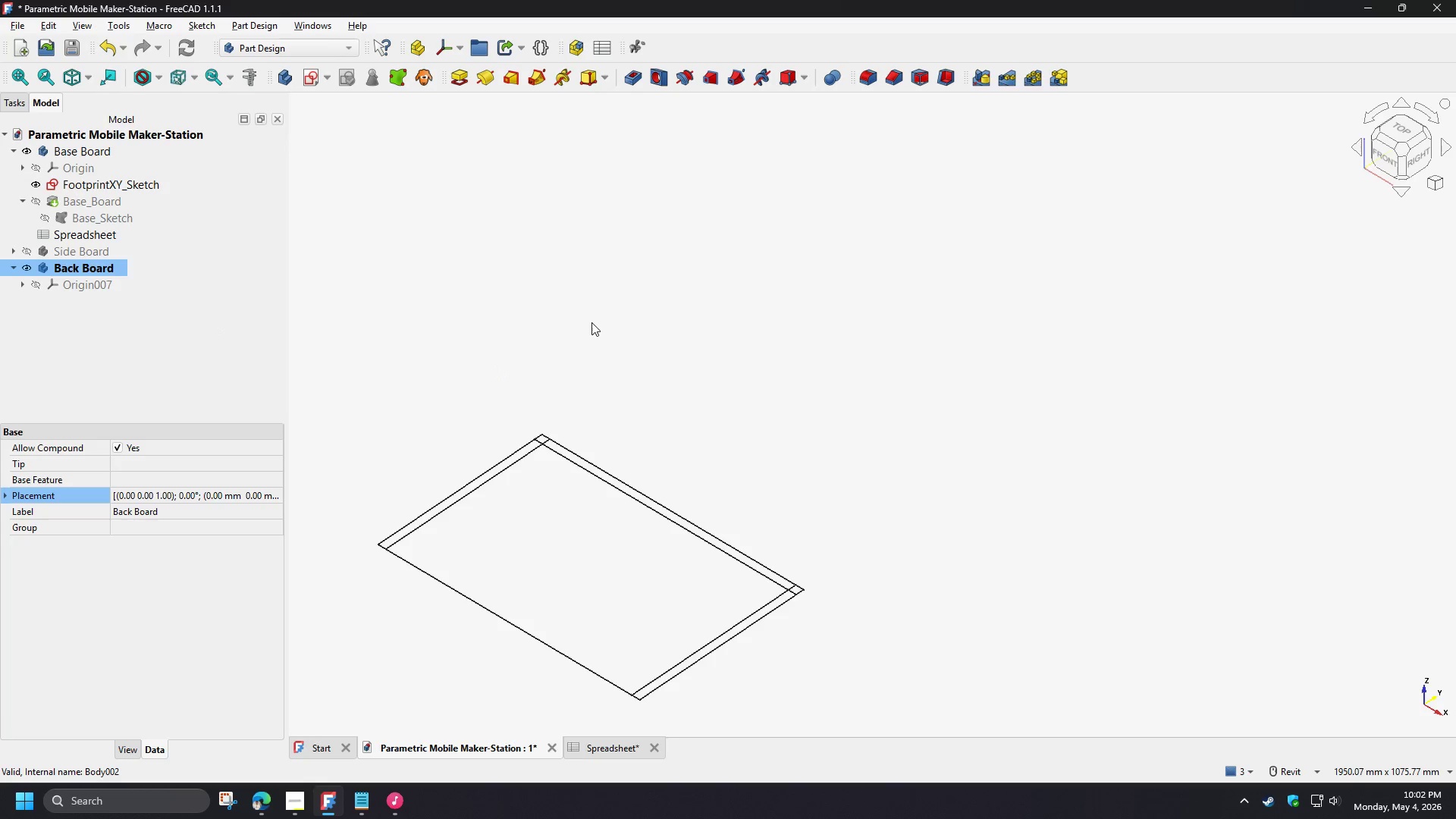 
left_click([647, 327])
 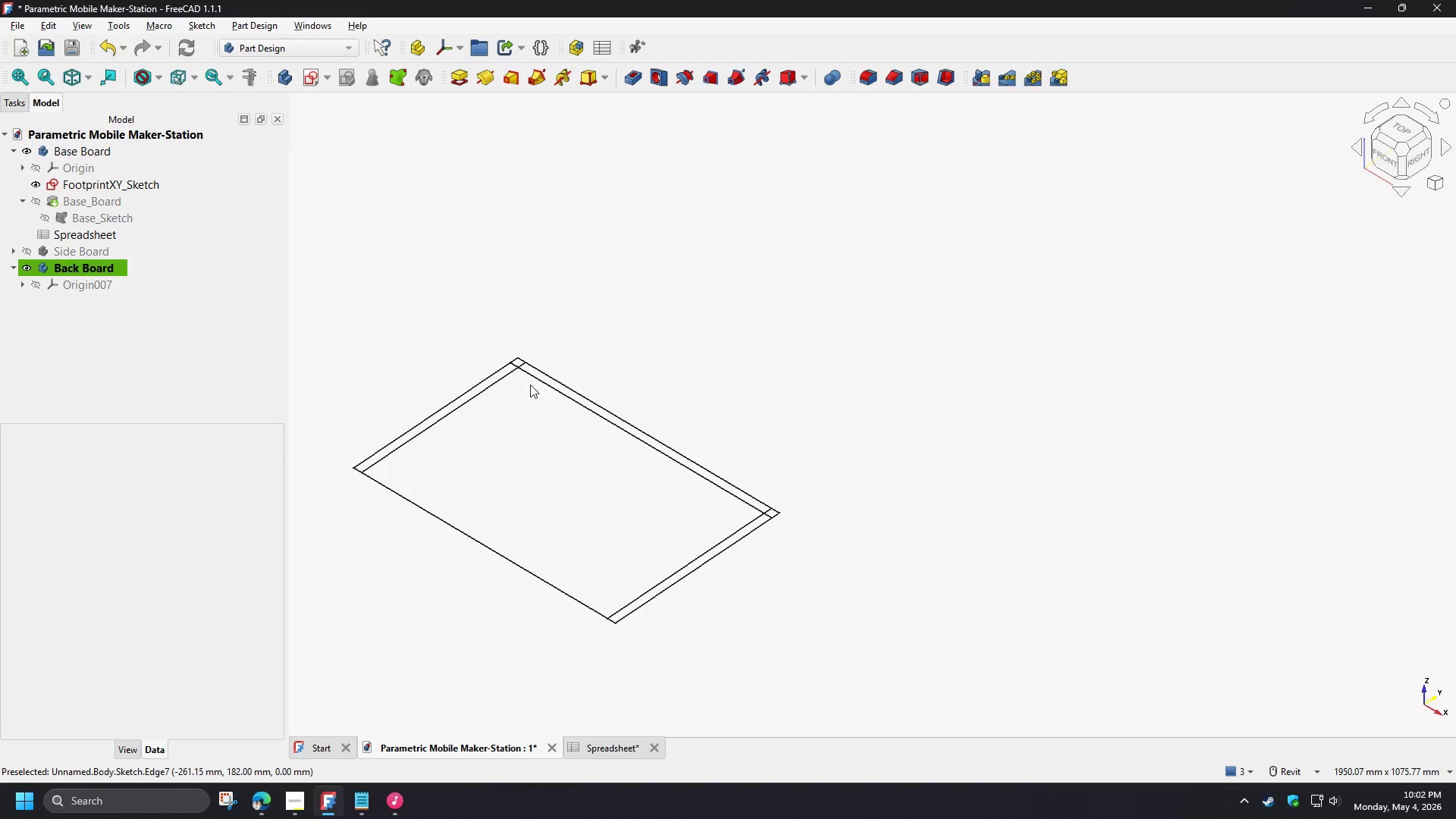 
scroll: coordinate [538, 378], scroll_direction: up, amount: 3.0
 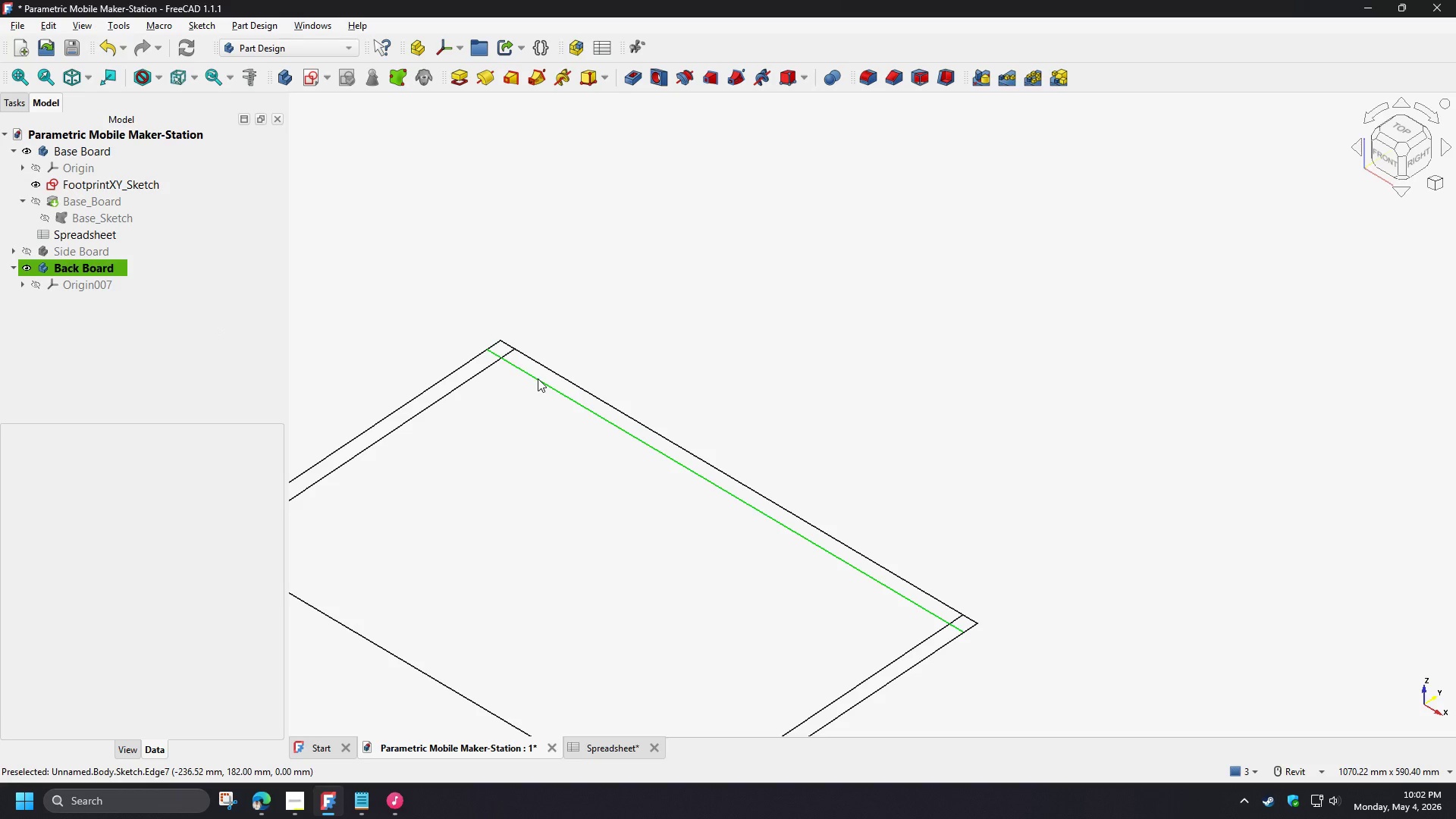 
left_click([538, 378])
 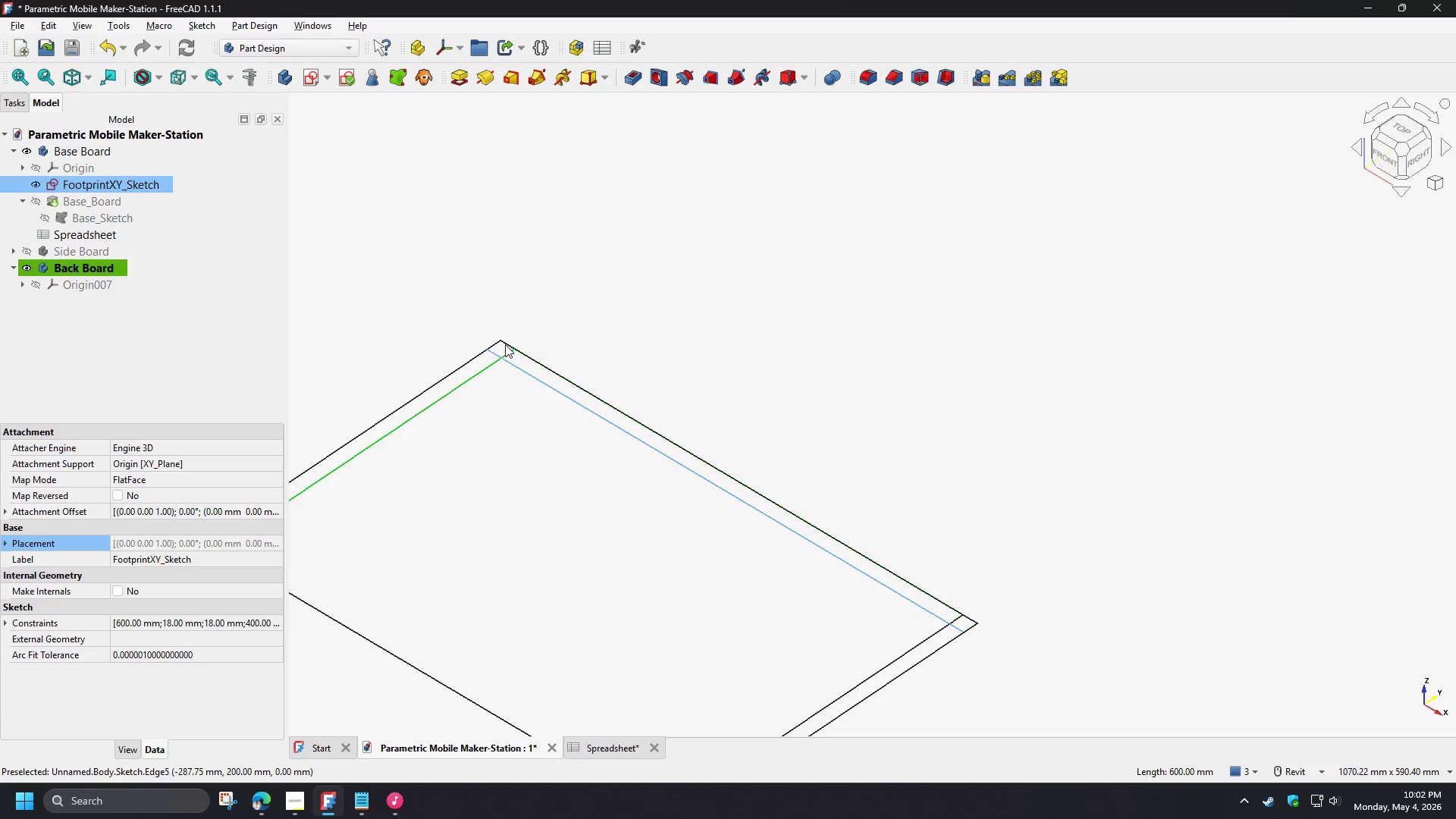 
hold_key(key=ControlLeft, duration=1.5)
left_click([496, 344])
 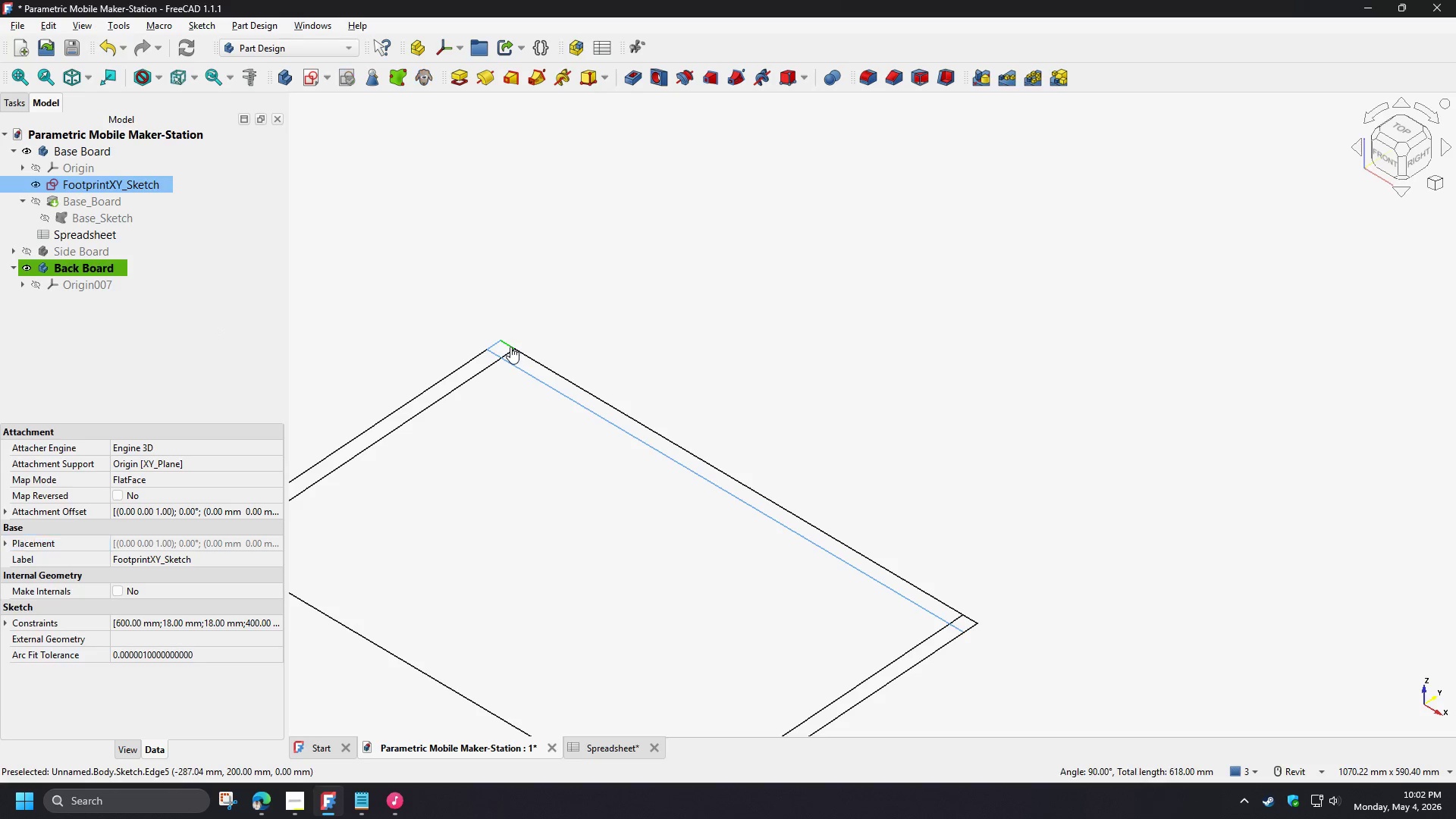 
left_click([510, 347])
 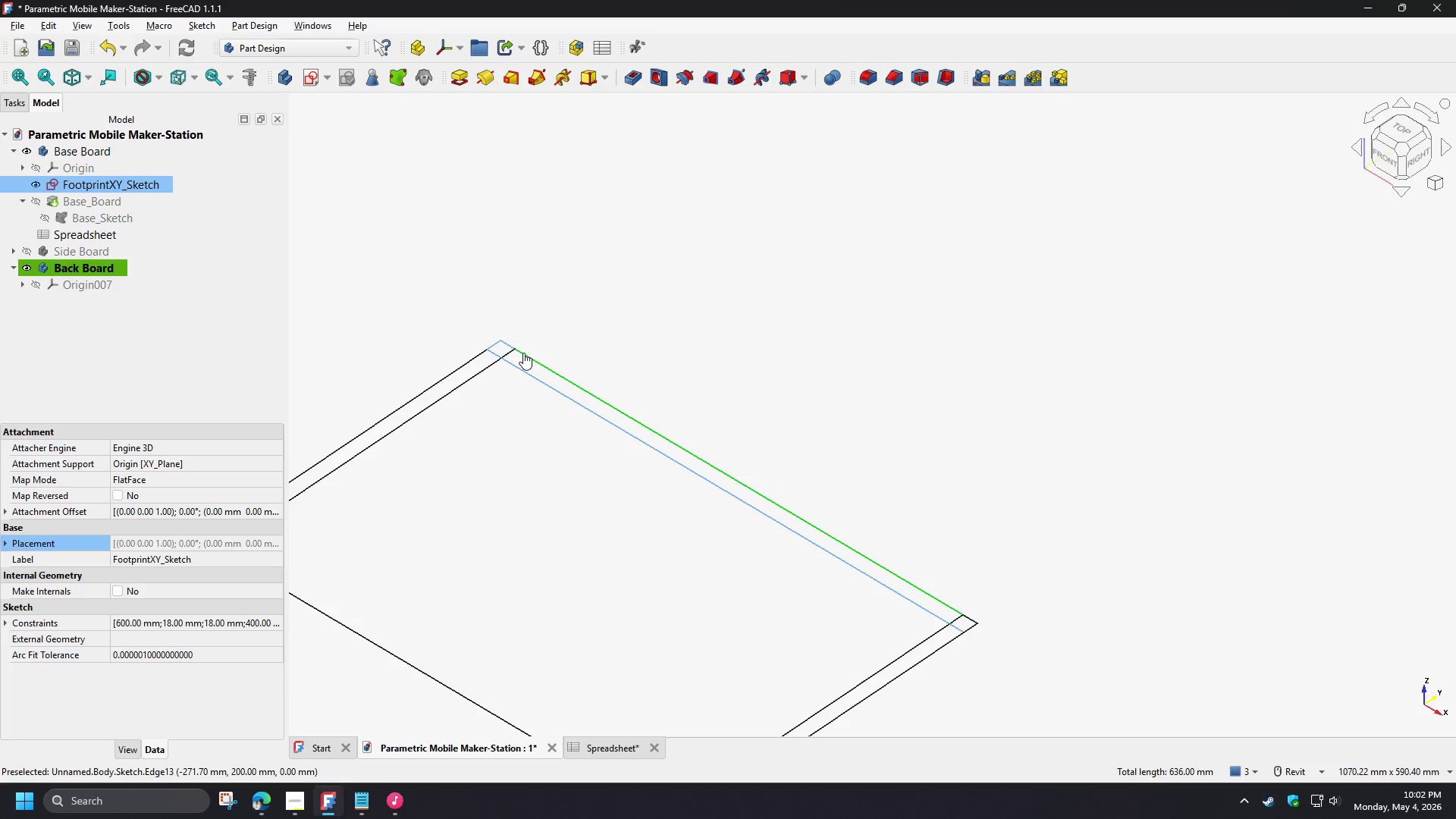 
double_click([523, 353])
 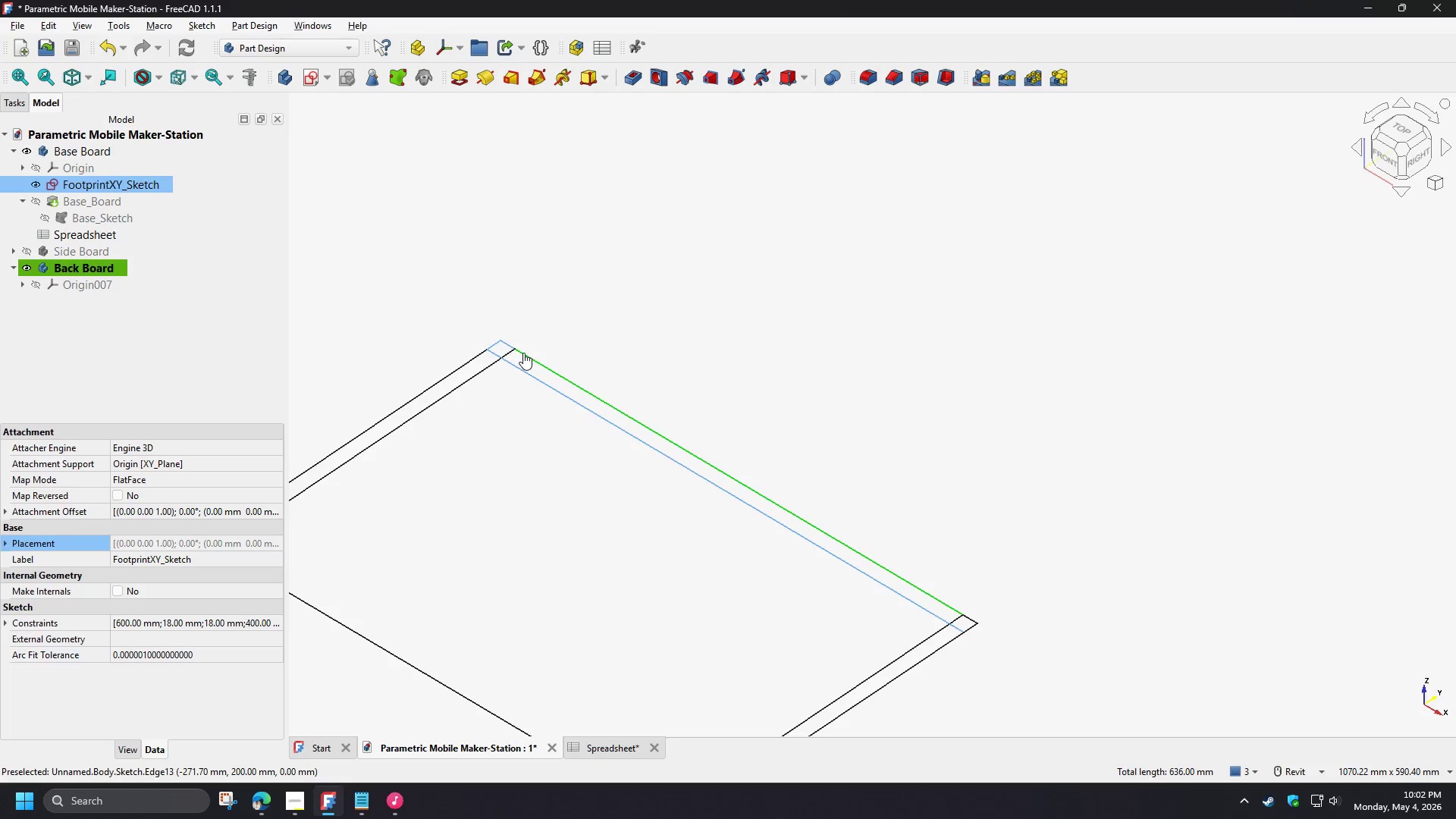 
hold_key(key=ControlLeft, duration=1.51)
left_click([971, 618])
 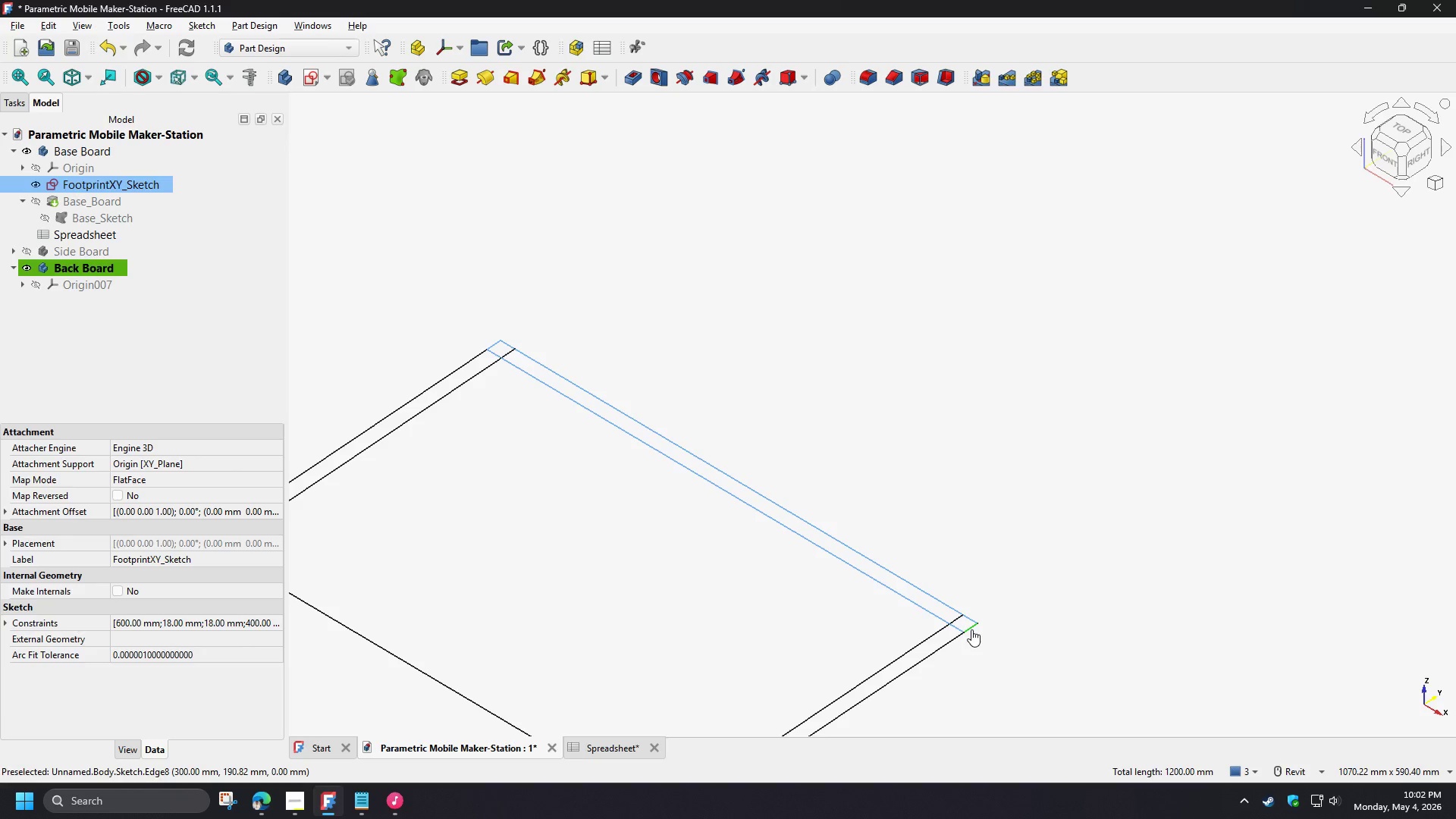 
hold_key(key=ControlLeft, duration=0.58)
left_click([971, 629])
 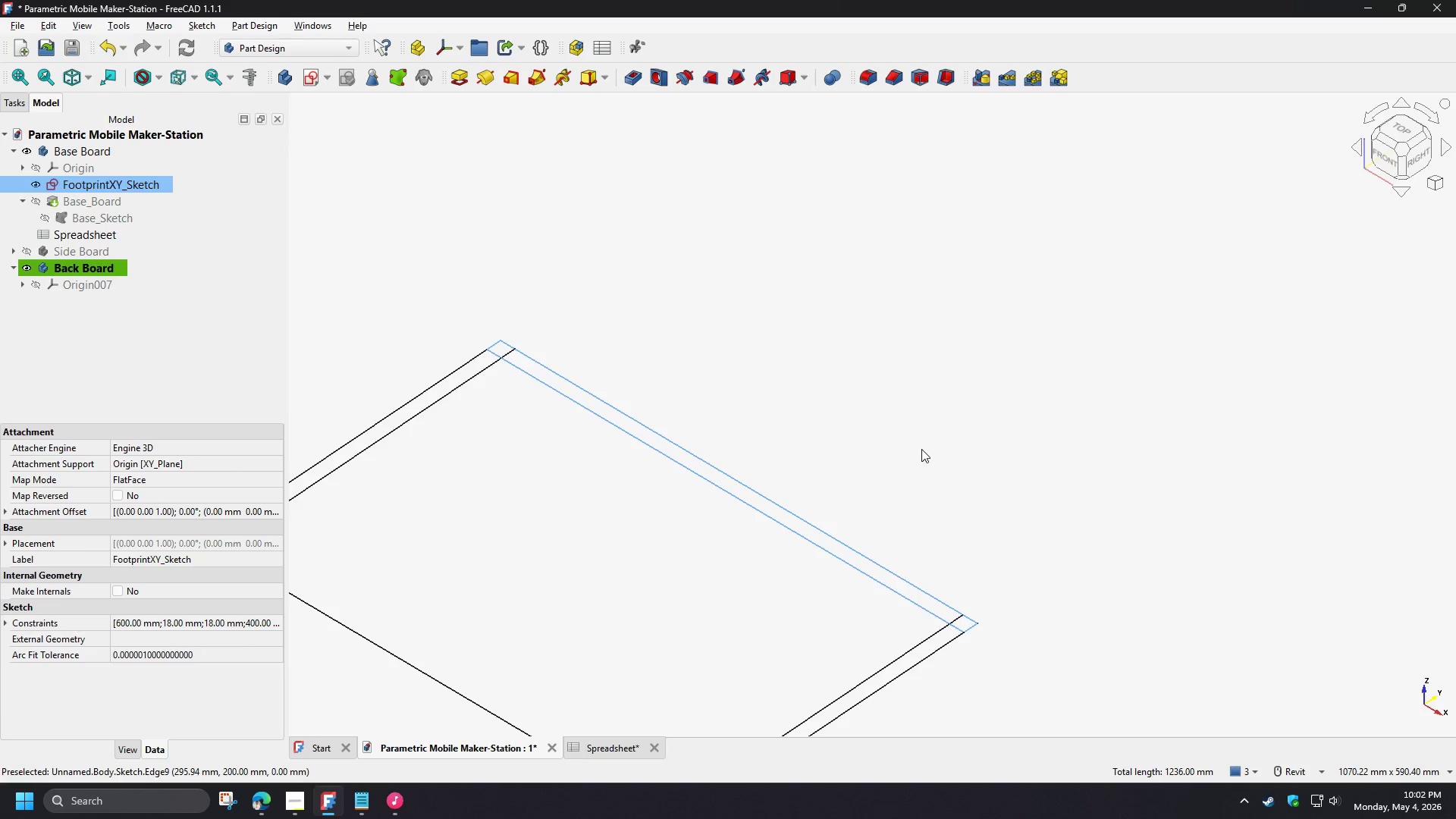 
scroll: coordinate [833, 414], scroll_direction: down, amount: 2.0
 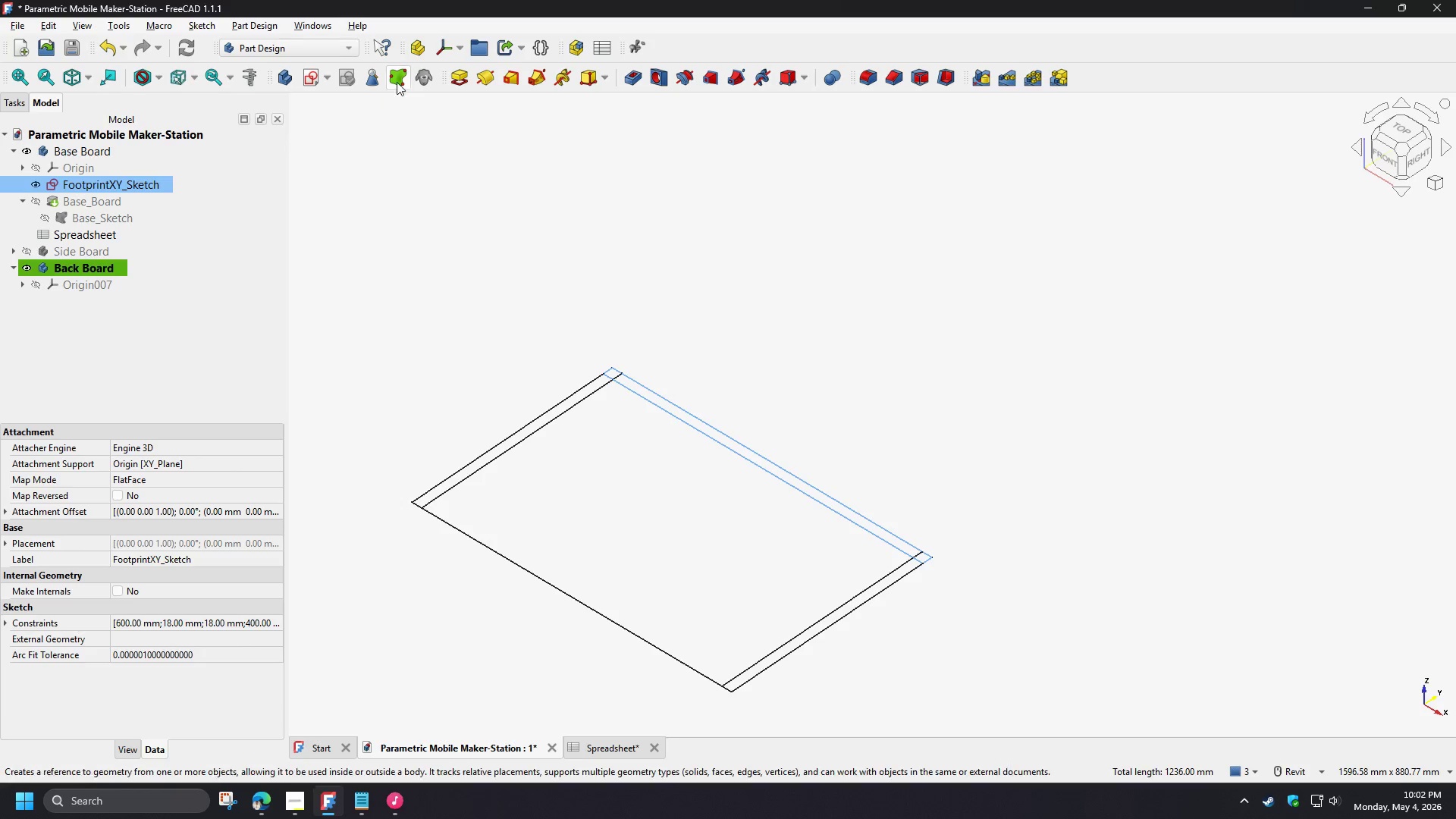 
left_click([397, 80])
 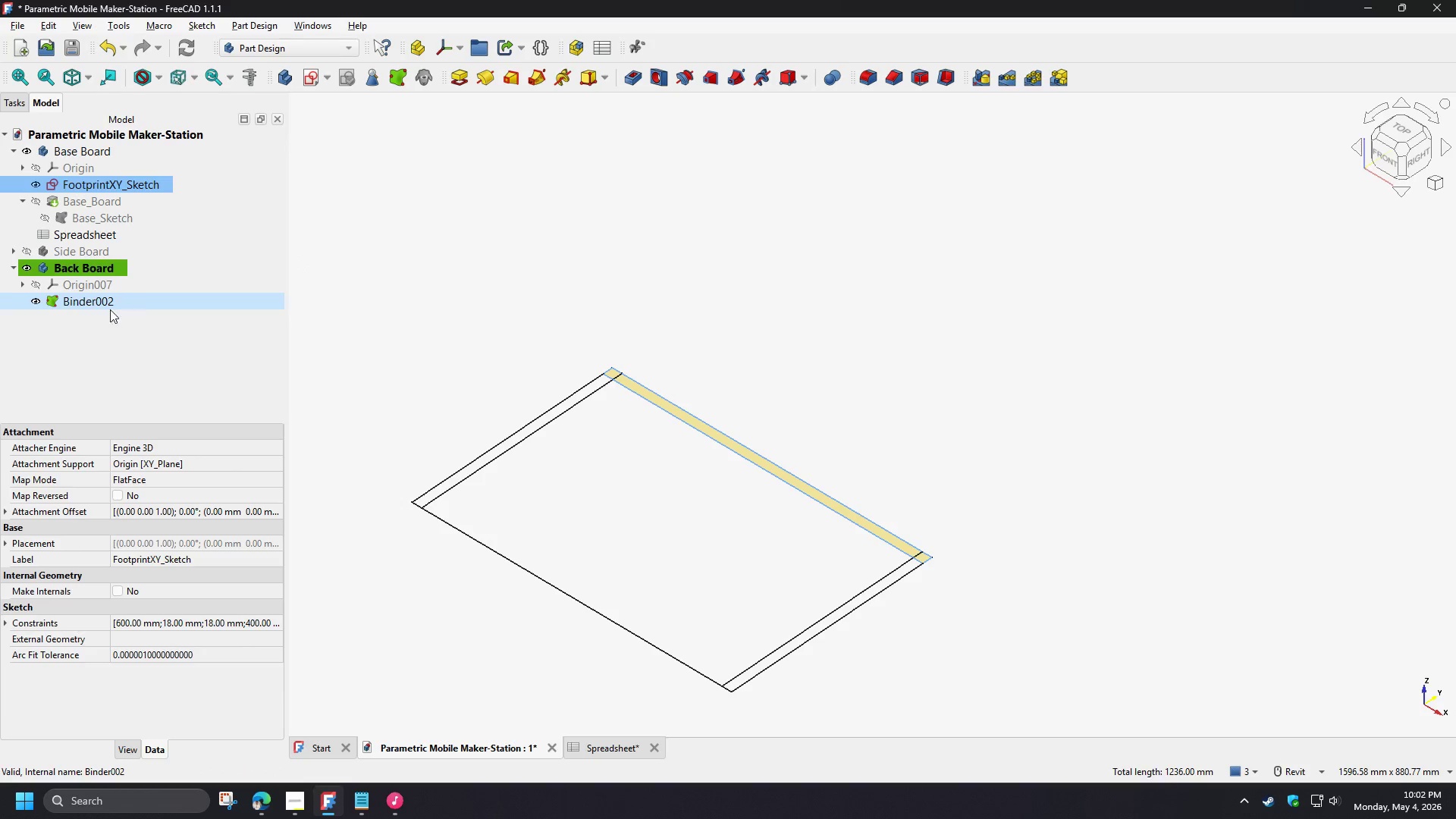 
left_click([83, 303])
 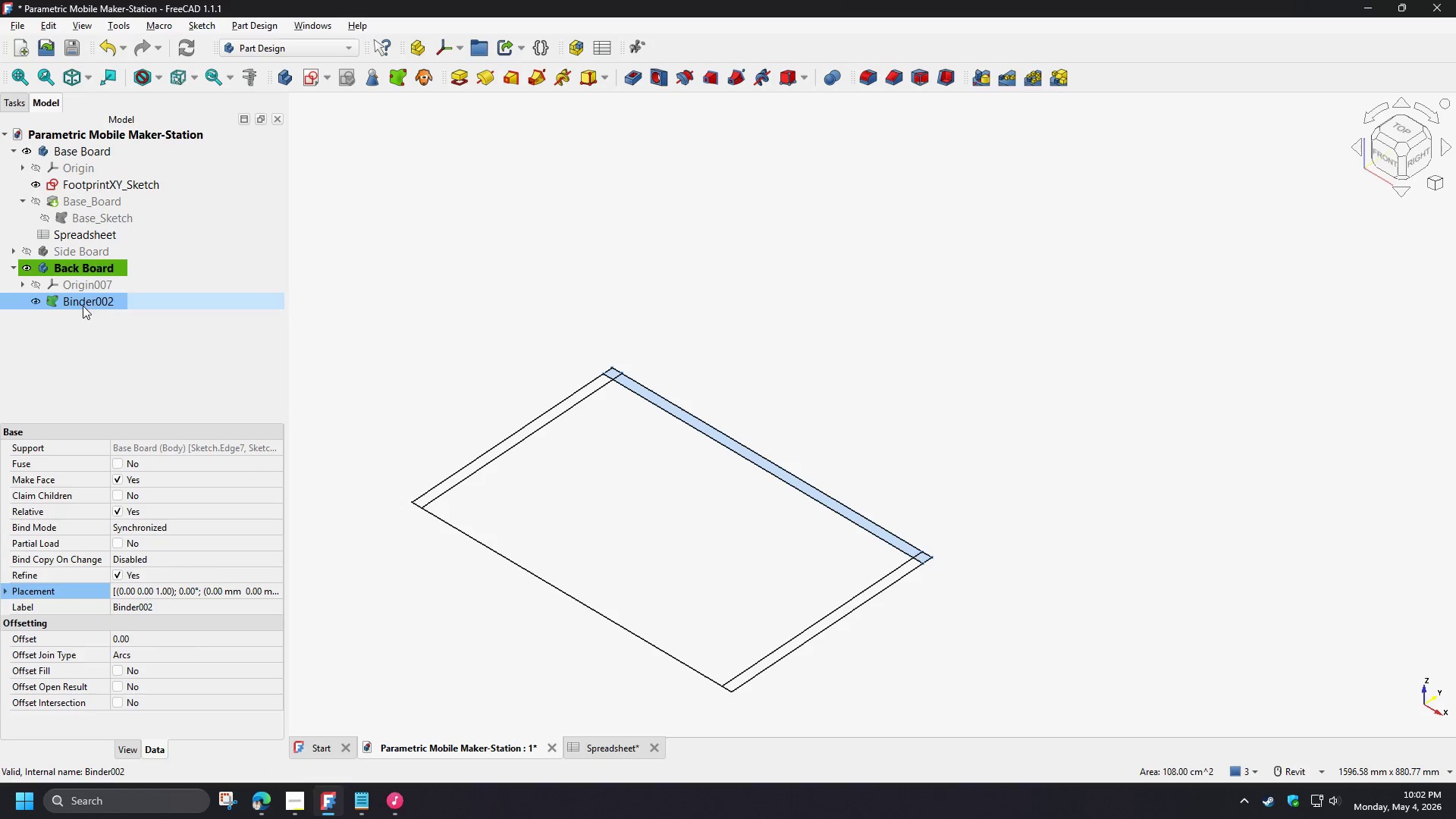 
type([F2]Va)
key(Backspace)
key(Backspace)
type(Back_sk)
key(Backspace)
key(Backspace)
type(Sketch)
 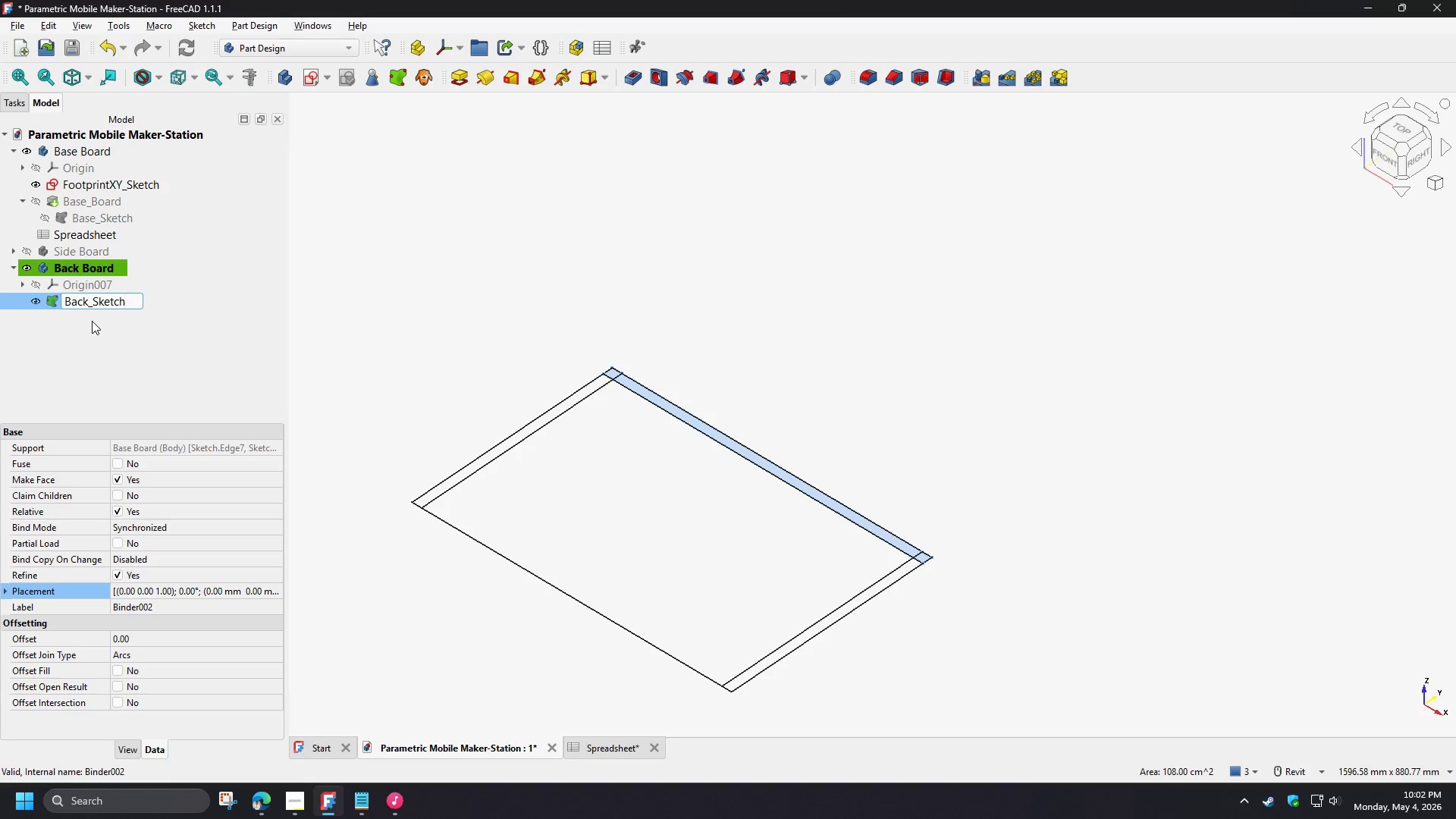 
left_click([92, 321])
 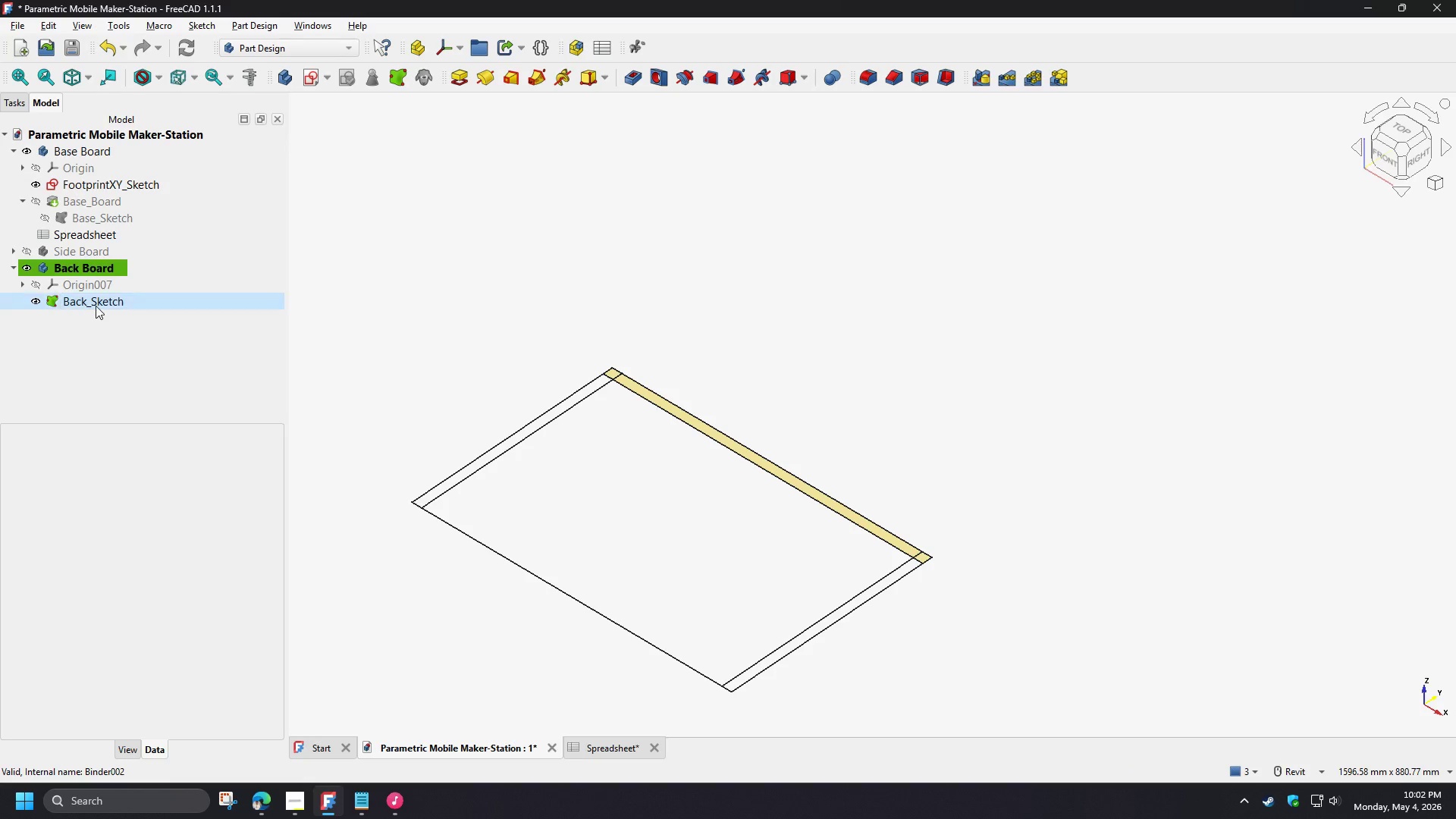 
left_click([96, 301])
 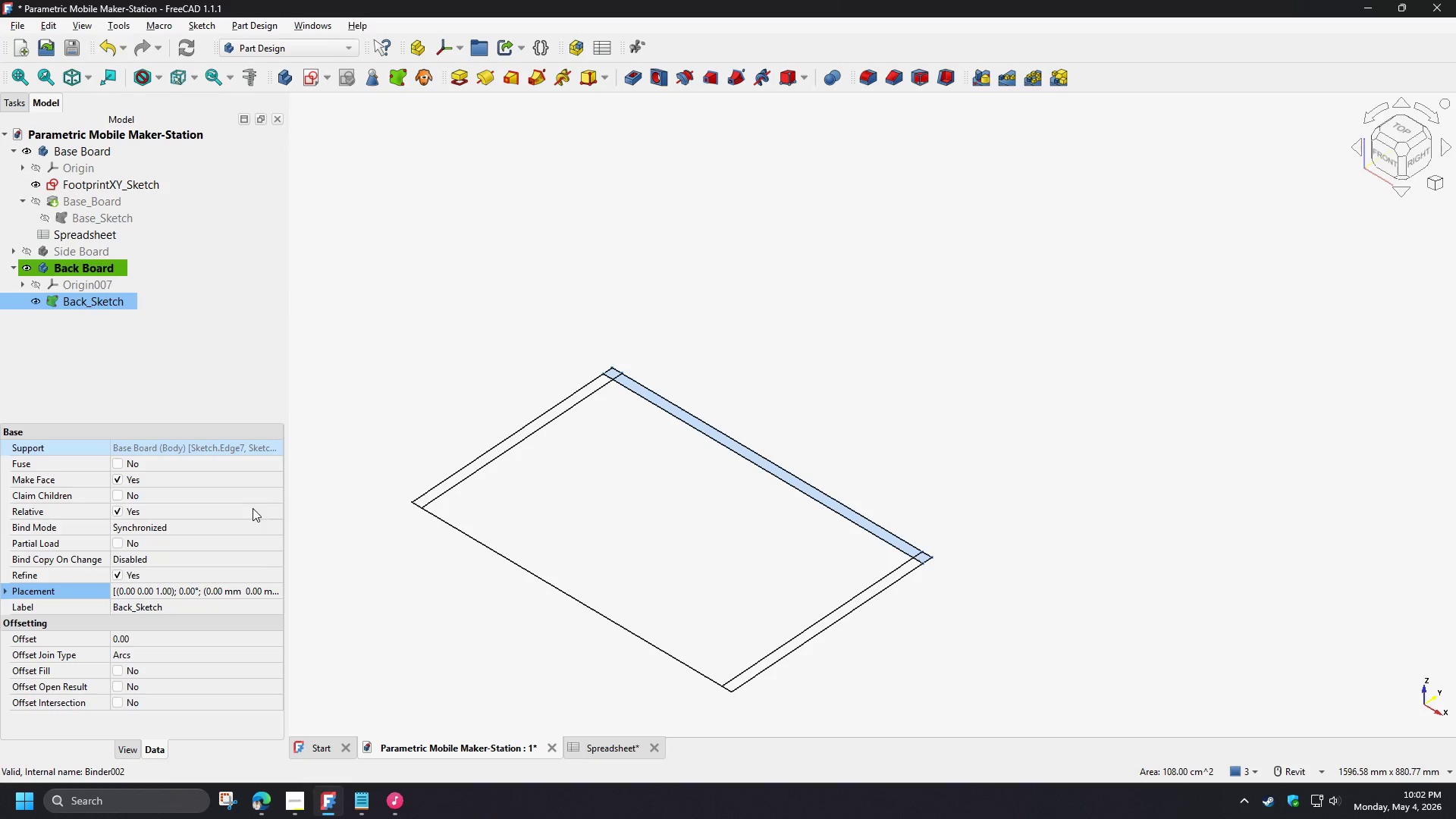 
double_click([272, 591])
 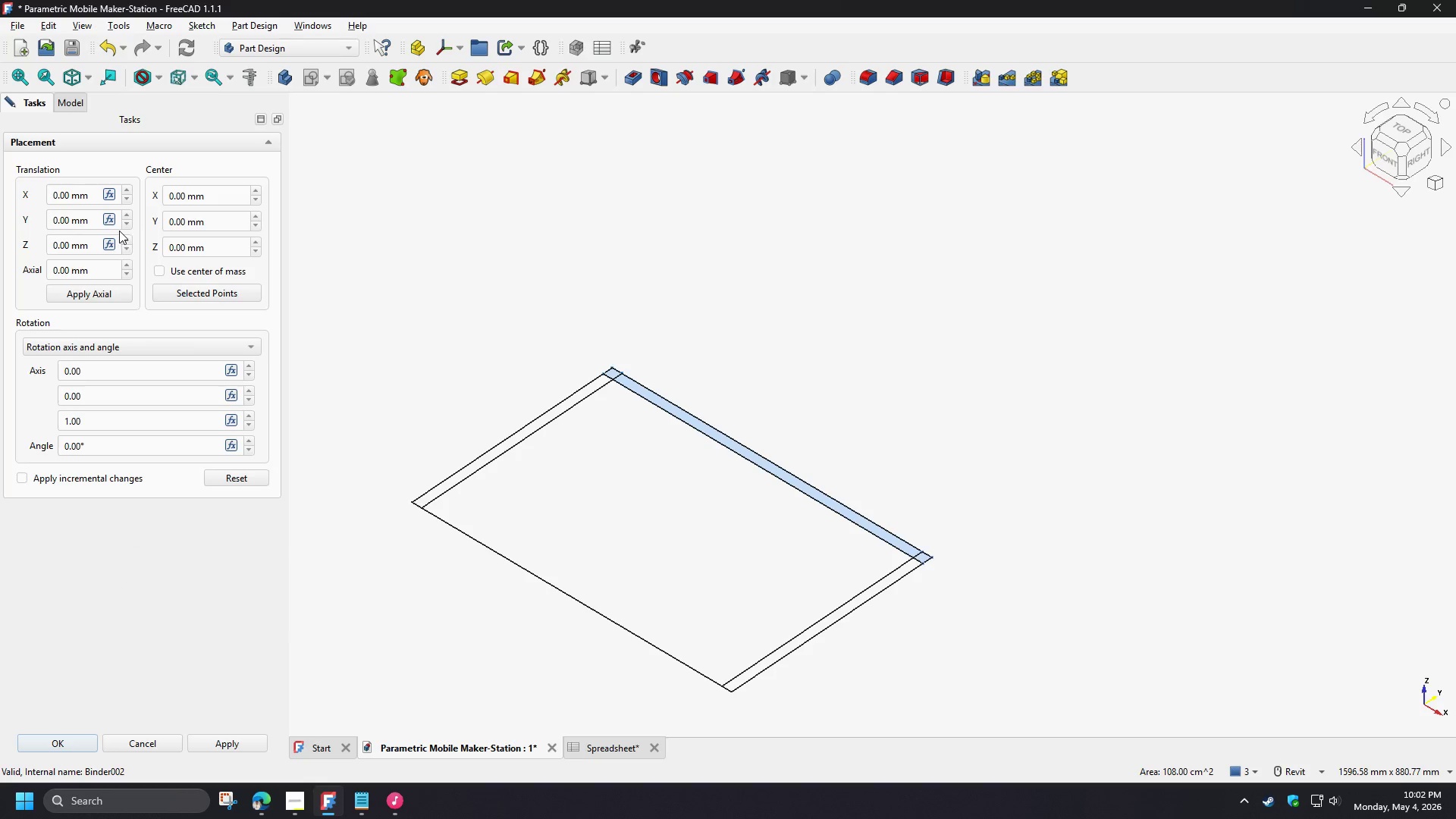 
left_click([110, 247])
 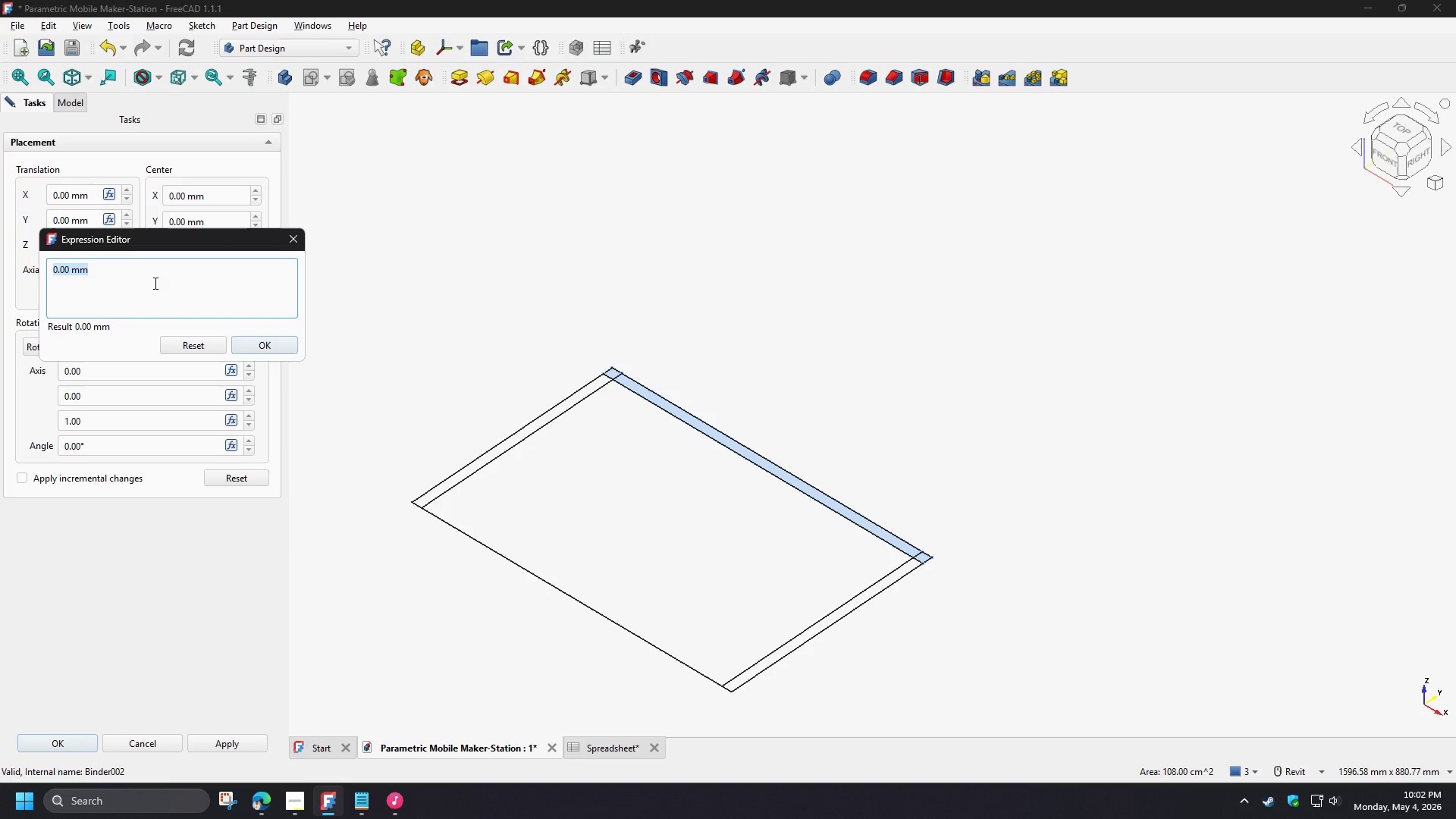 
type(spr)
 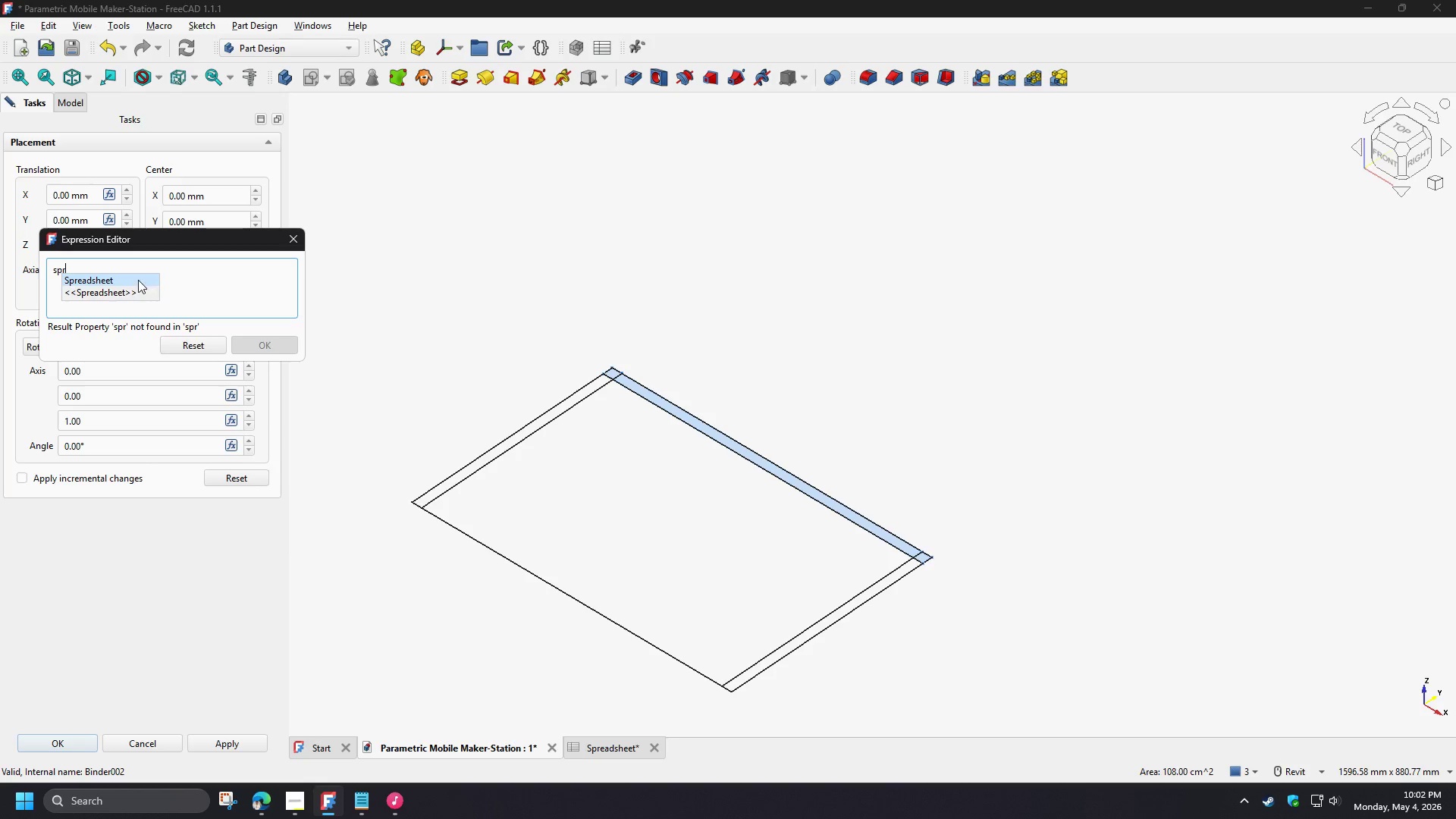 
left_click([138, 280])
 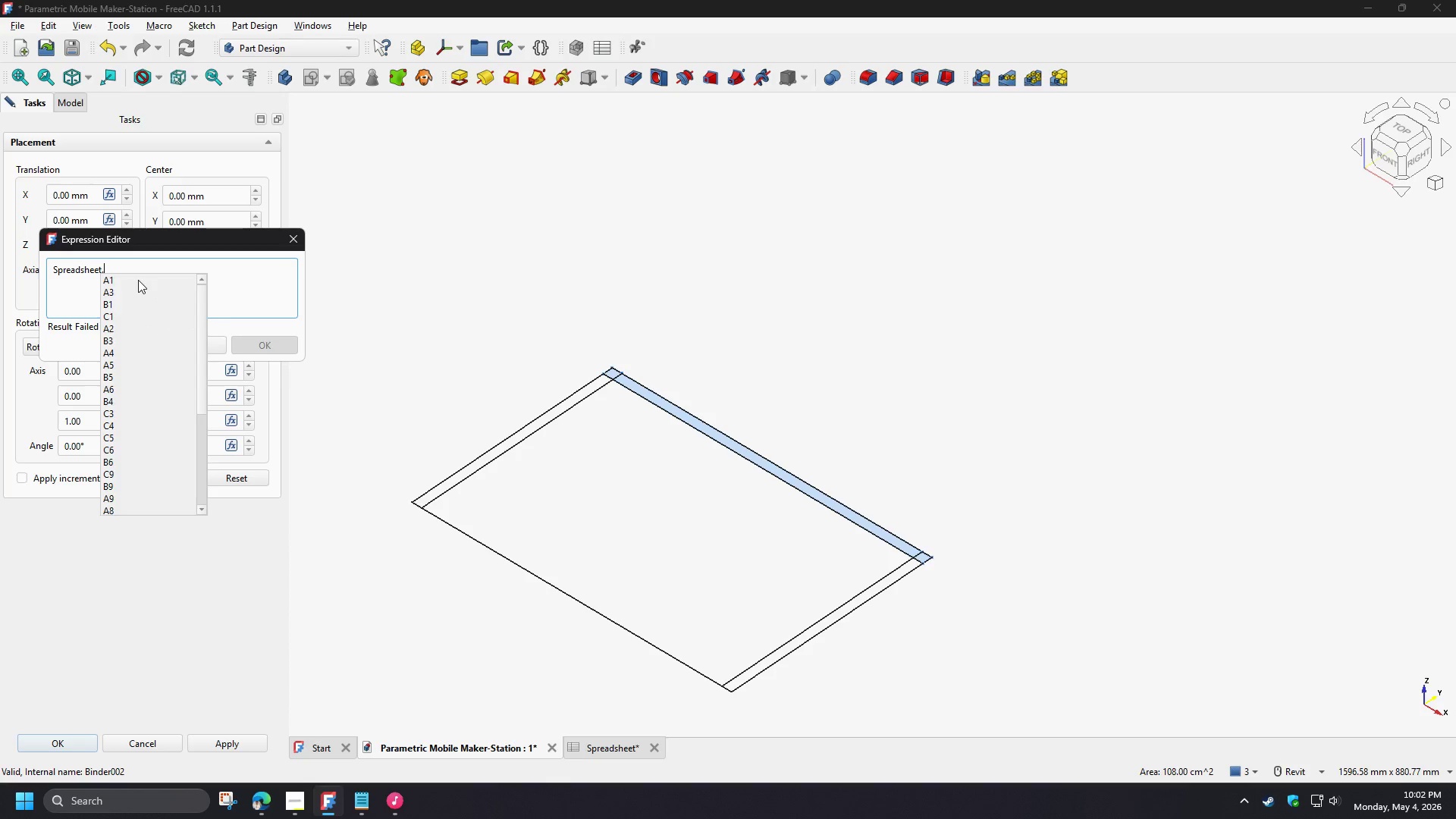 
type(cas)
 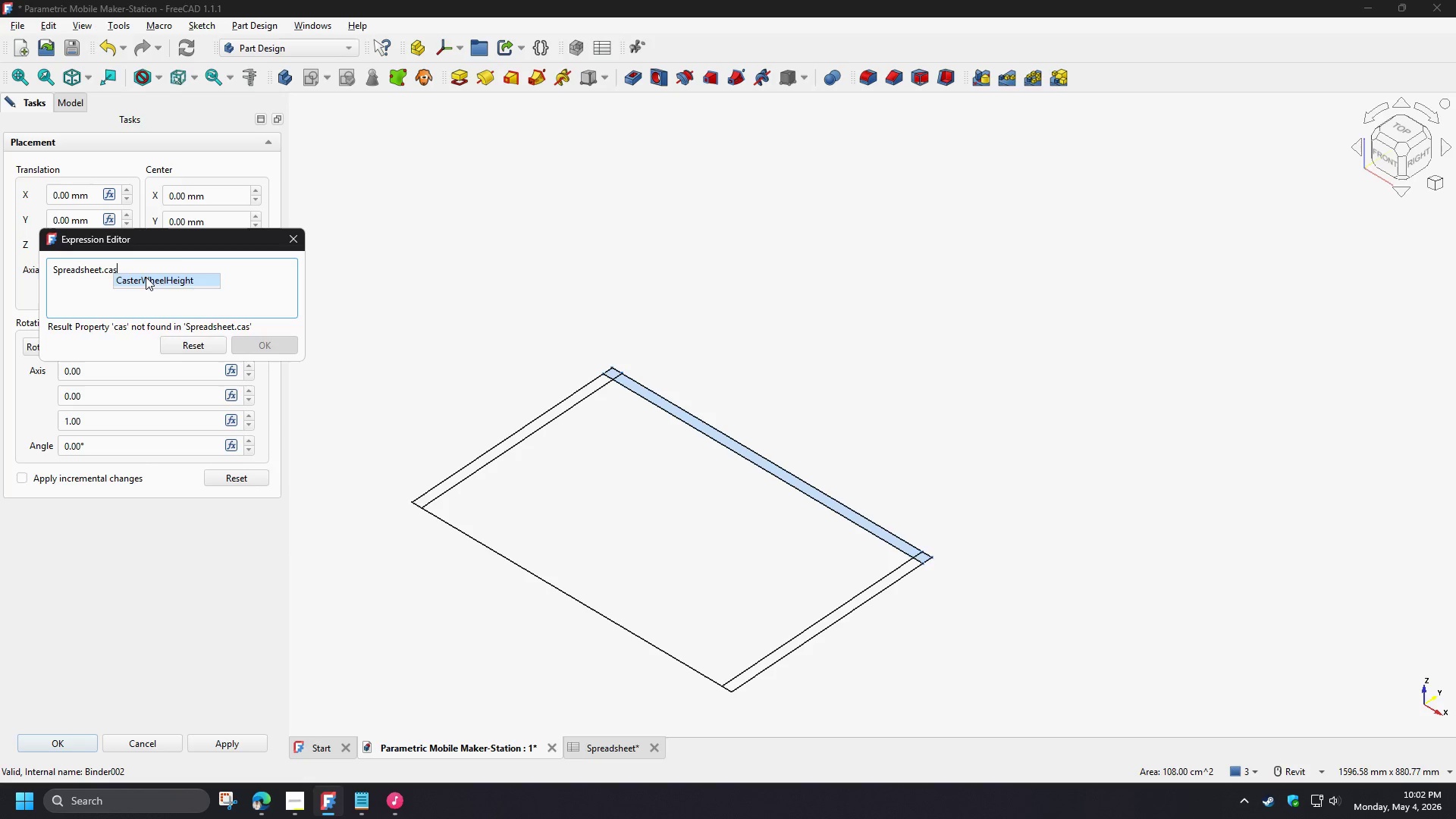 
left_click([146, 277])
 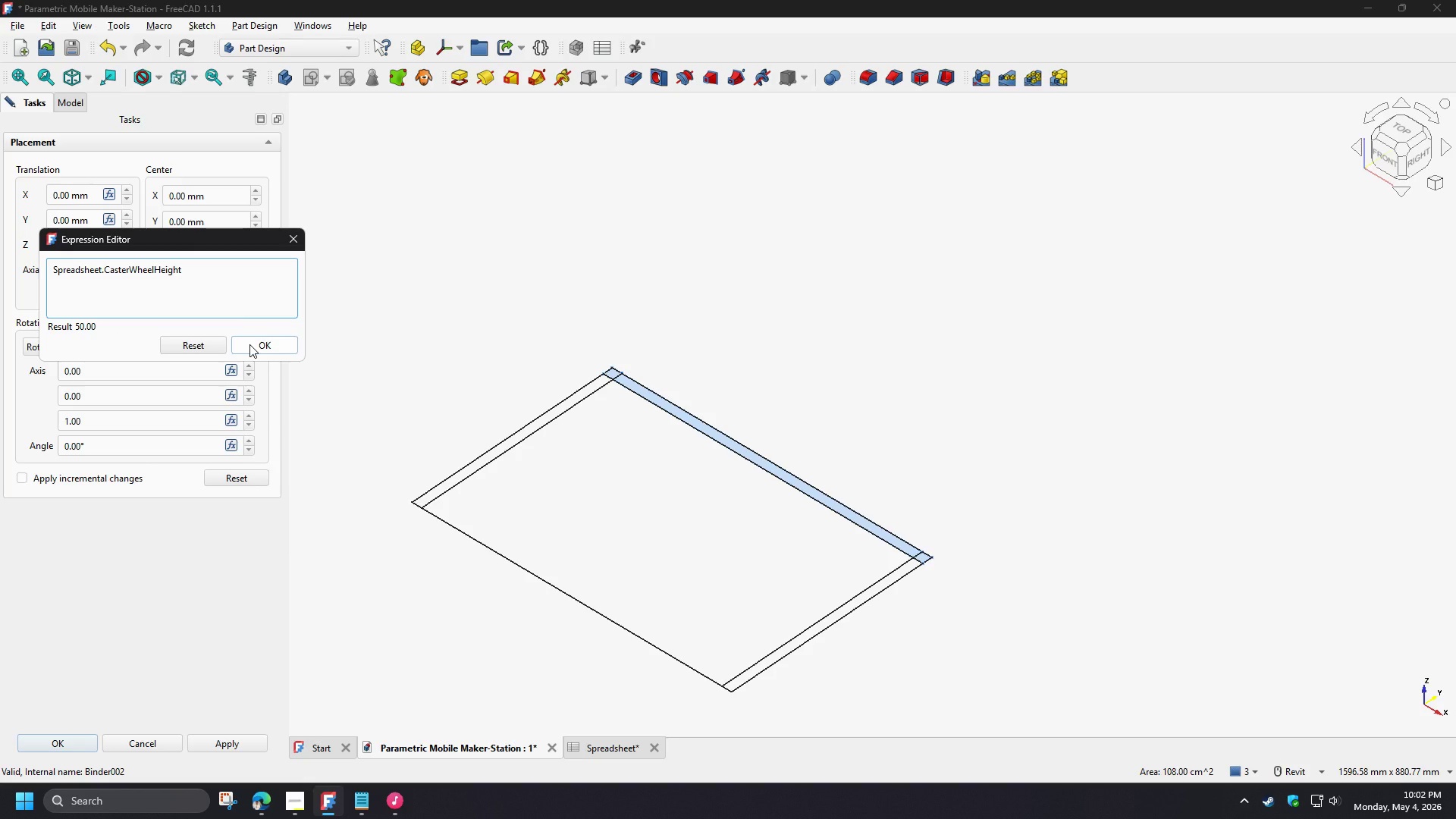 
left_click([249, 344])
 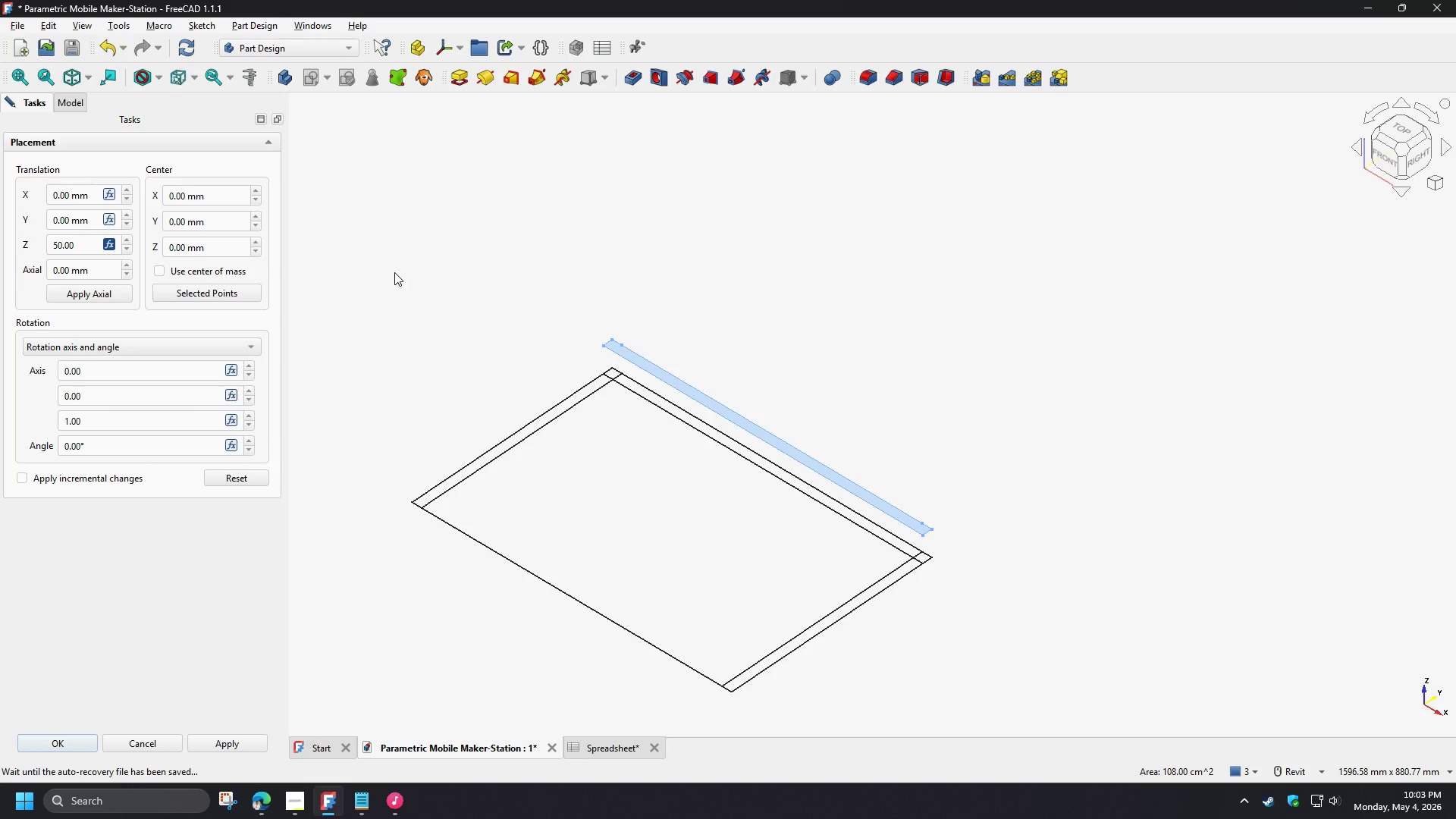 
wait(15.36)
 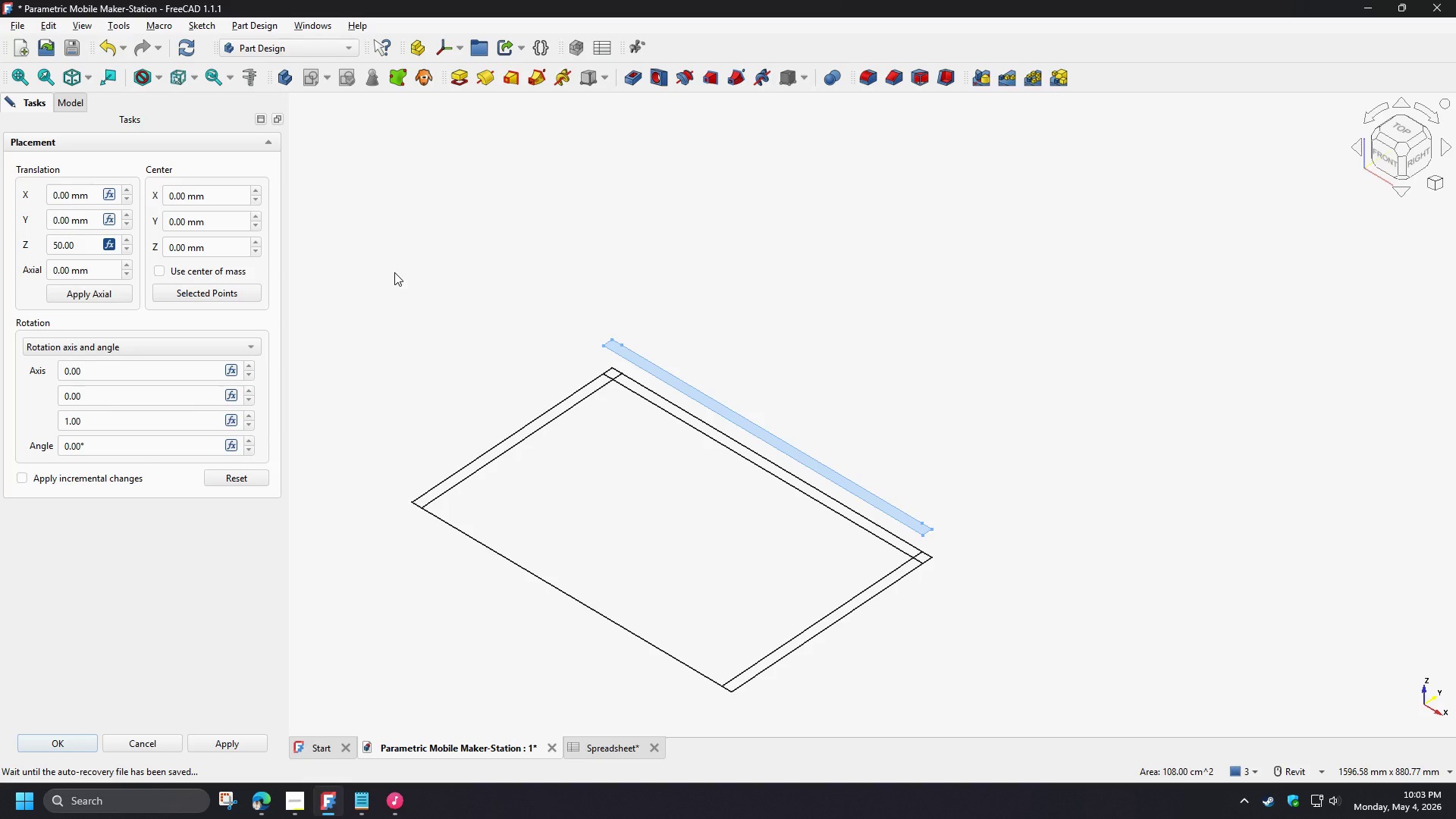 
left_click([216, 739])
 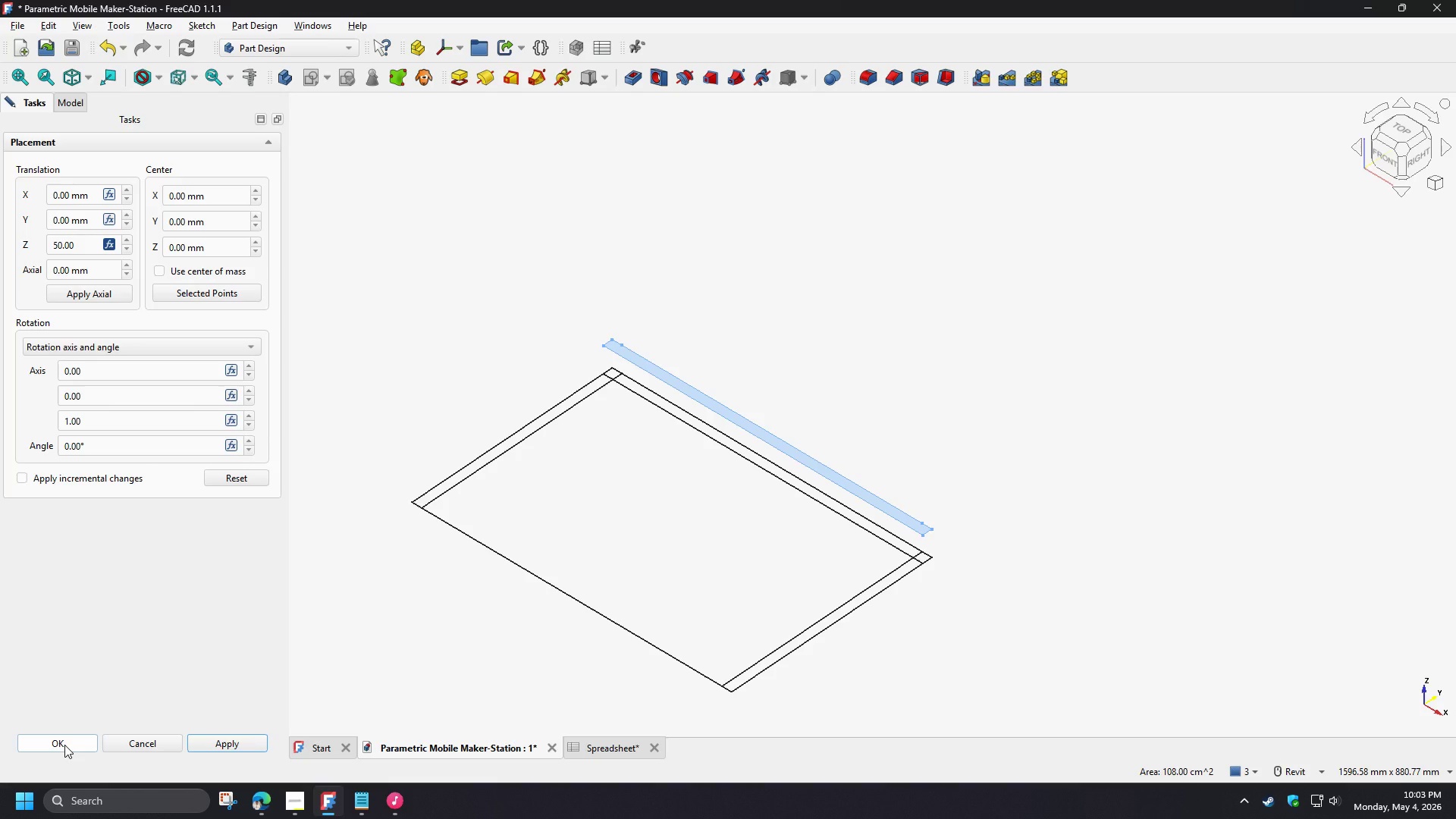 
left_click([64, 745])
 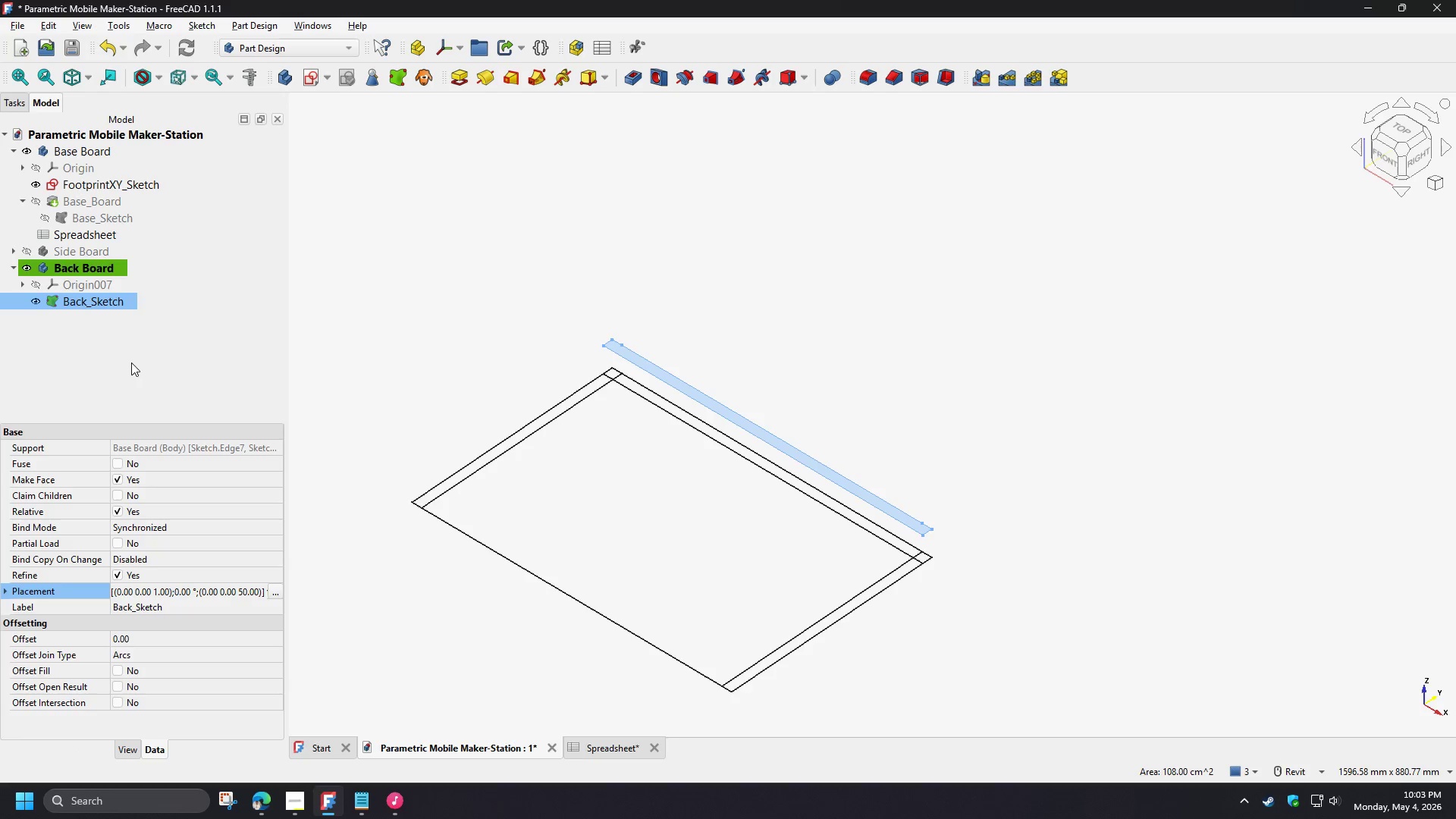 
left_click([99, 340])
 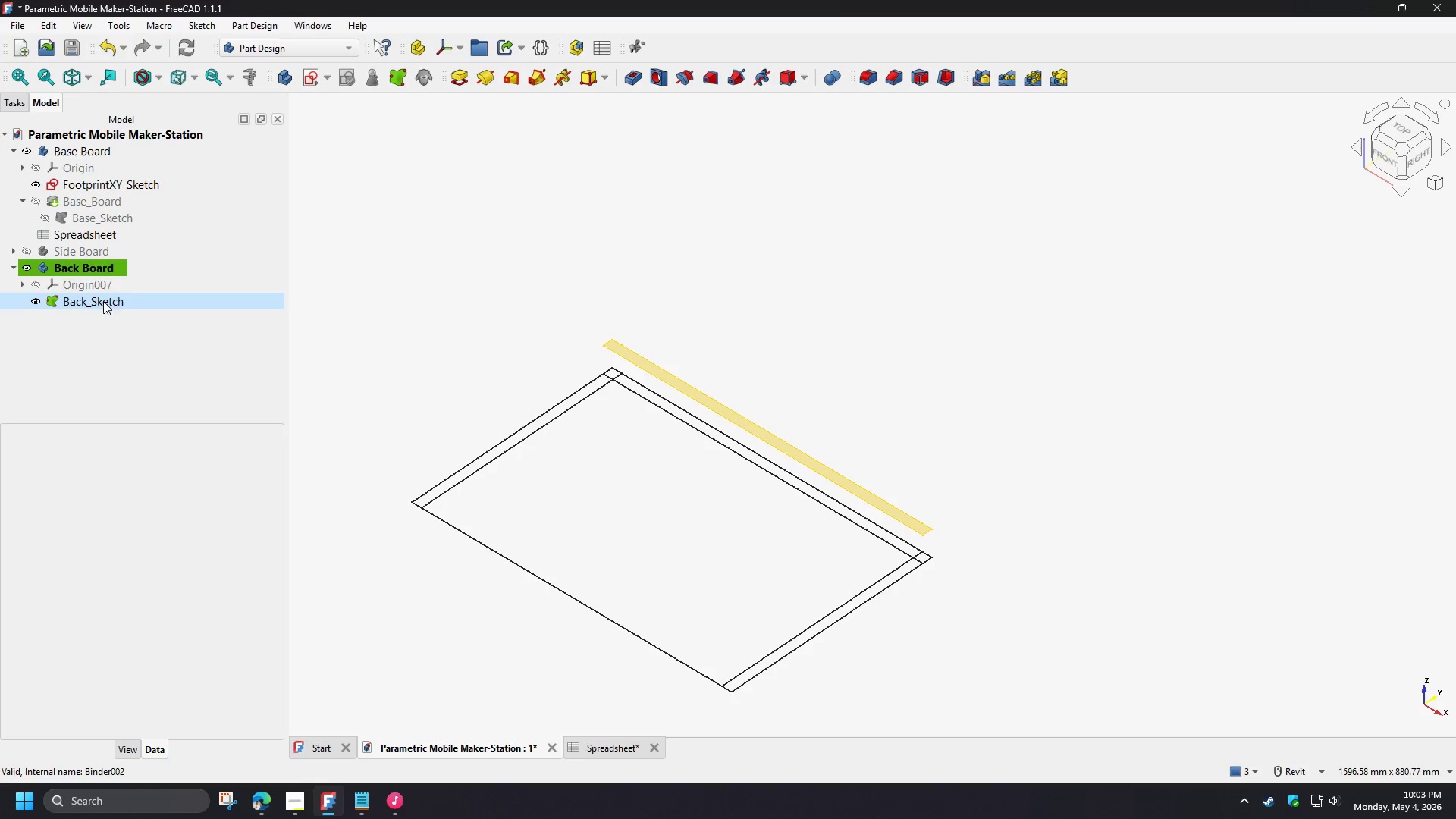 
left_click([102, 300])
 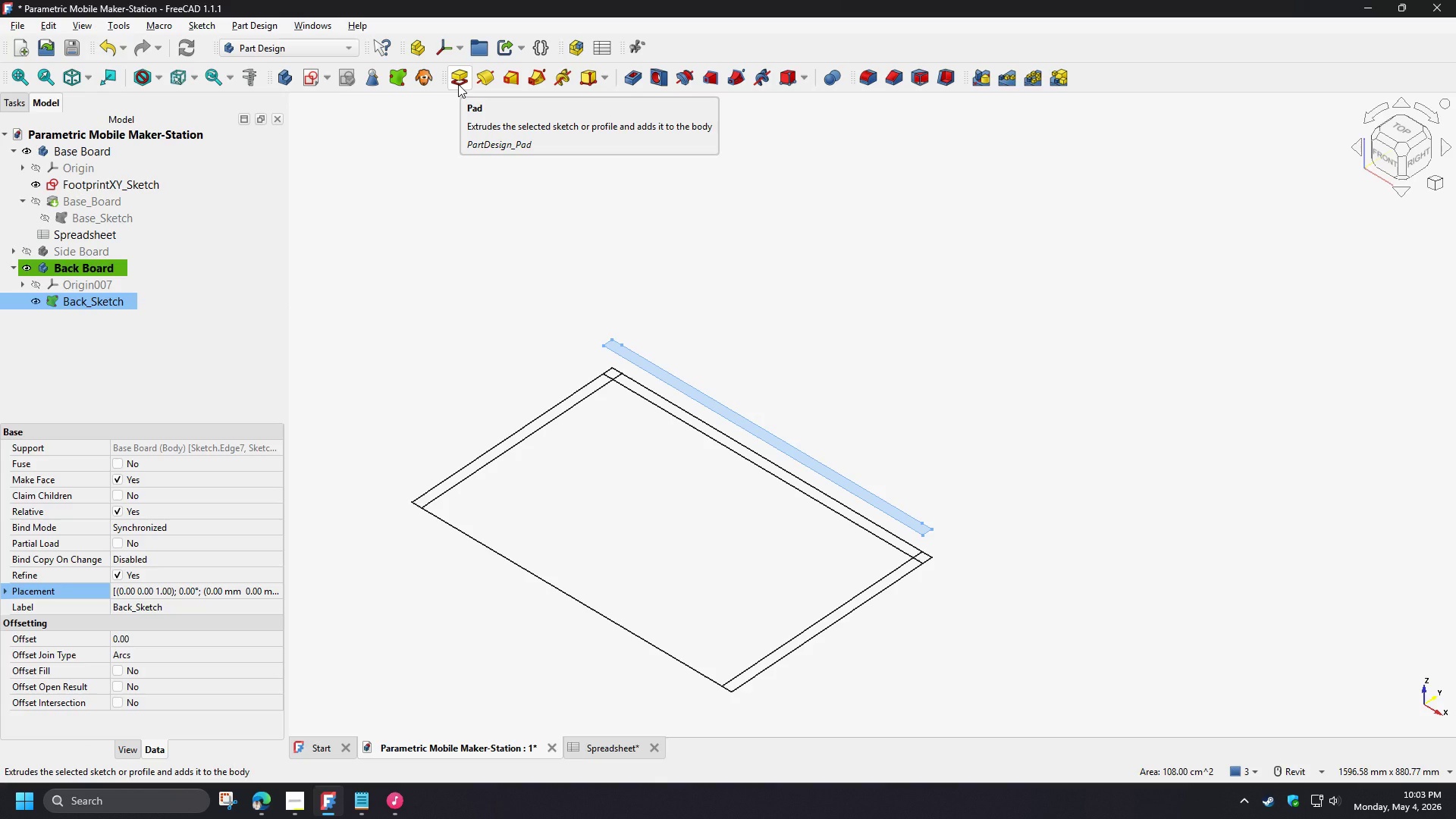 
wait(9.0)
 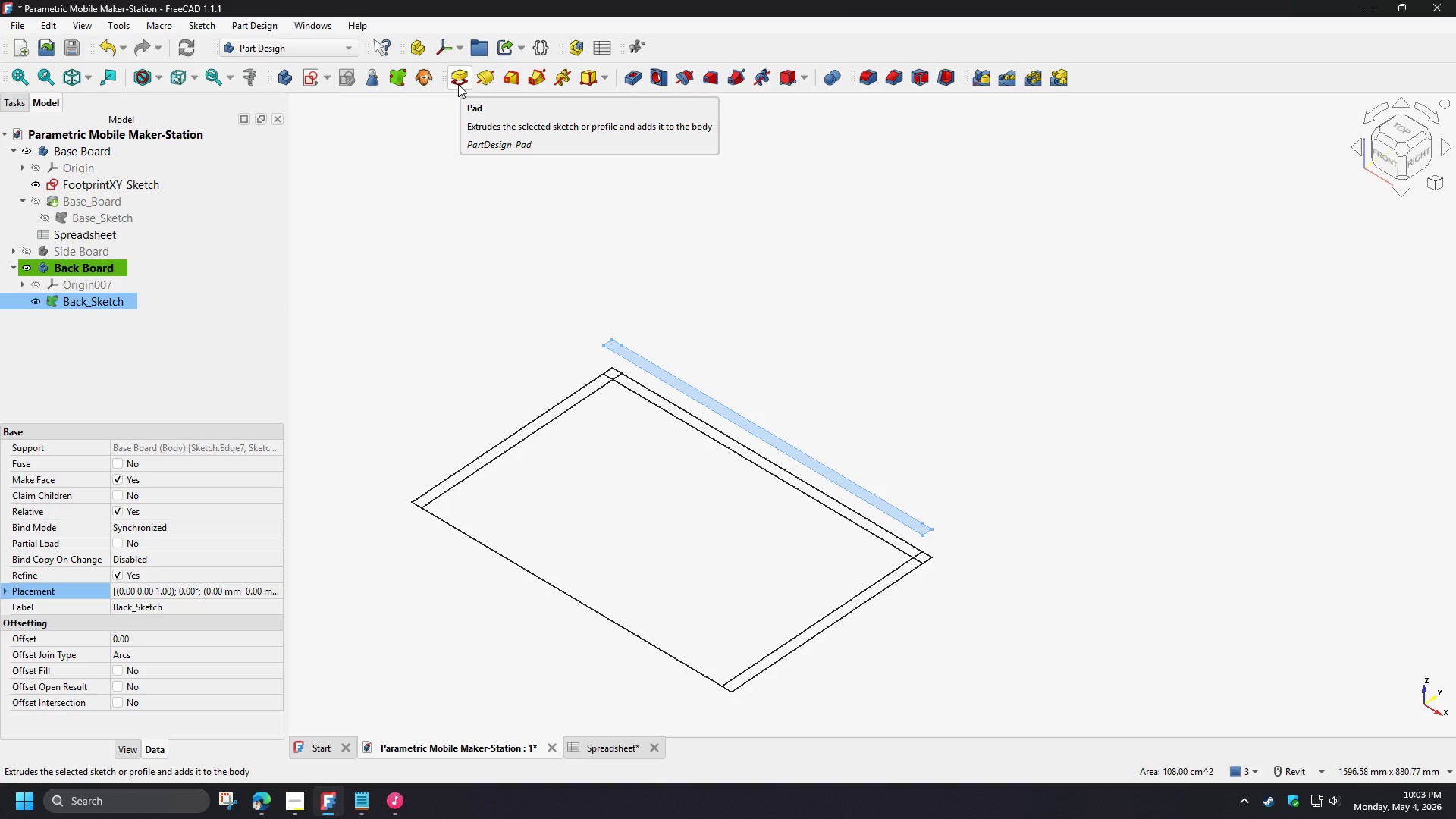 
left_click([458, 84])
 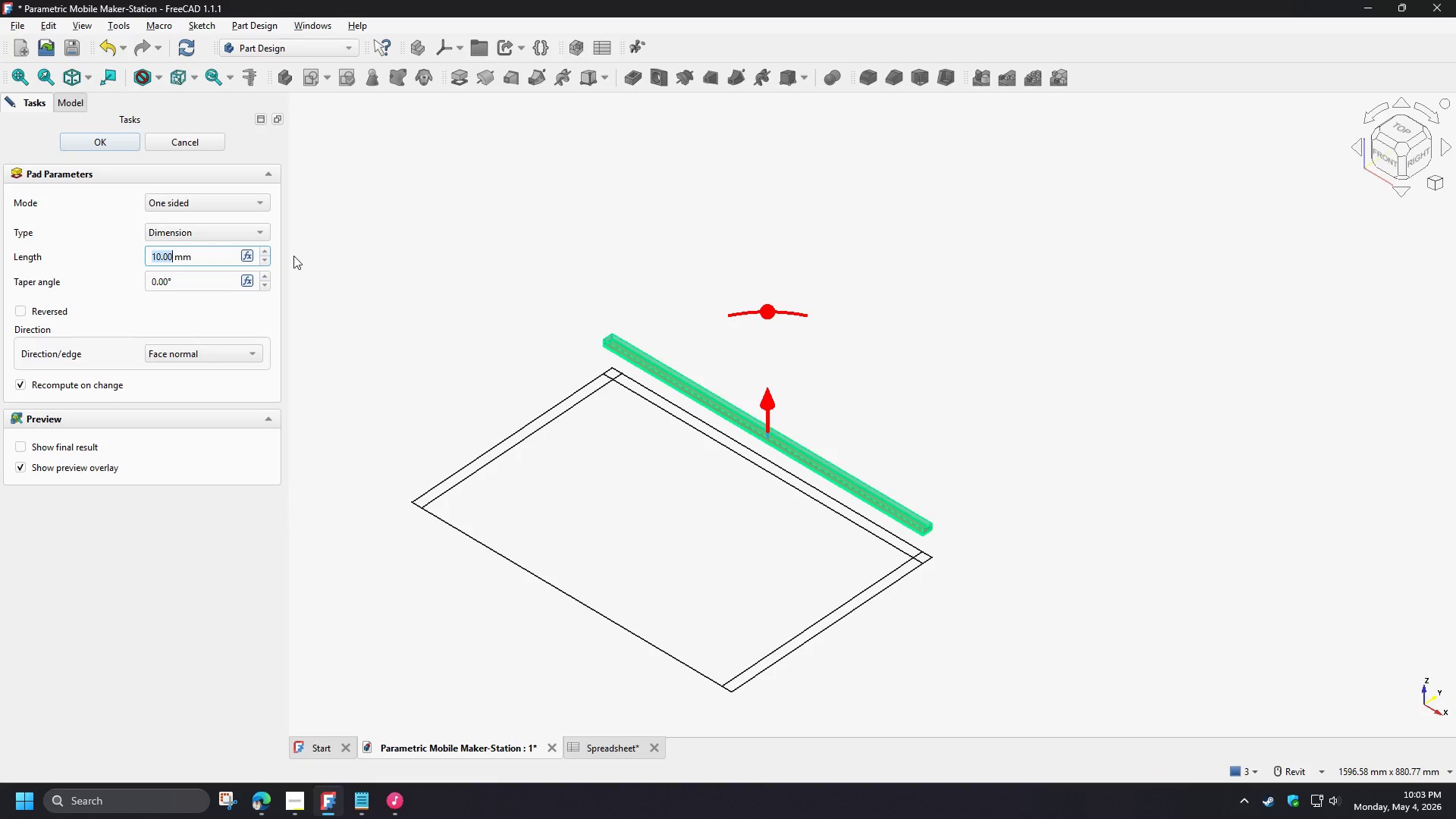 
left_click([244, 256])
 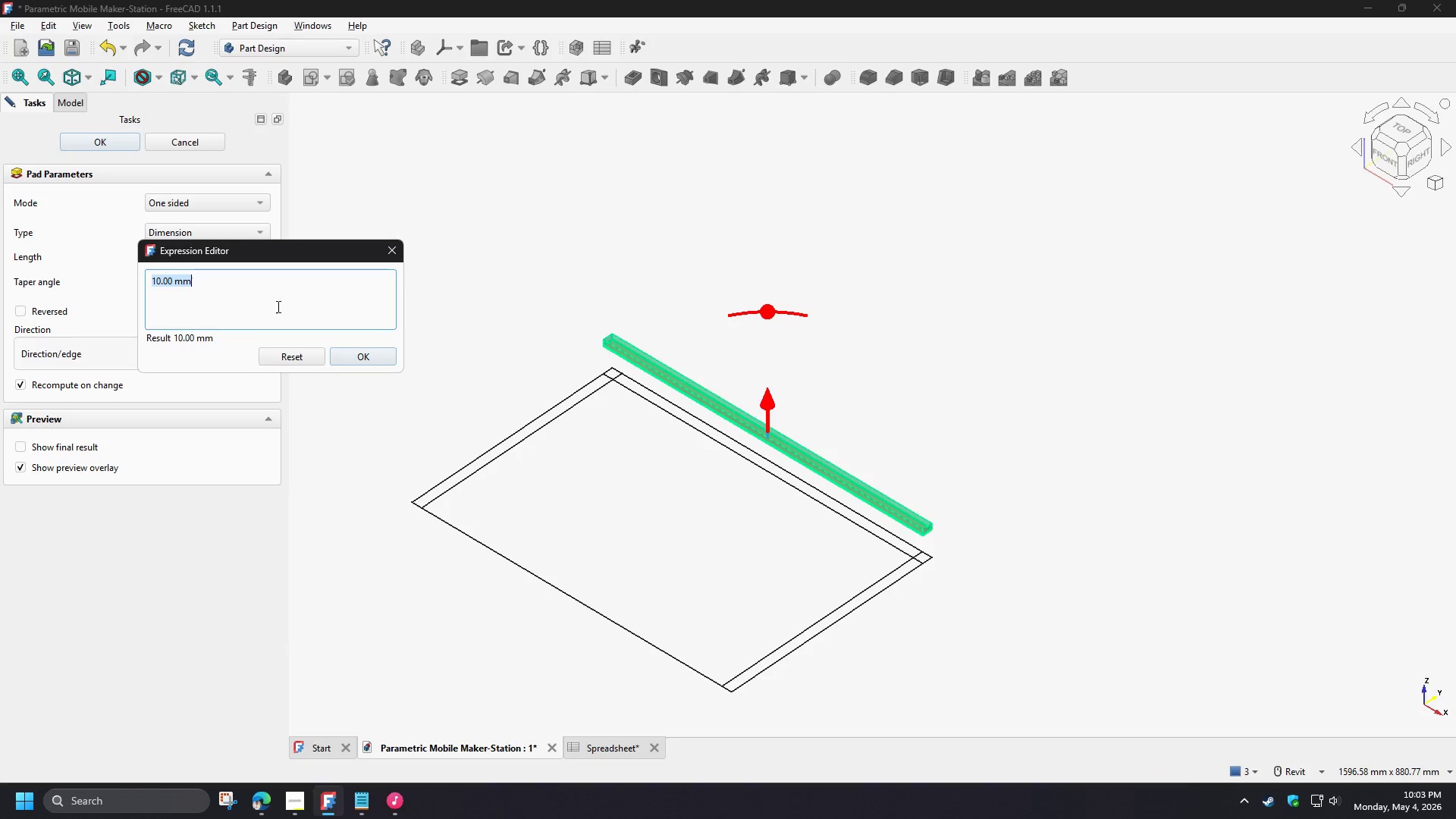 
type(sp)
 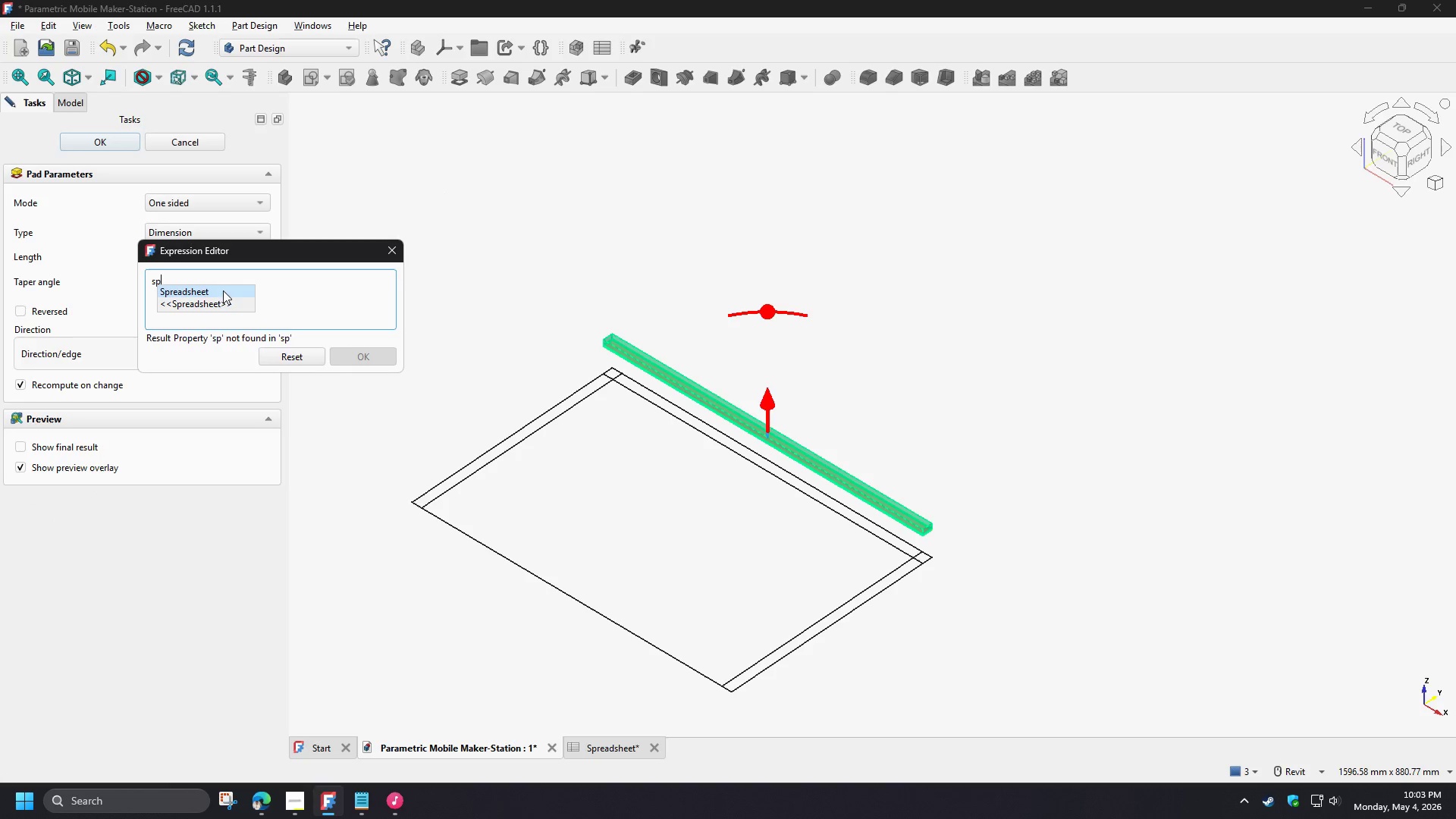 
left_click([218, 295])
 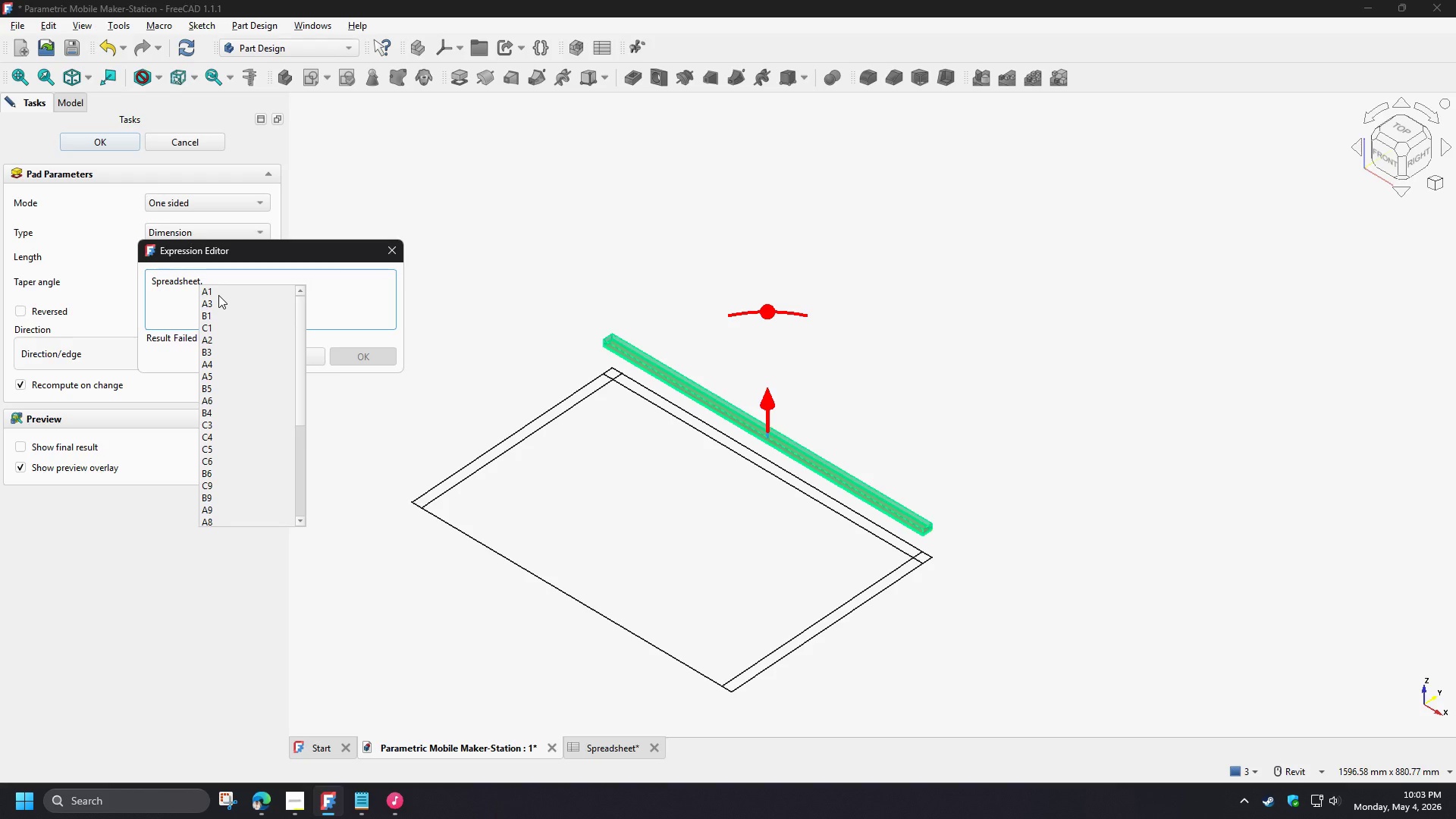 
type(he)
 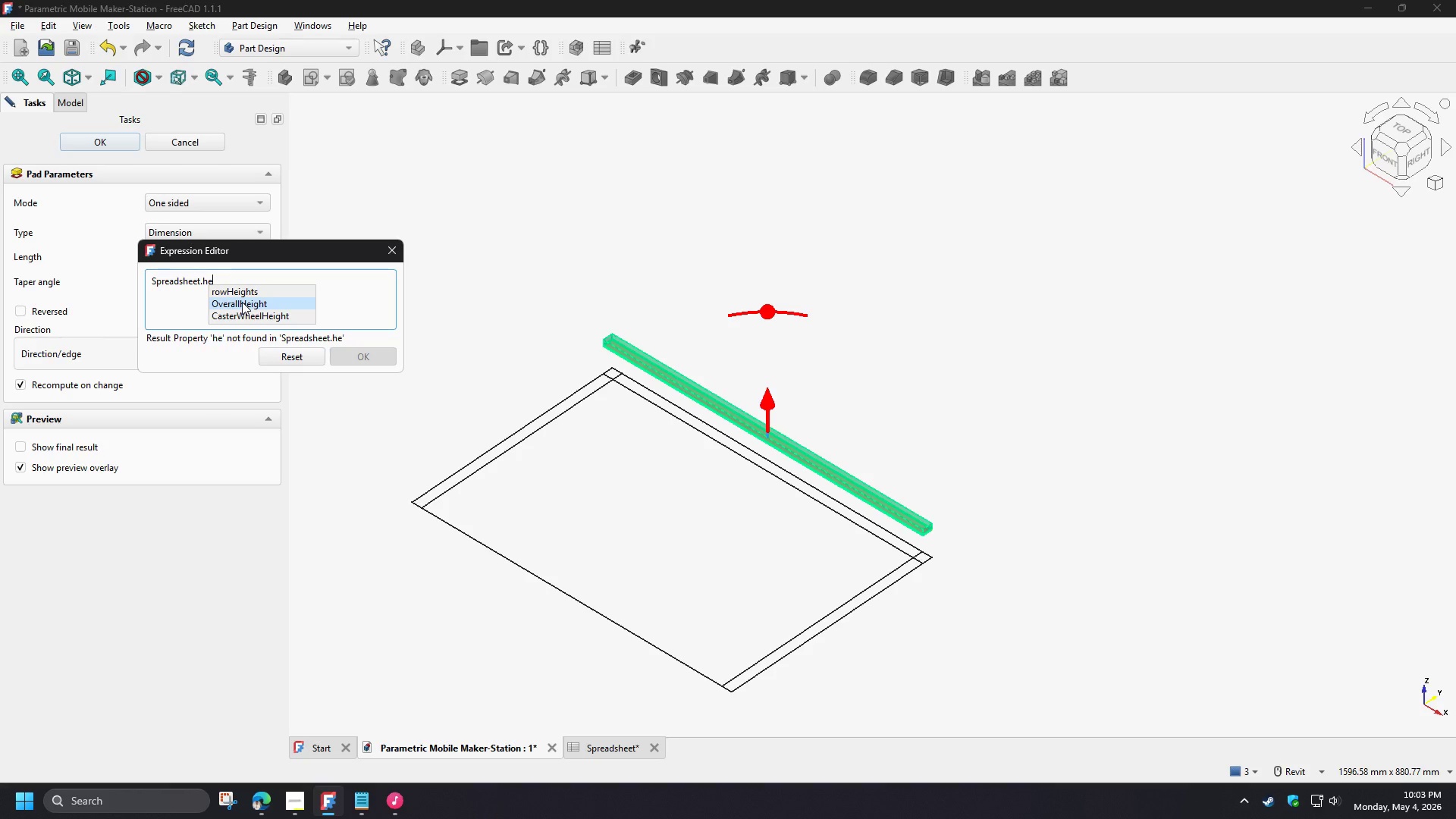 
left_click([242, 302])
 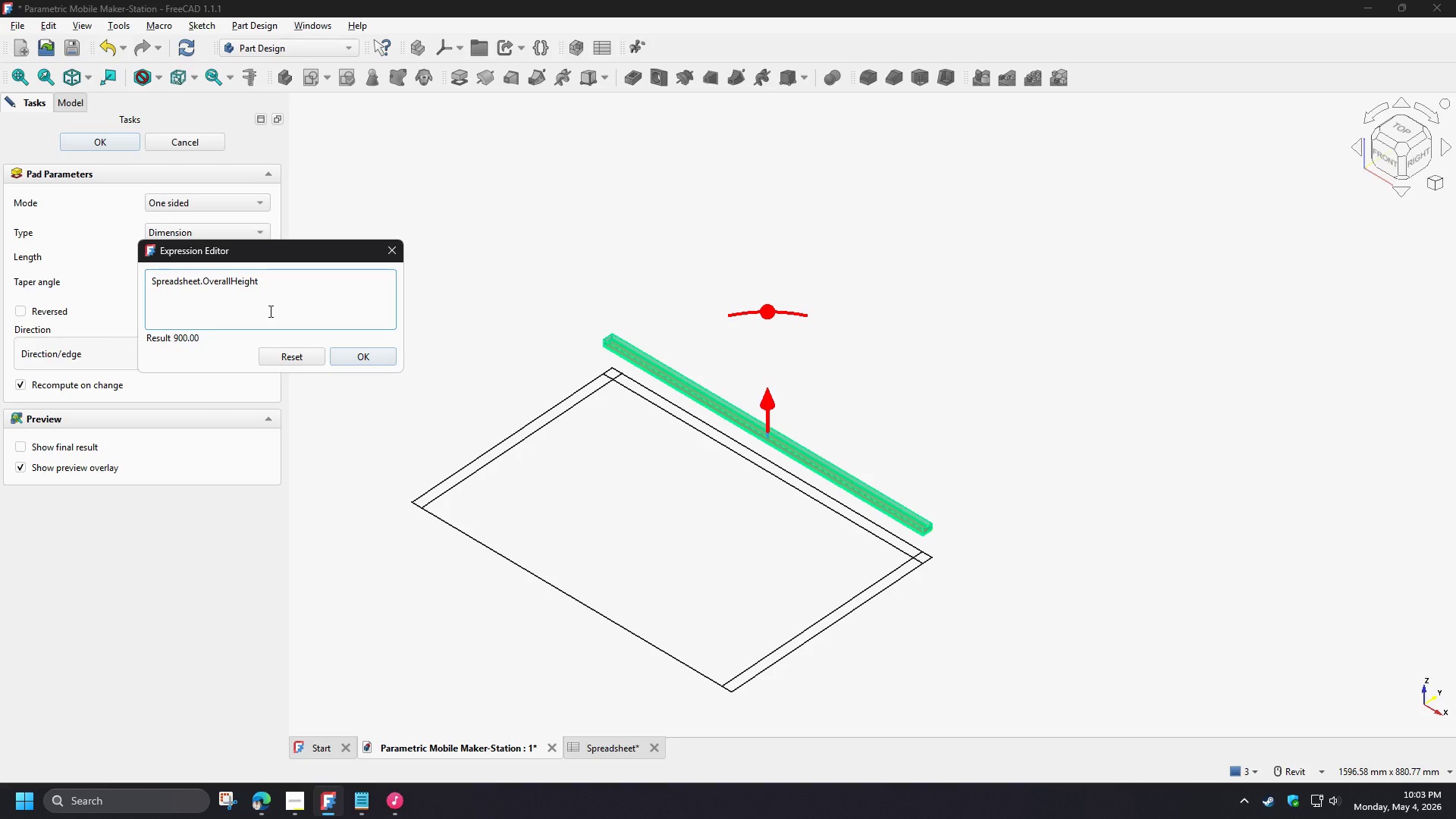 
type(-sp)
 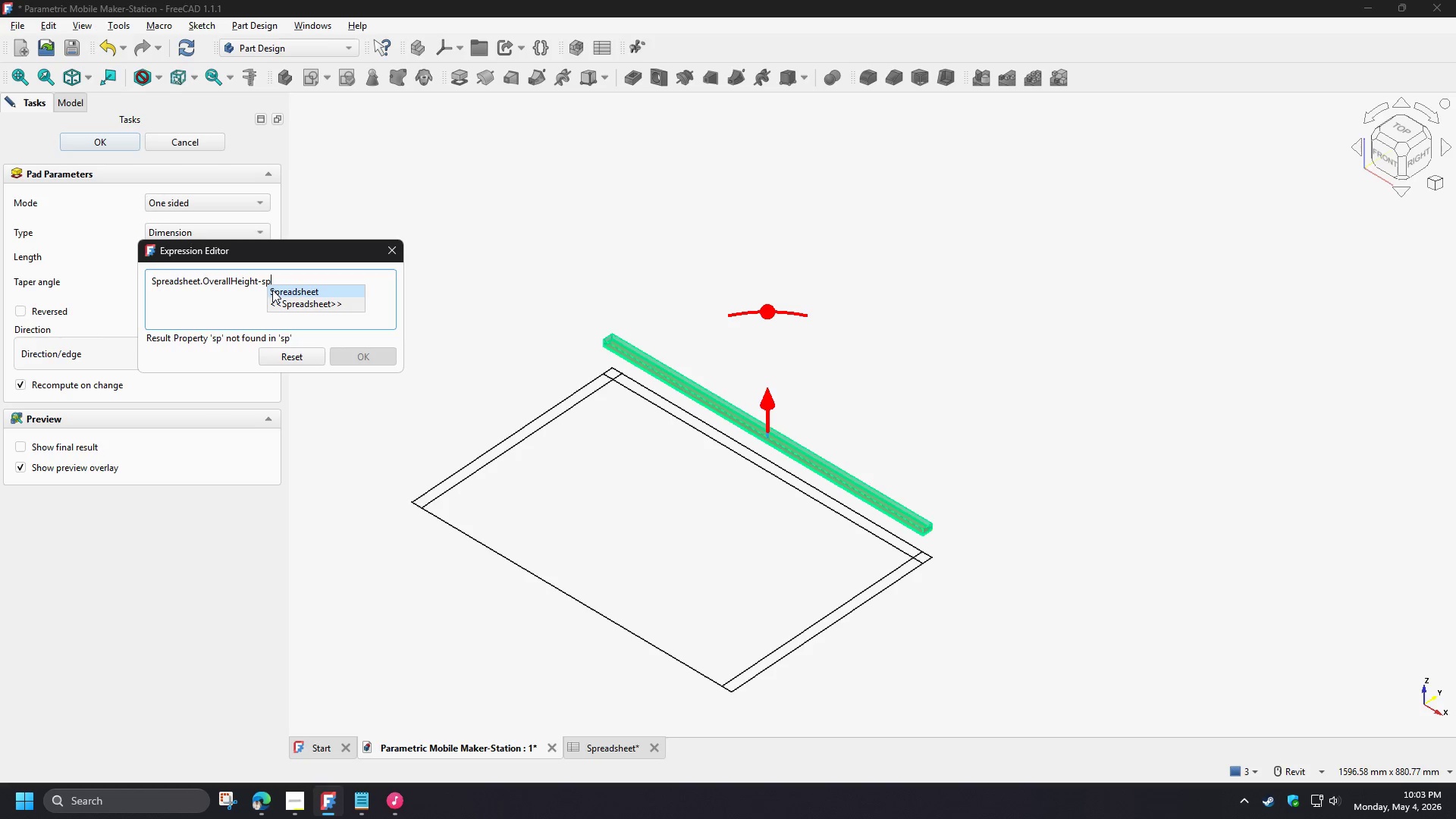 
left_click([275, 290])
 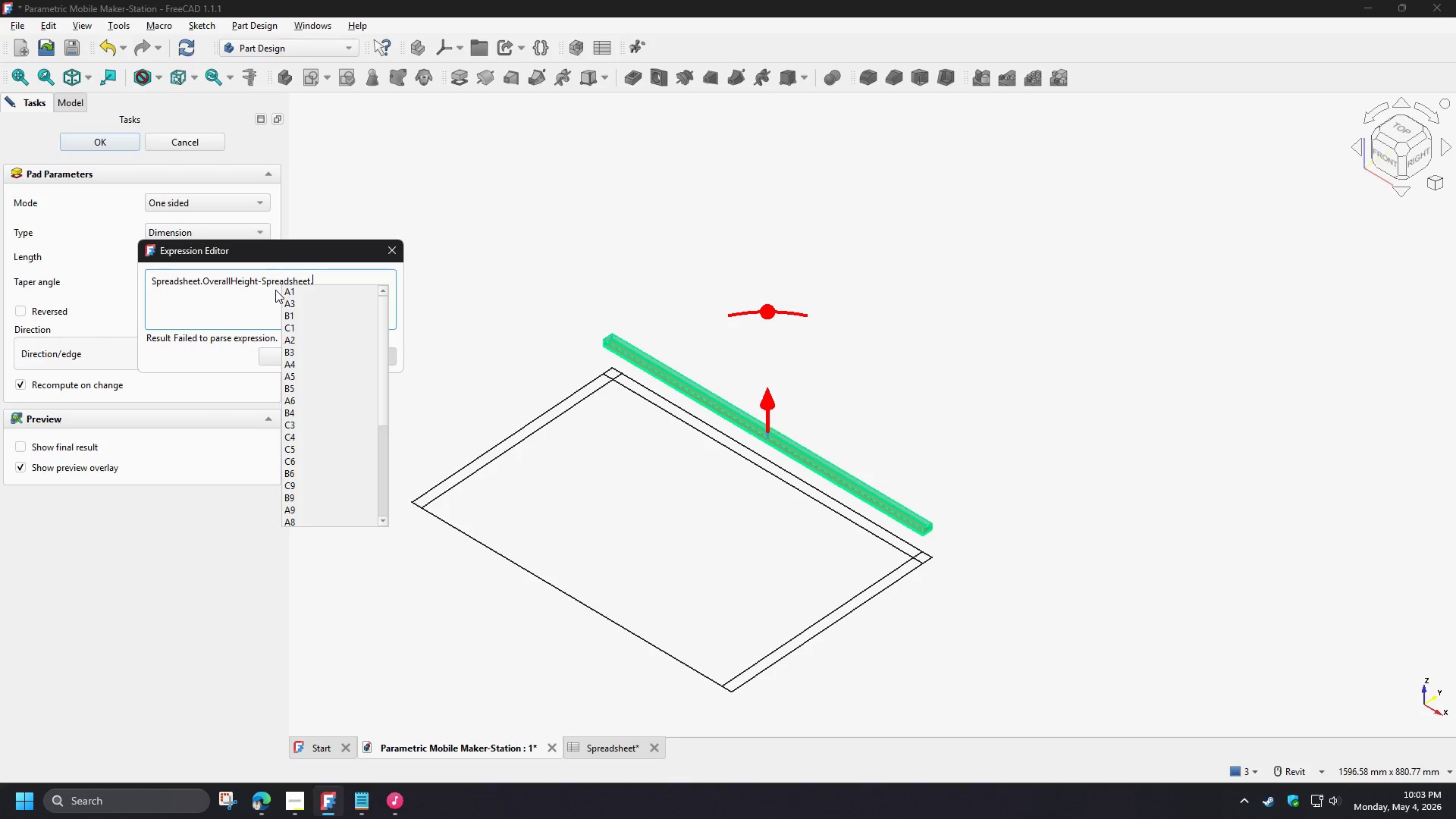 
type(ca)
 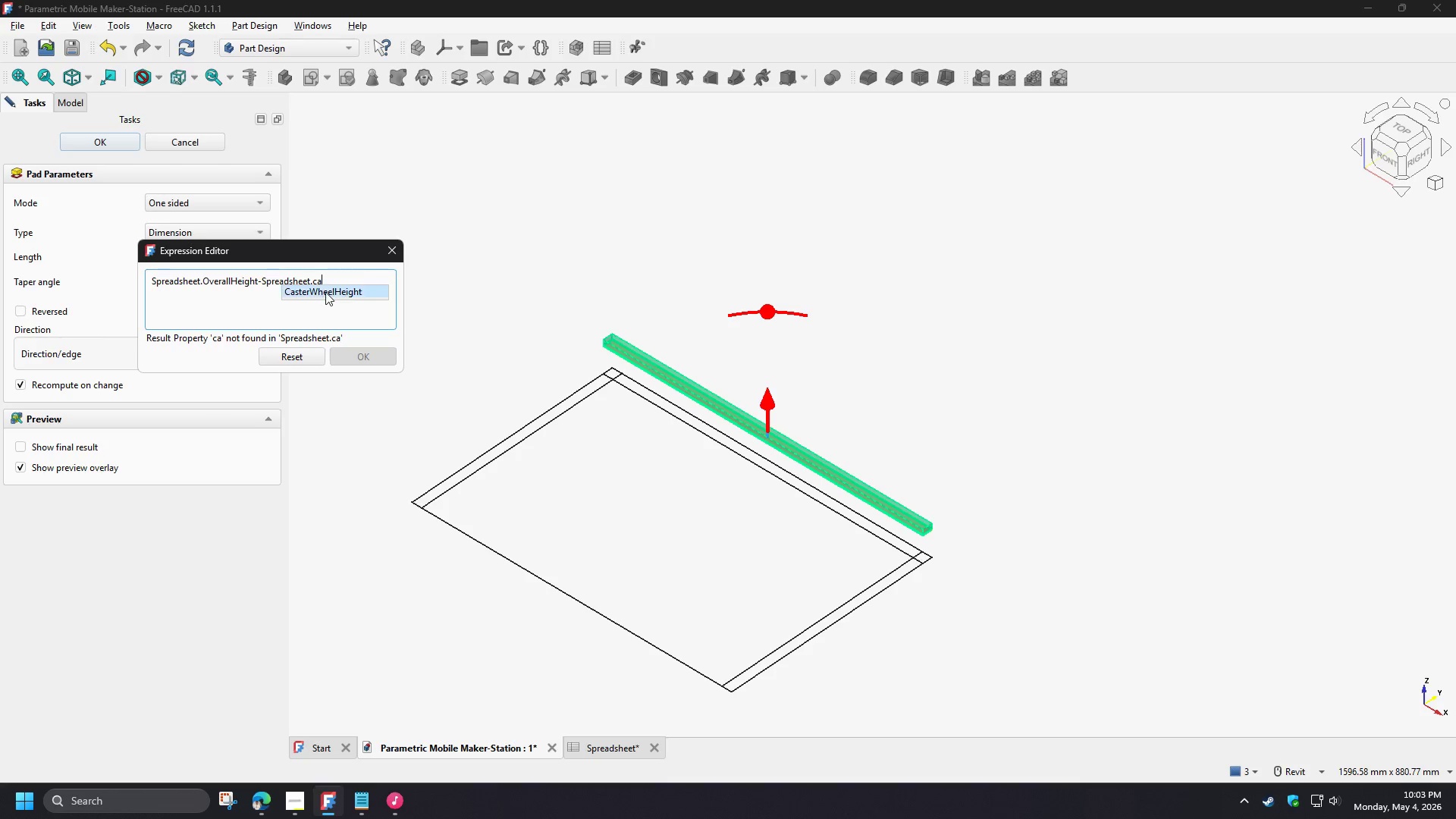 
left_click([325, 292])
 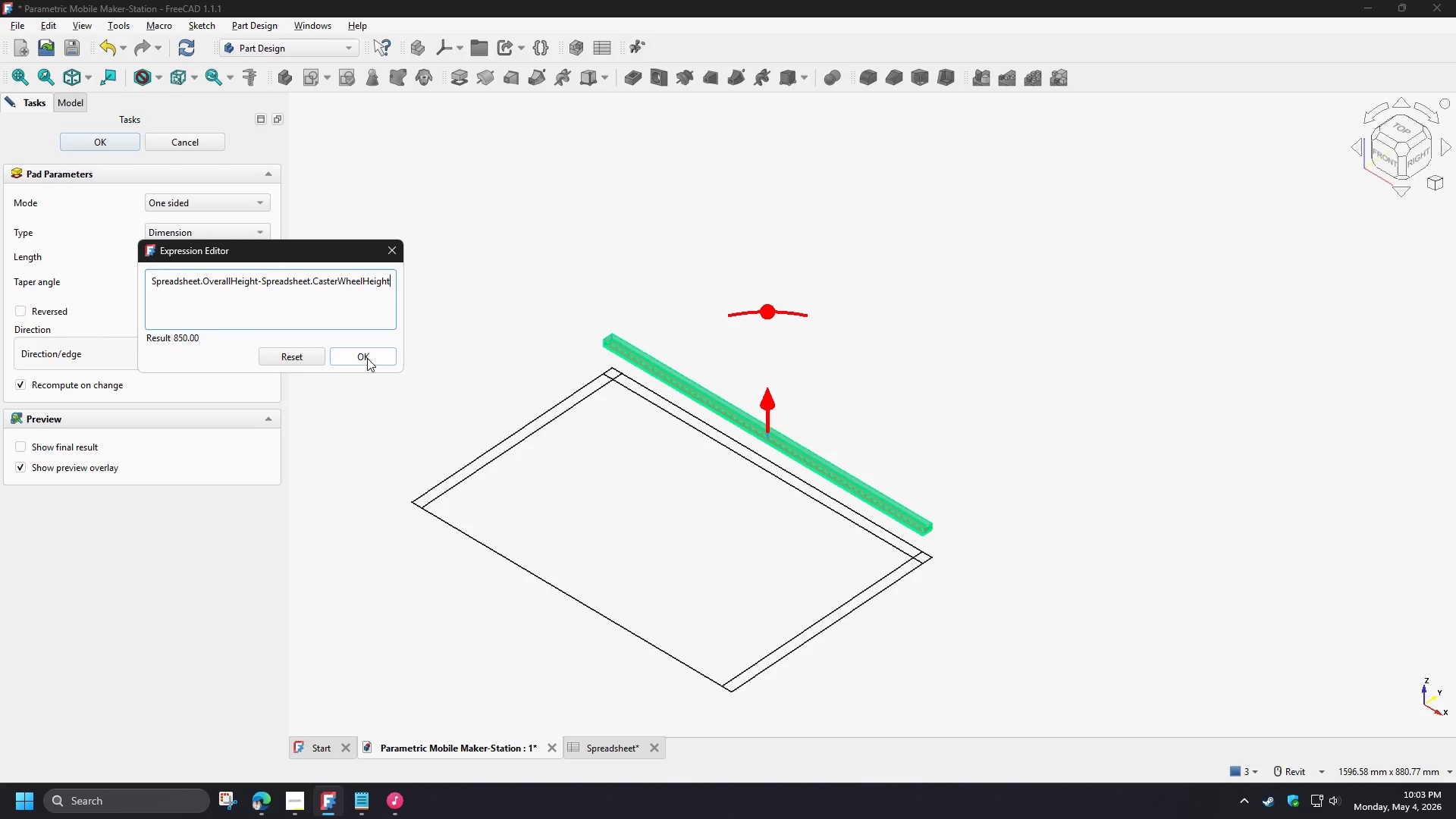 
left_click([367, 358])
 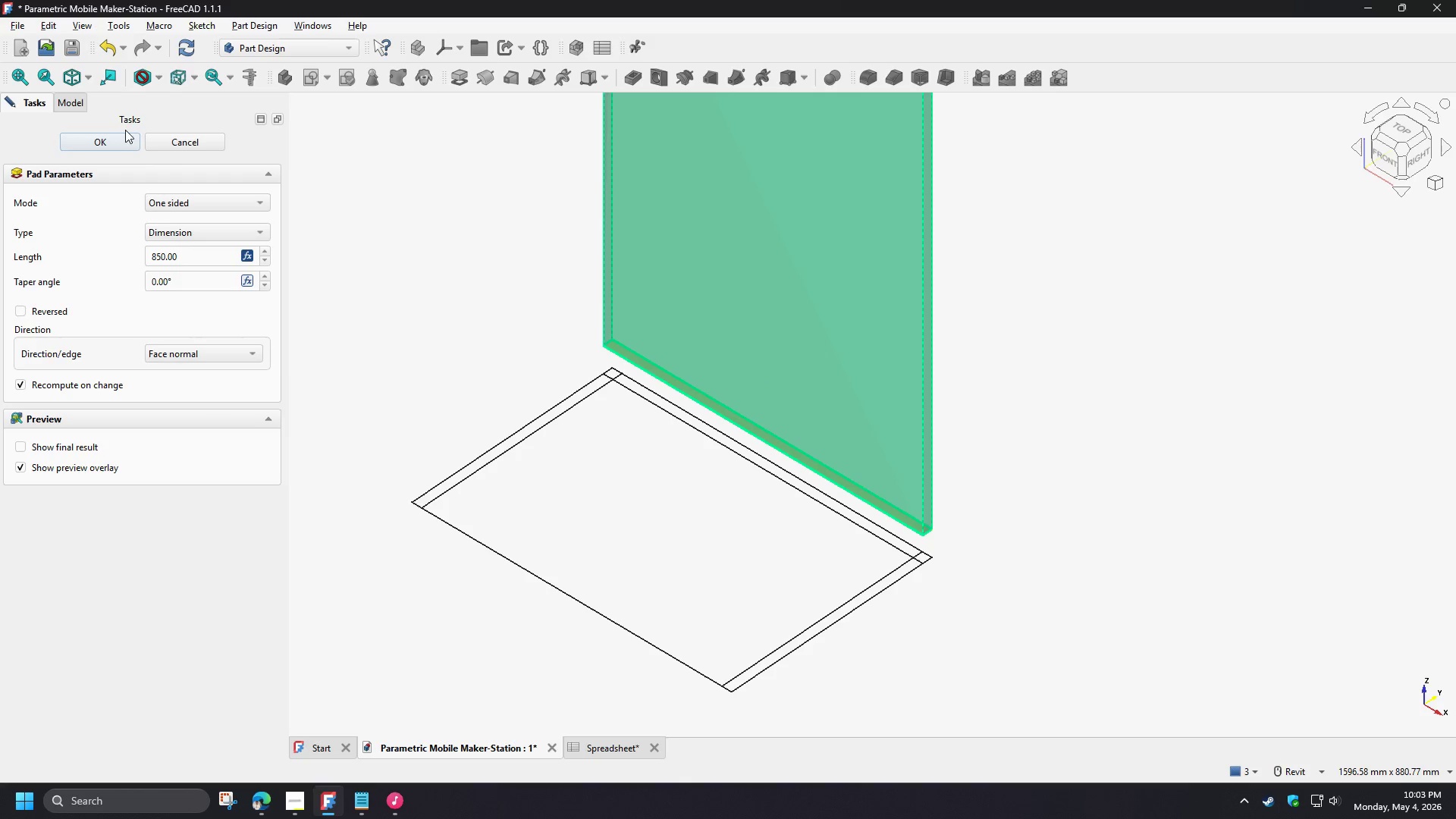 
double_click([125, 143])
 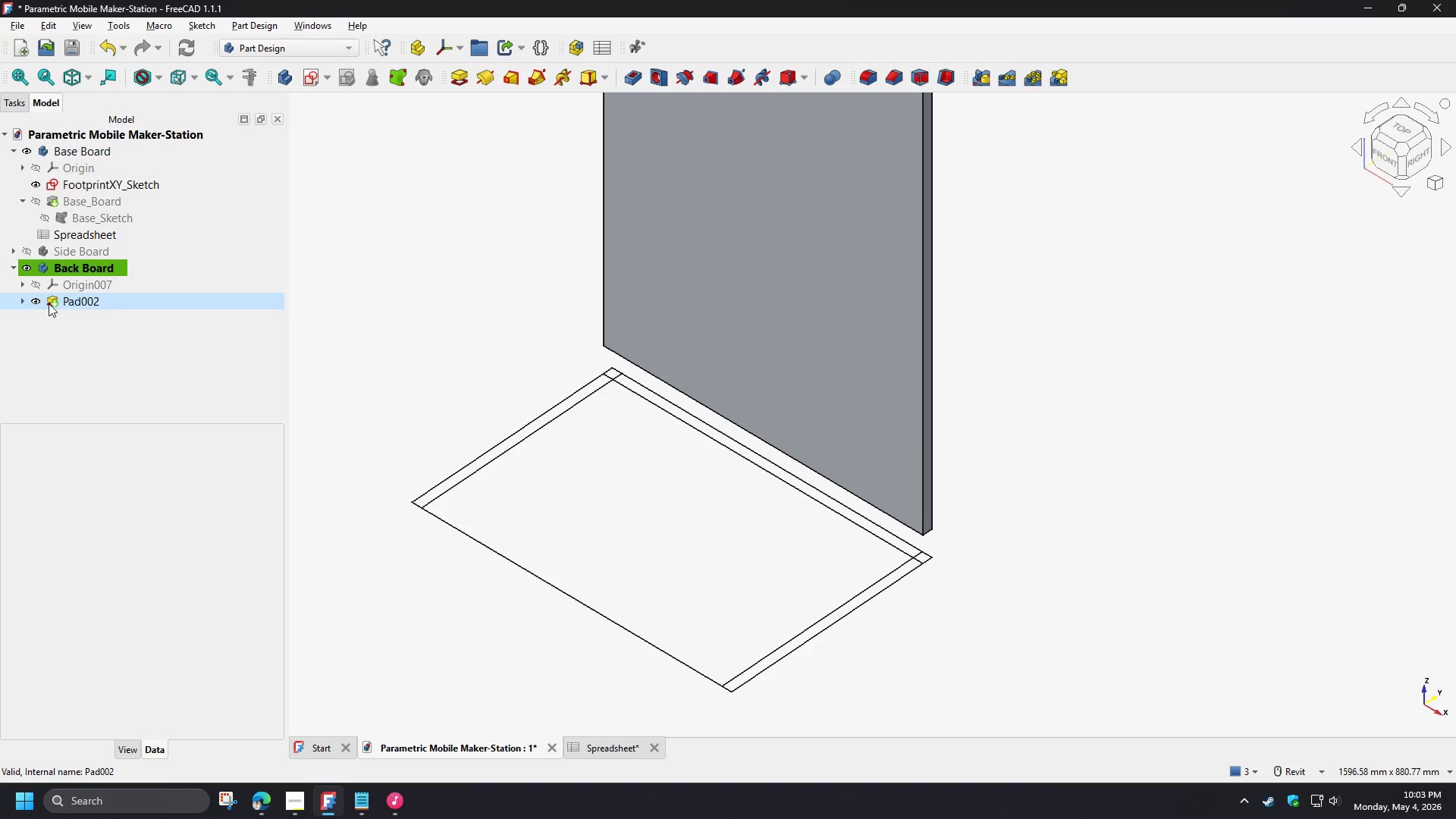 
left_click([77, 303])
 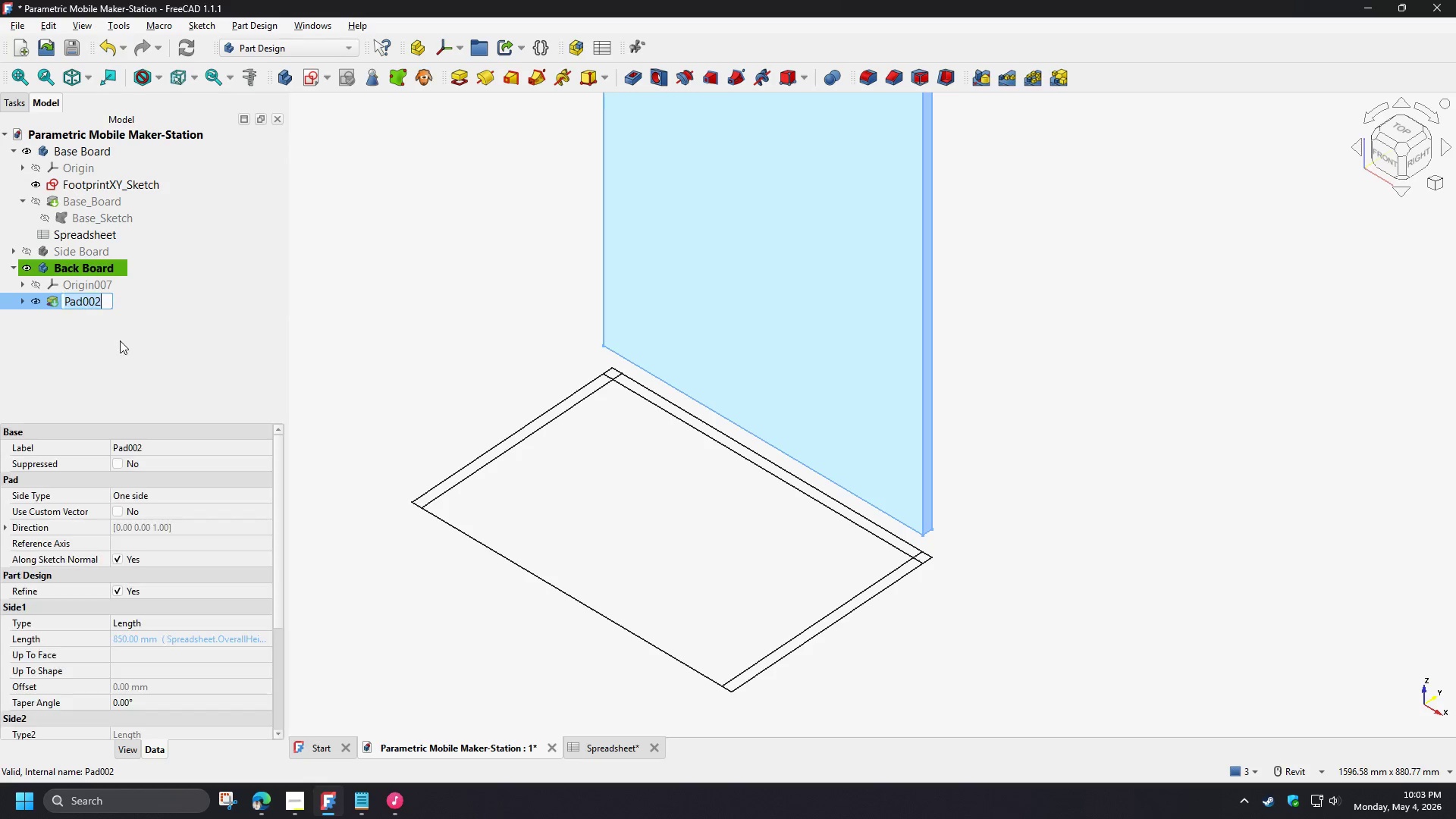 
type([F2]BV)
key(Backspace)
type(ack_Board)
 